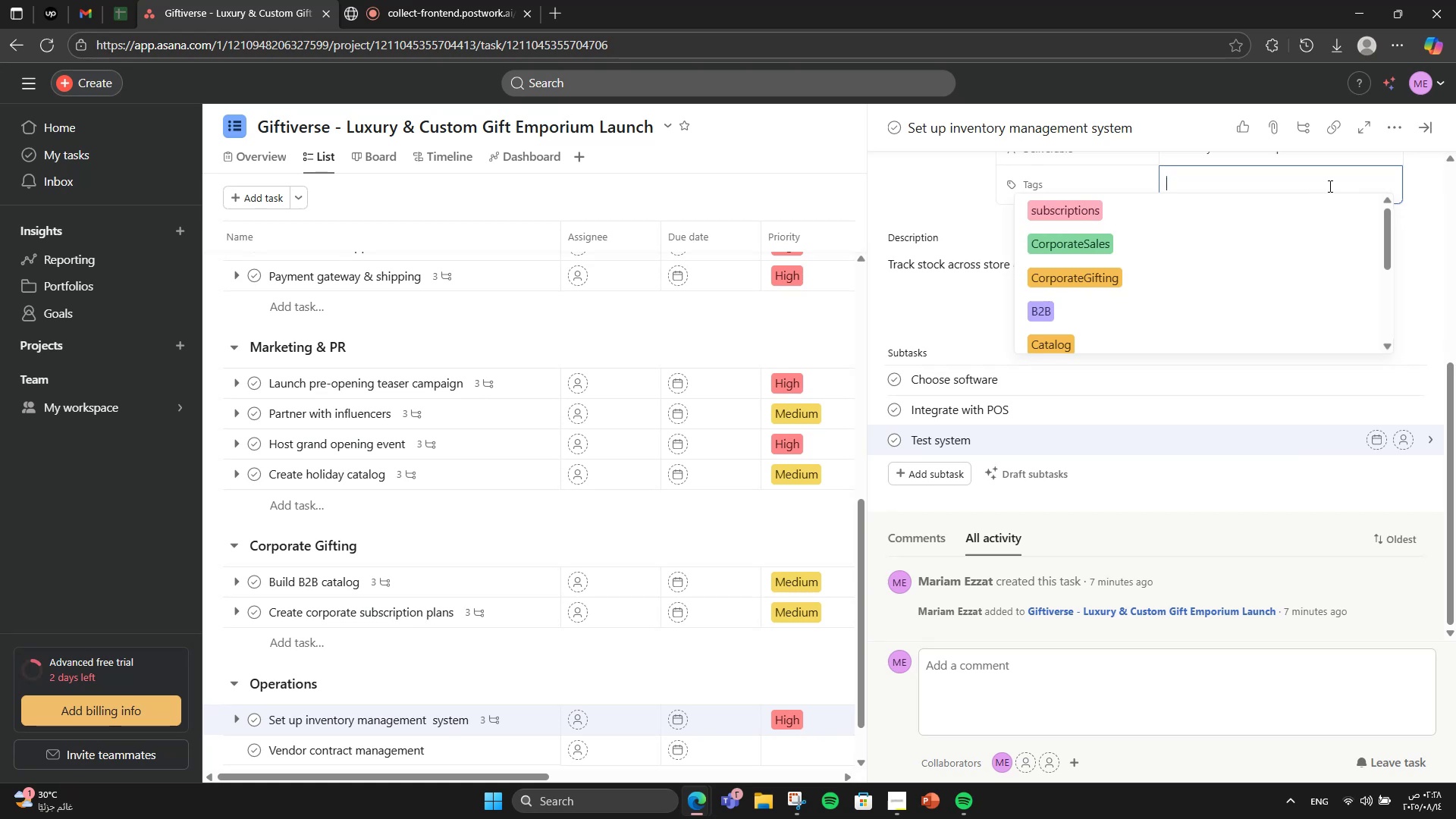 
type(Inventory)
 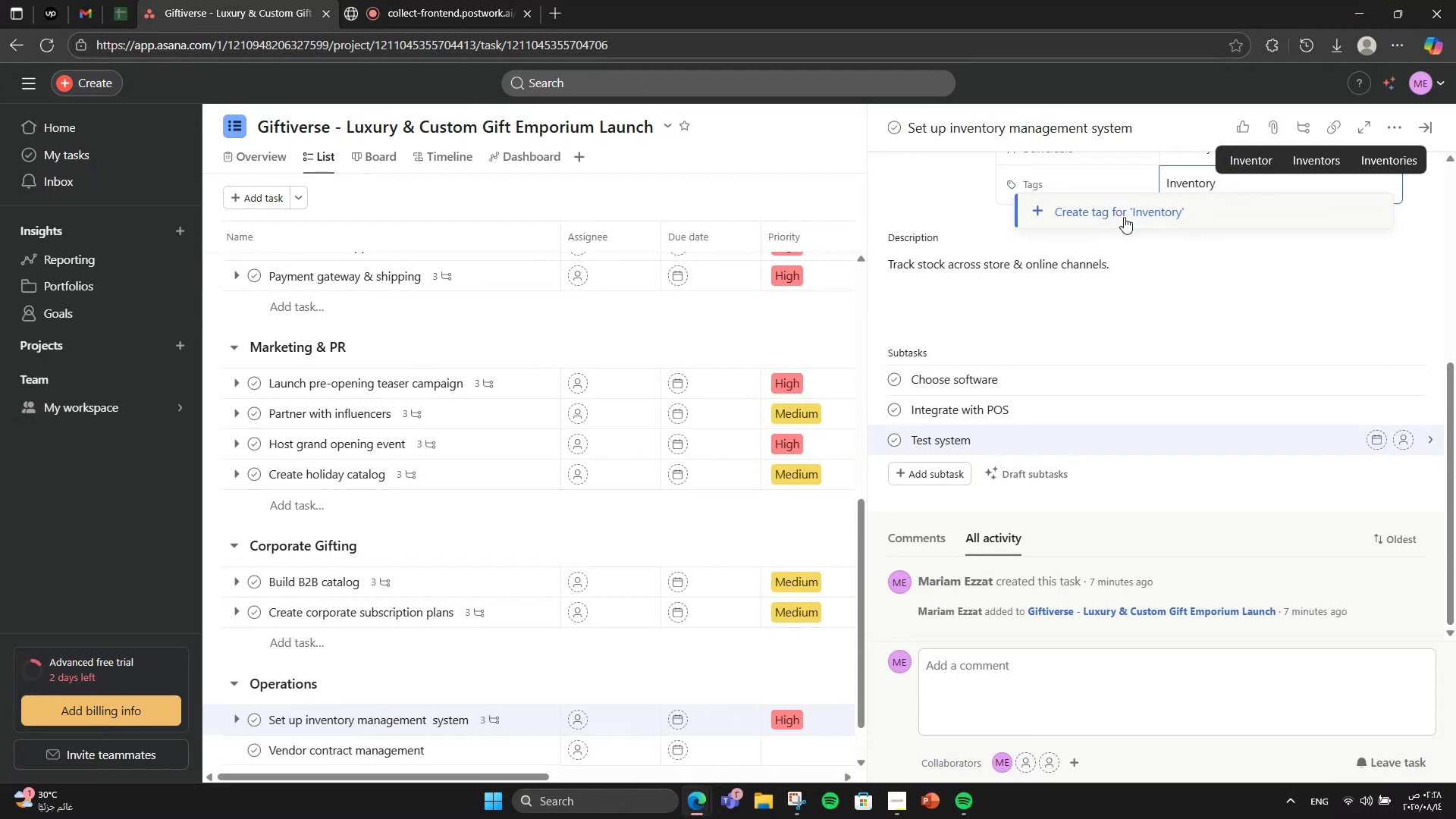 
left_click([1083, 218])
 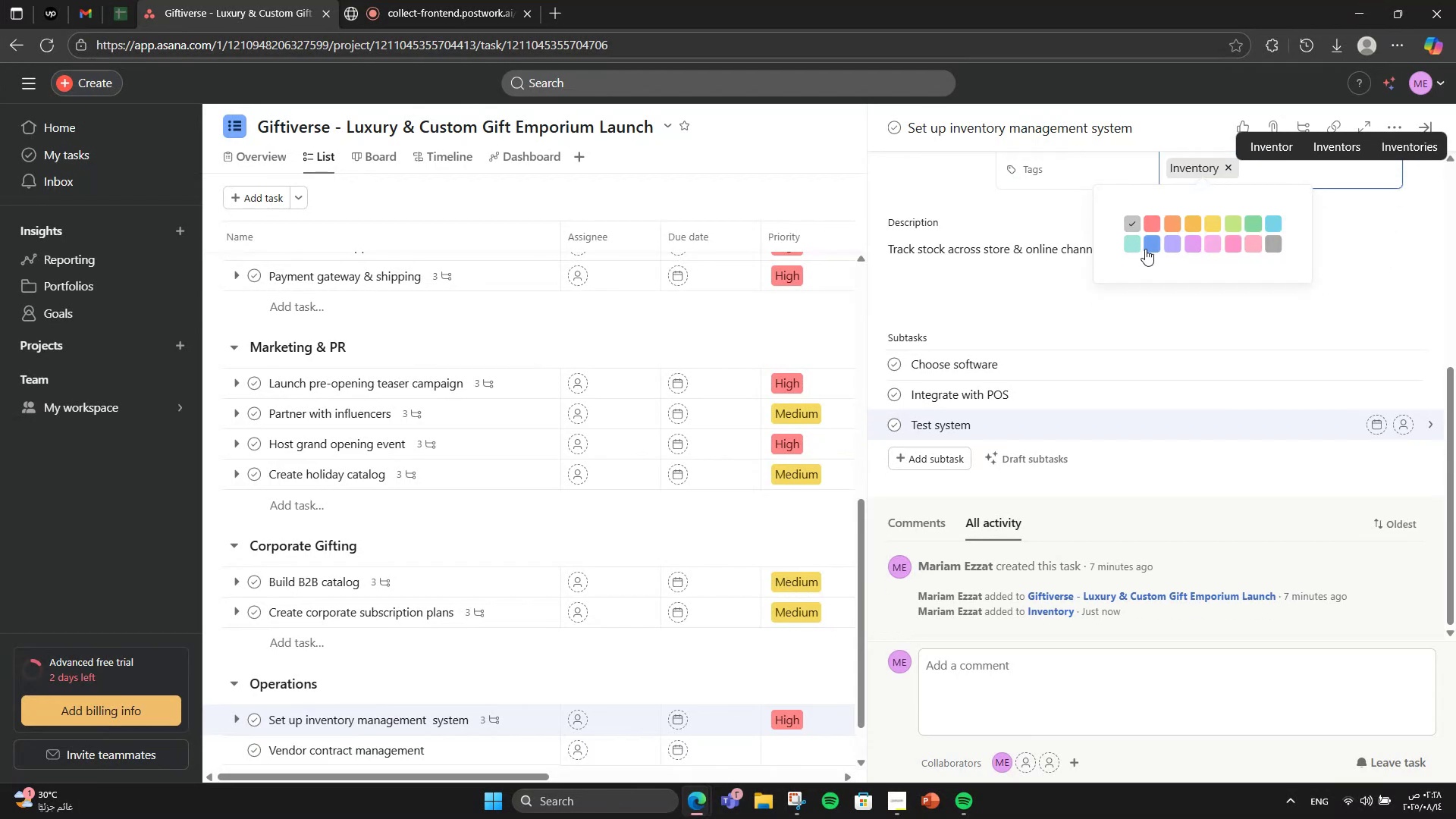 
left_click([1165, 246])
 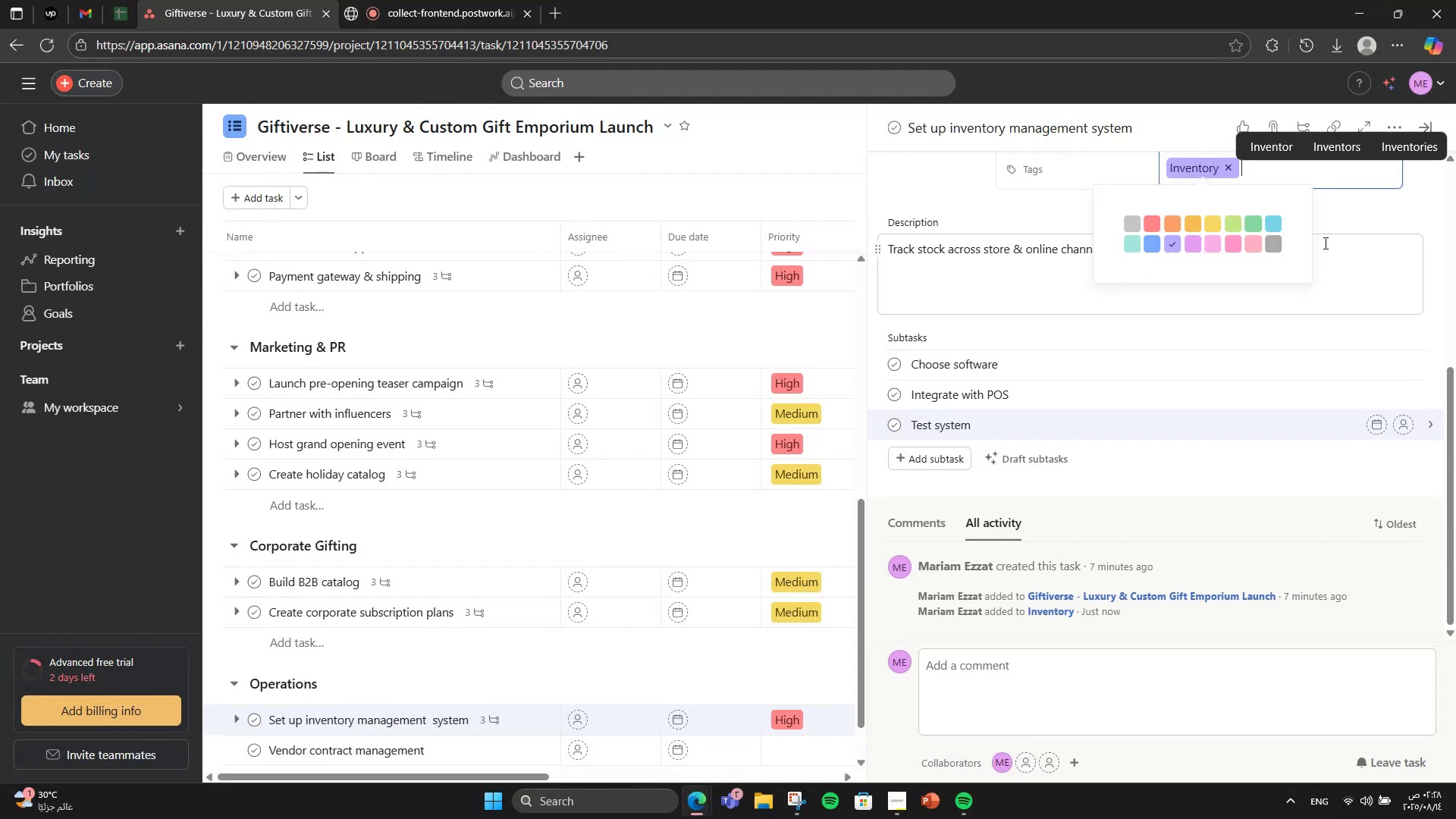 
type(Con)
key(Backspace)
key(Backspace)
key(Backspace)
type(Logistics)
 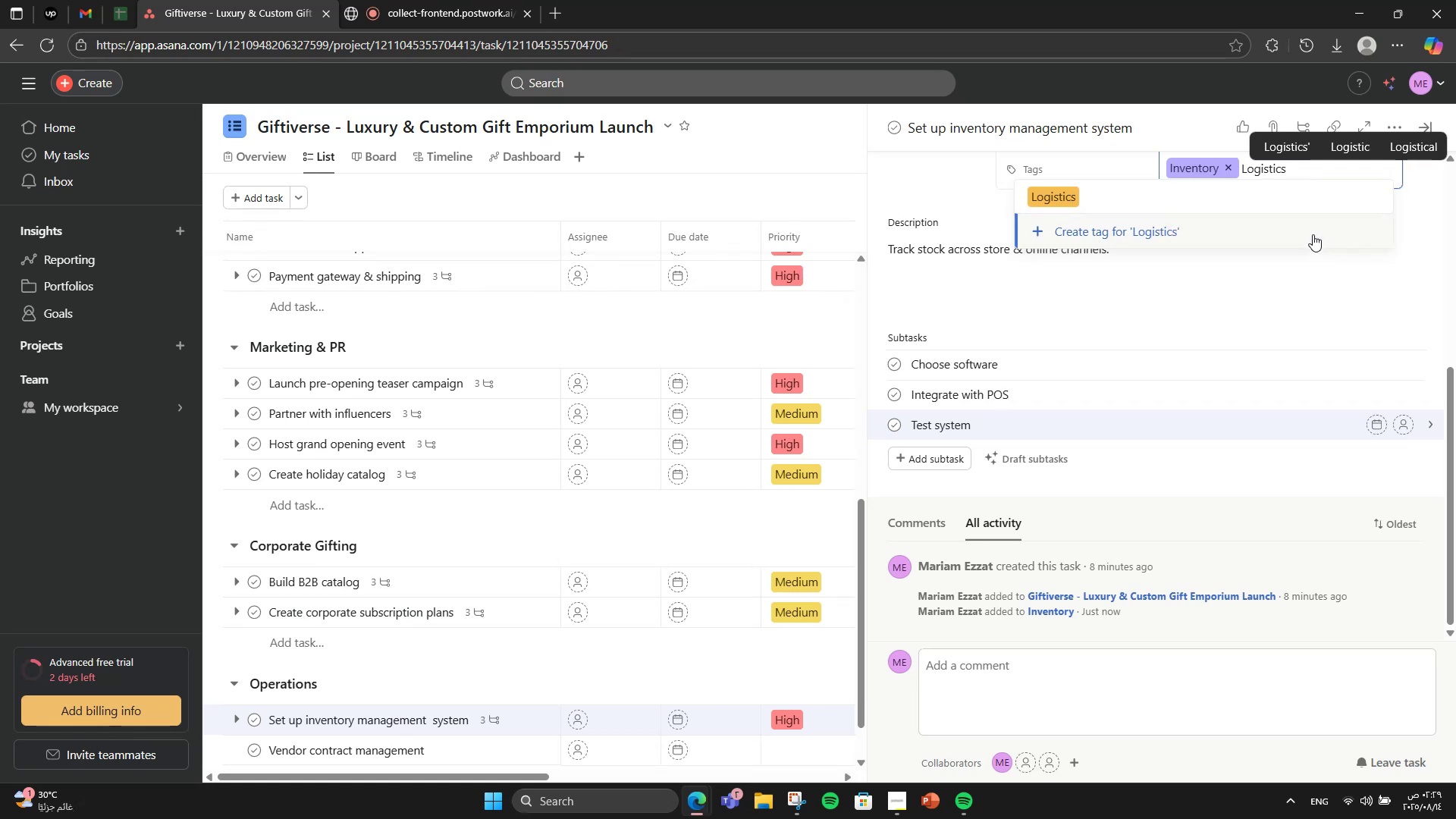 
left_click([1302, 196])
 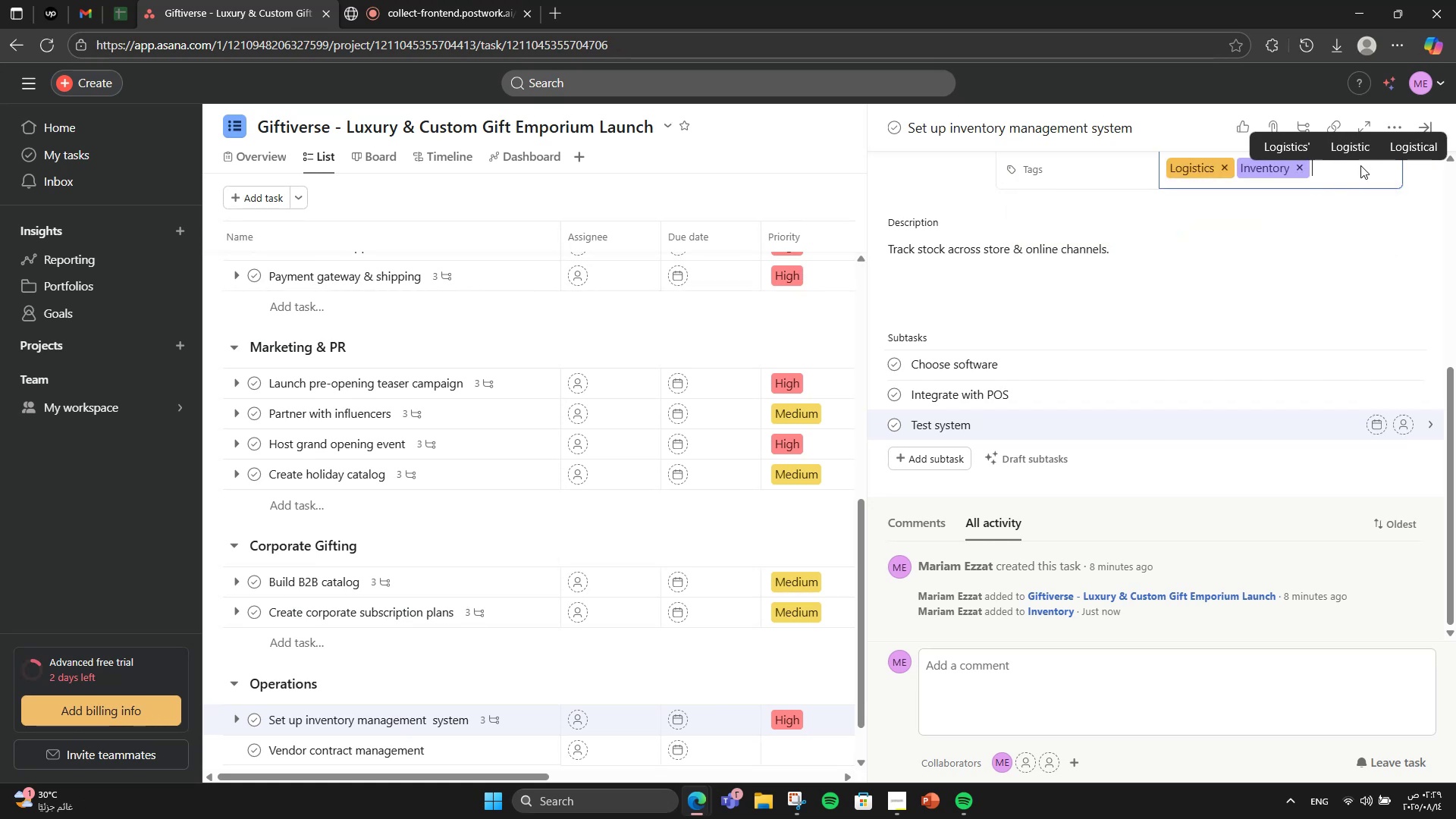 
left_click([1360, 216])
 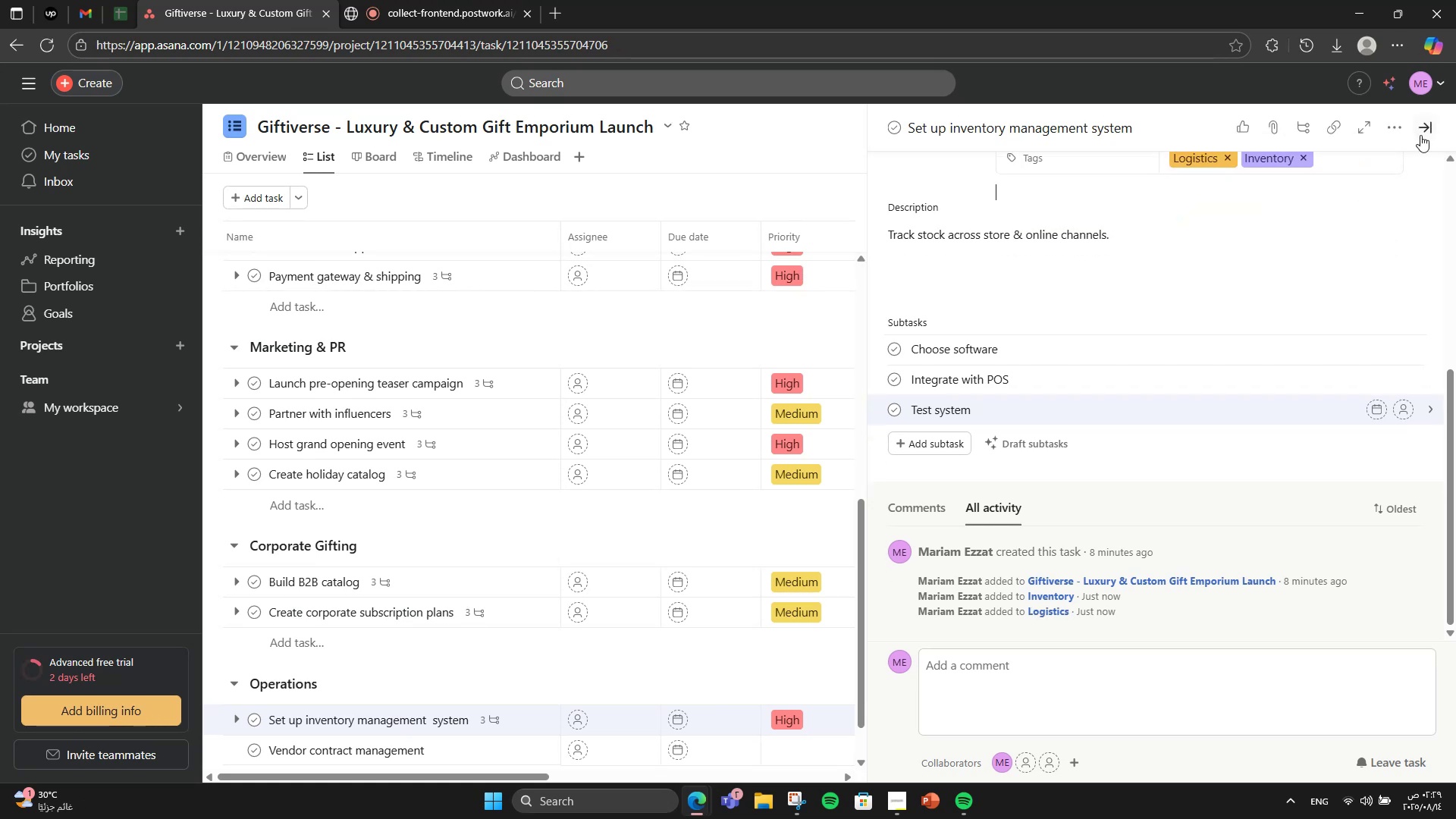 
left_click([1423, 135])
 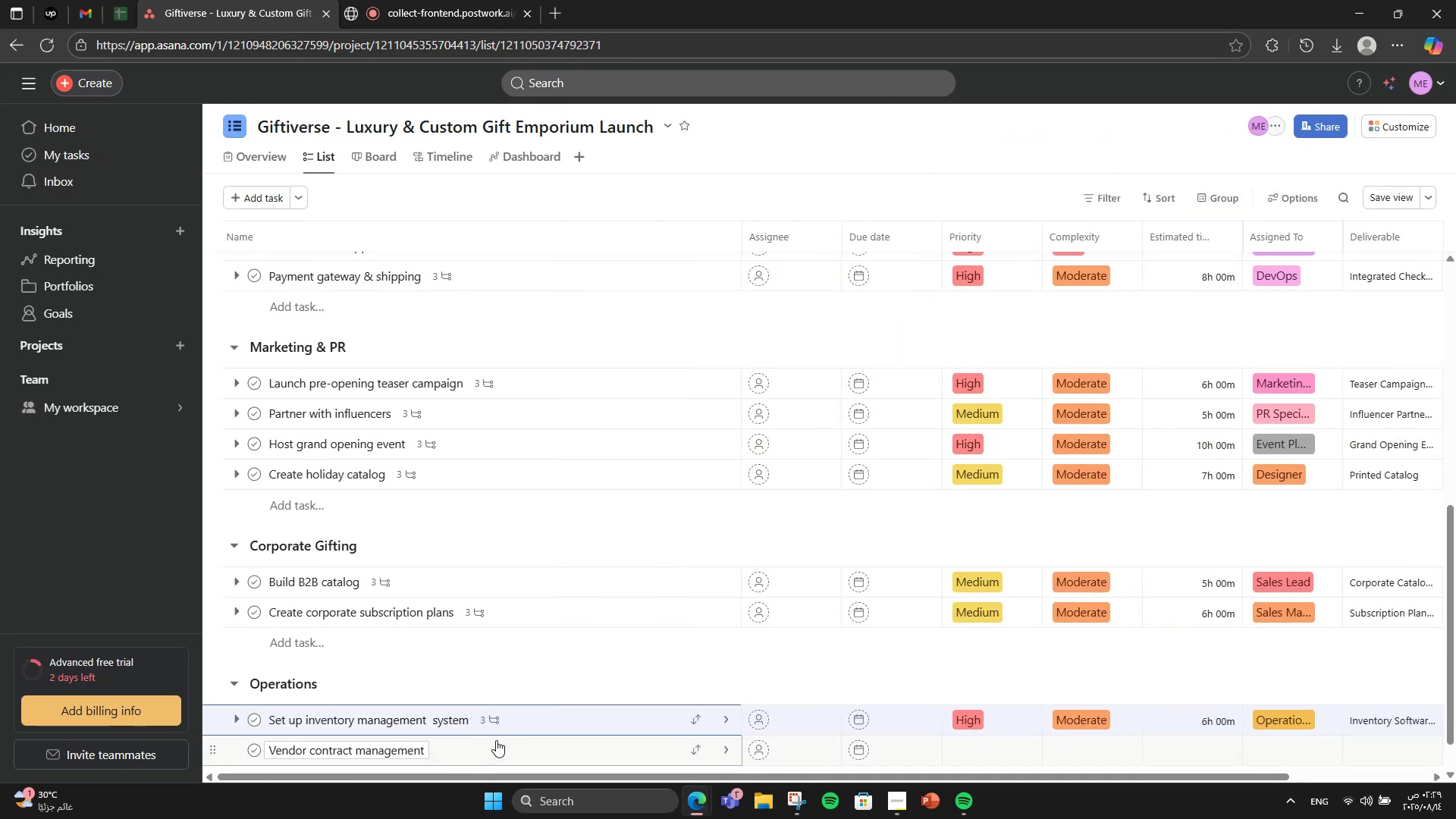 
left_click([496, 740])
 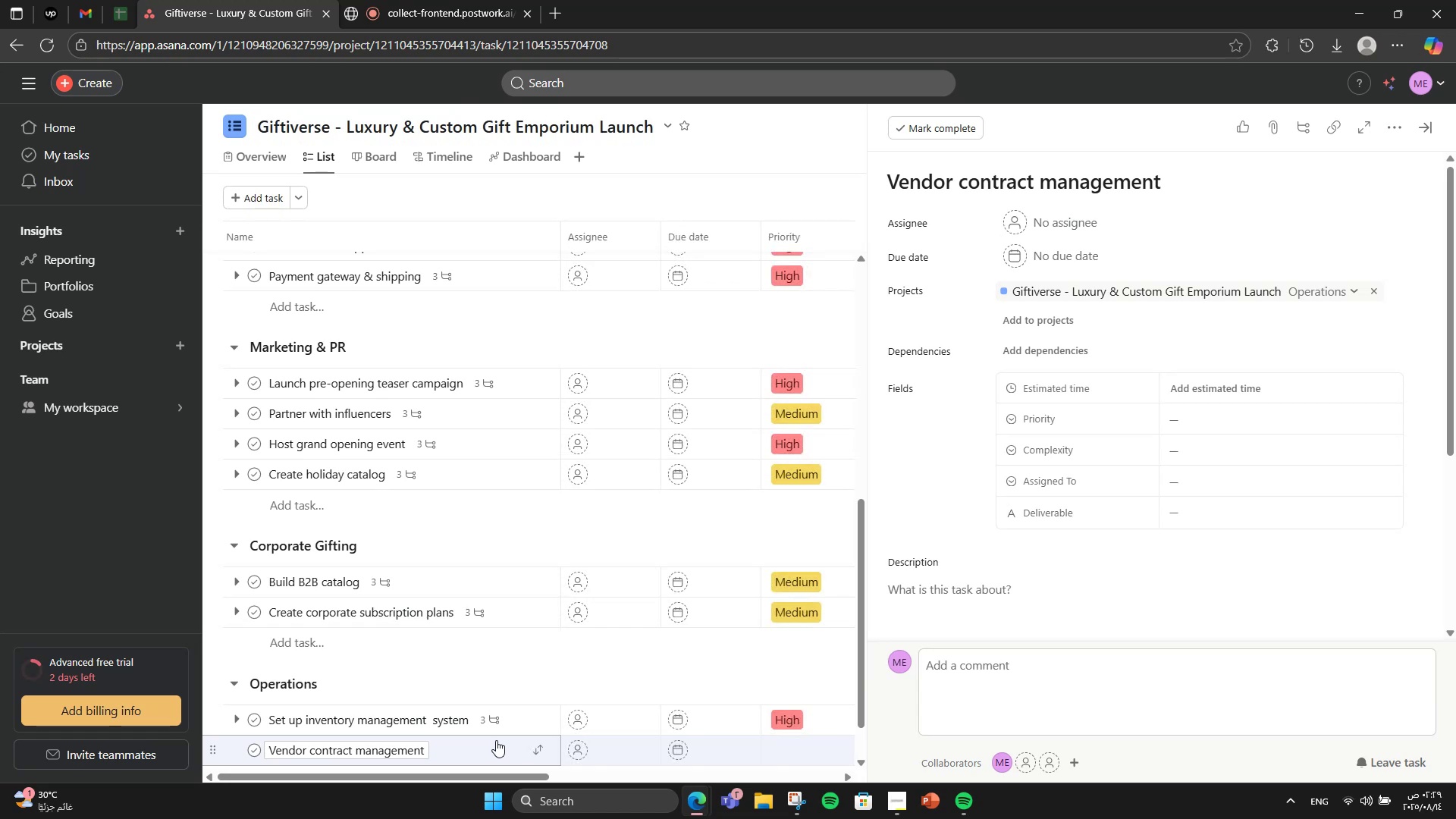 
wait(10.19)
 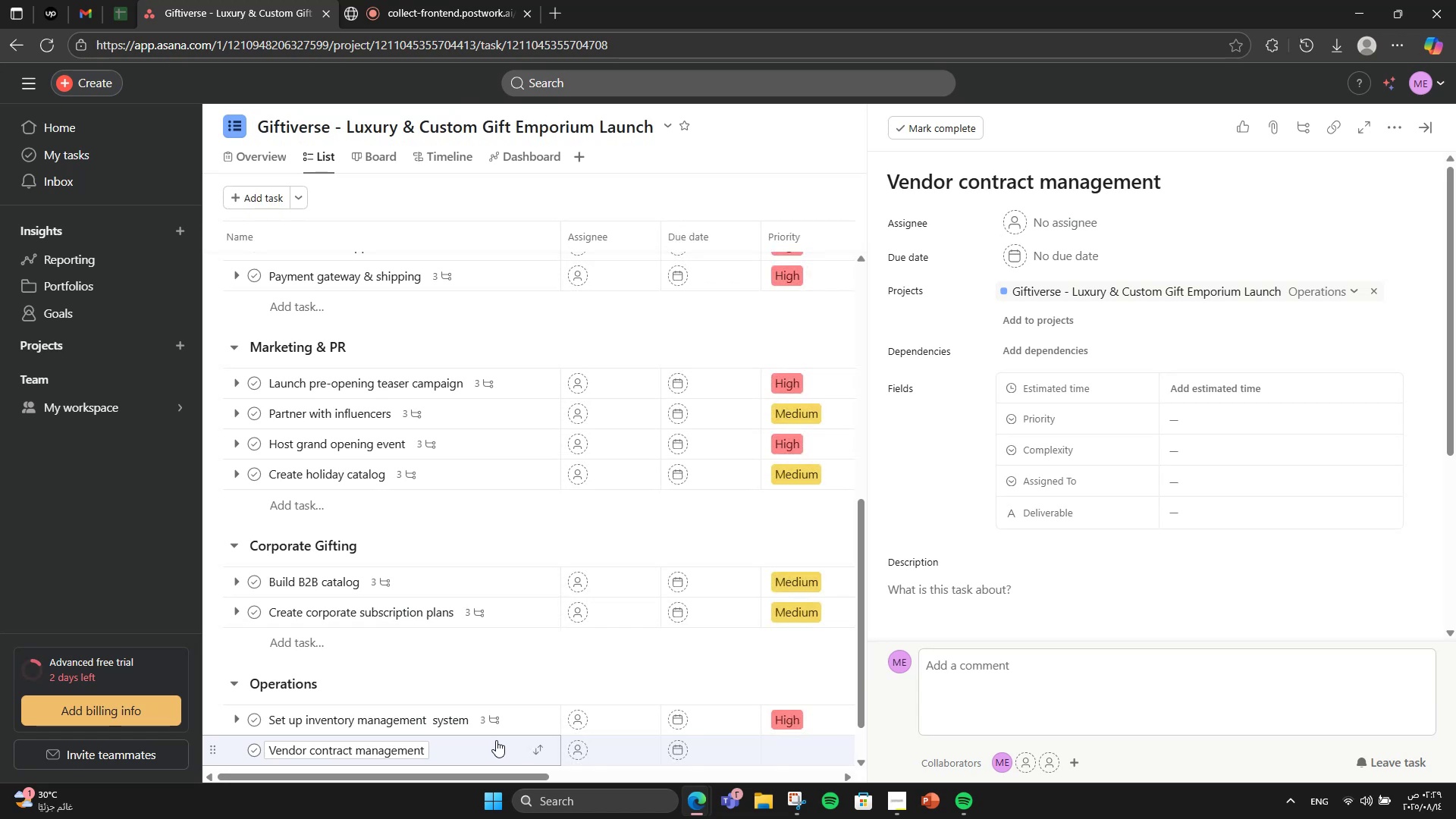 
scroll: coordinate [955, 528], scroll_direction: down, amount: 1.0
 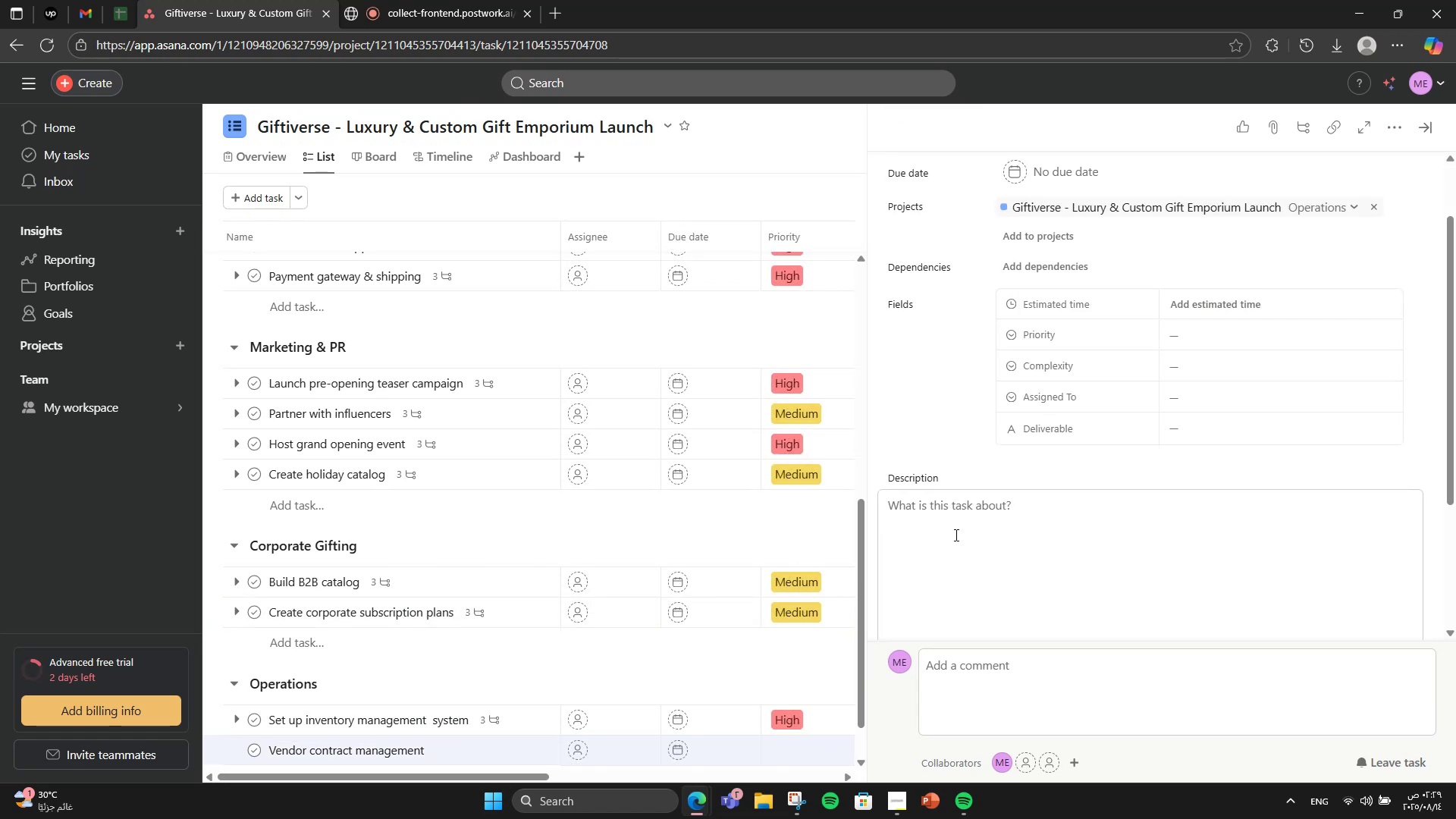 
left_click([955, 535])
 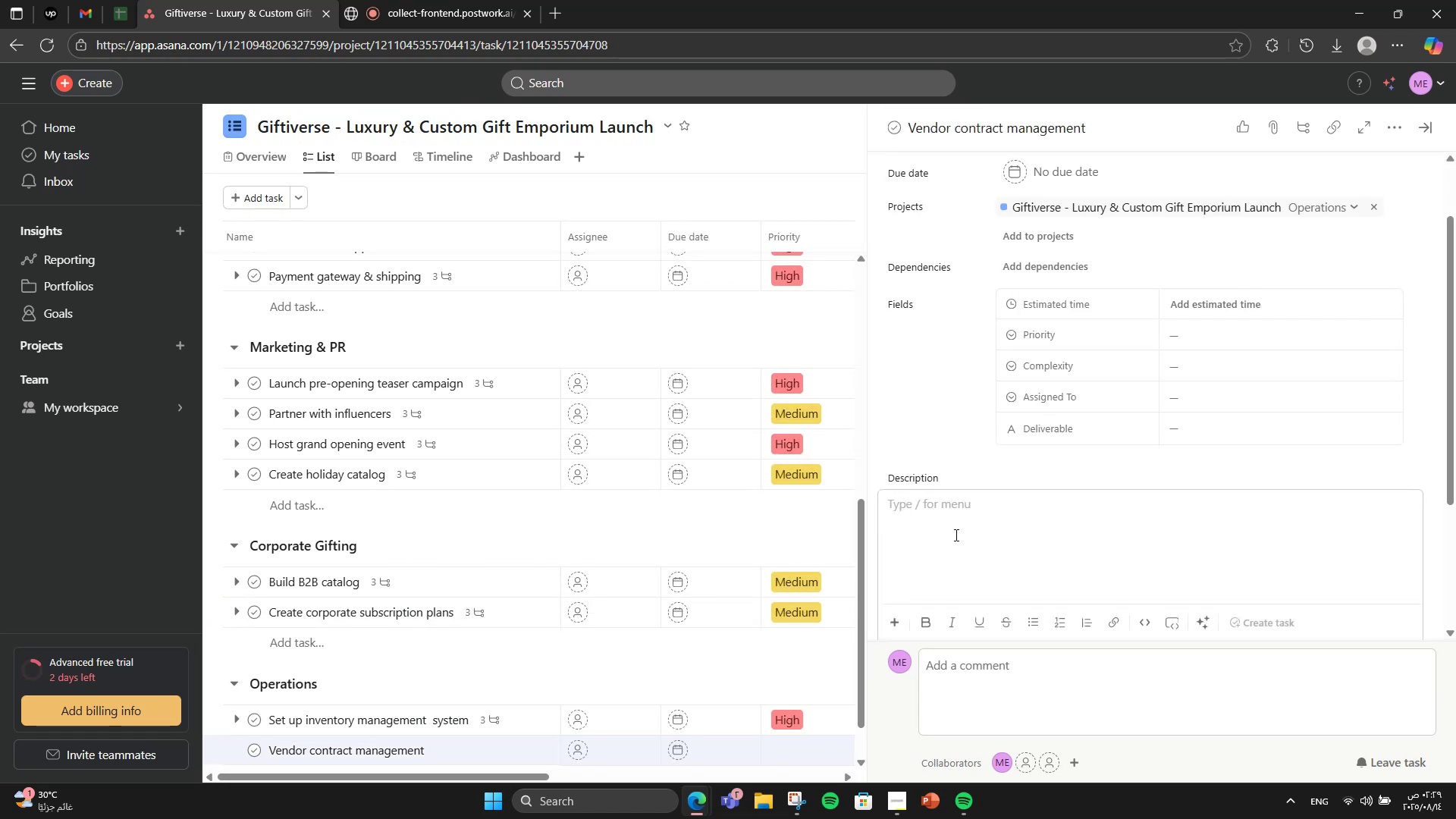 
type(Ensut)
key(Backspace)
type(re all supplier agreements are signed )
 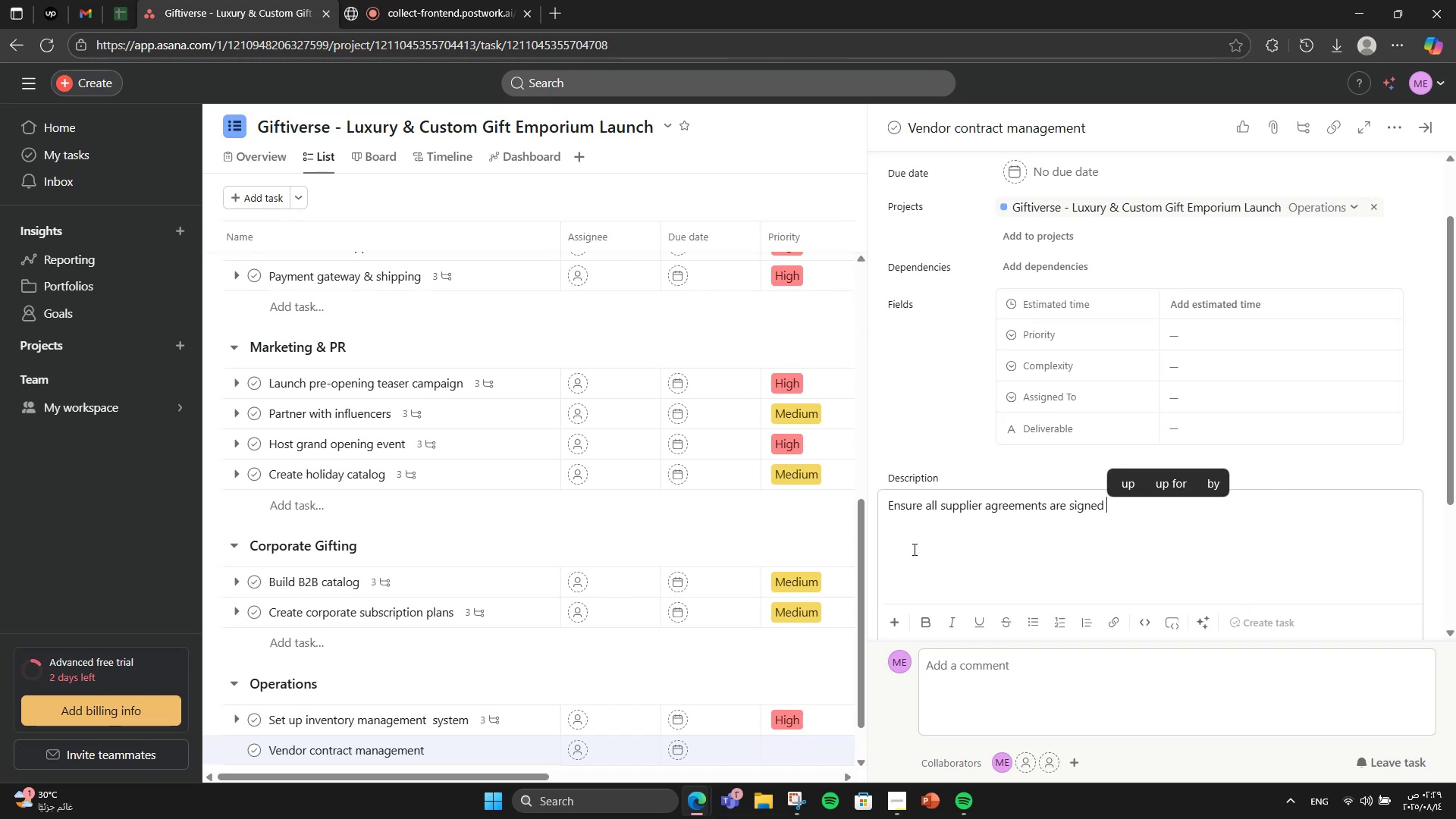 
type(& stored.)
 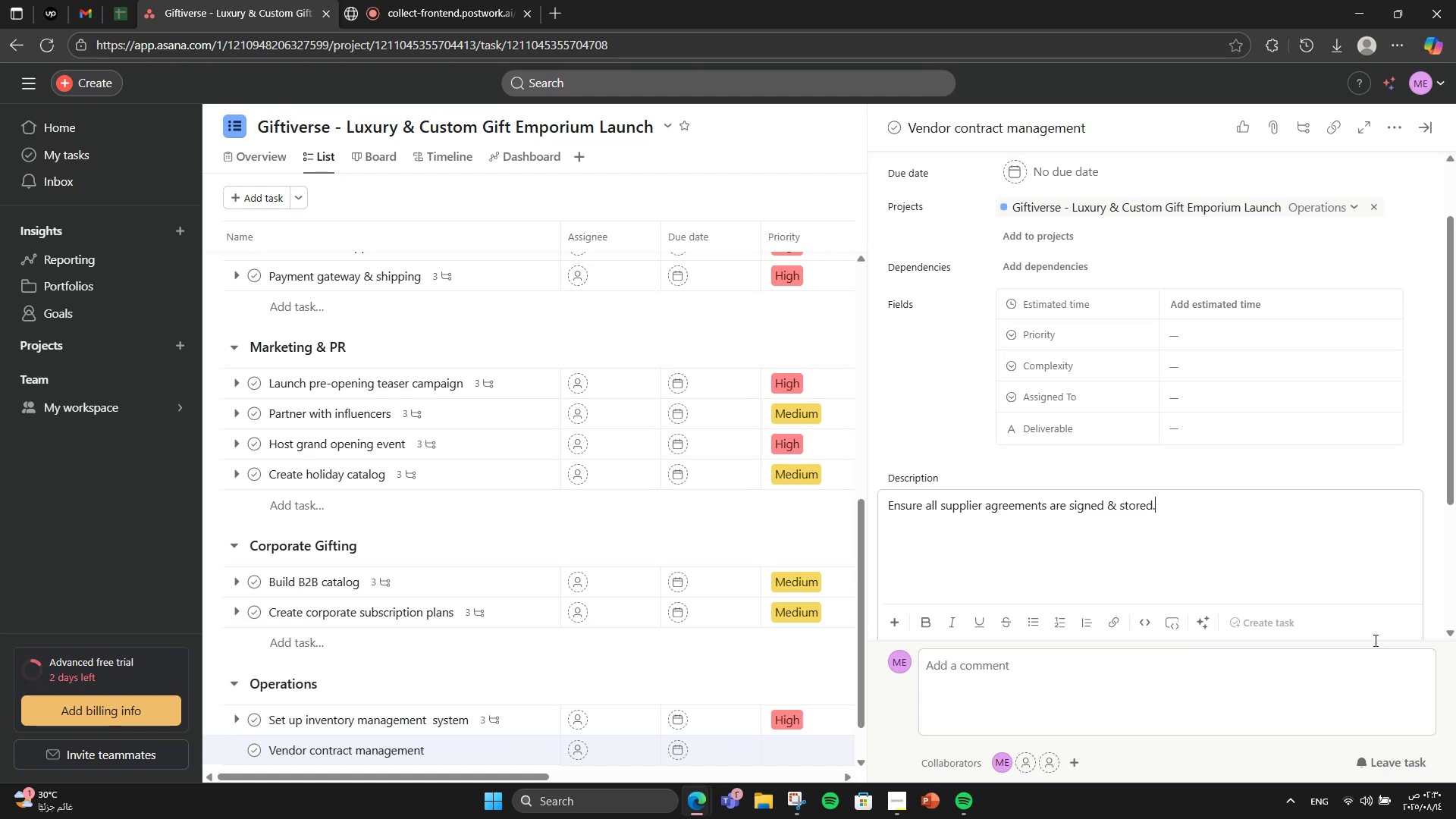 
wait(6.26)
 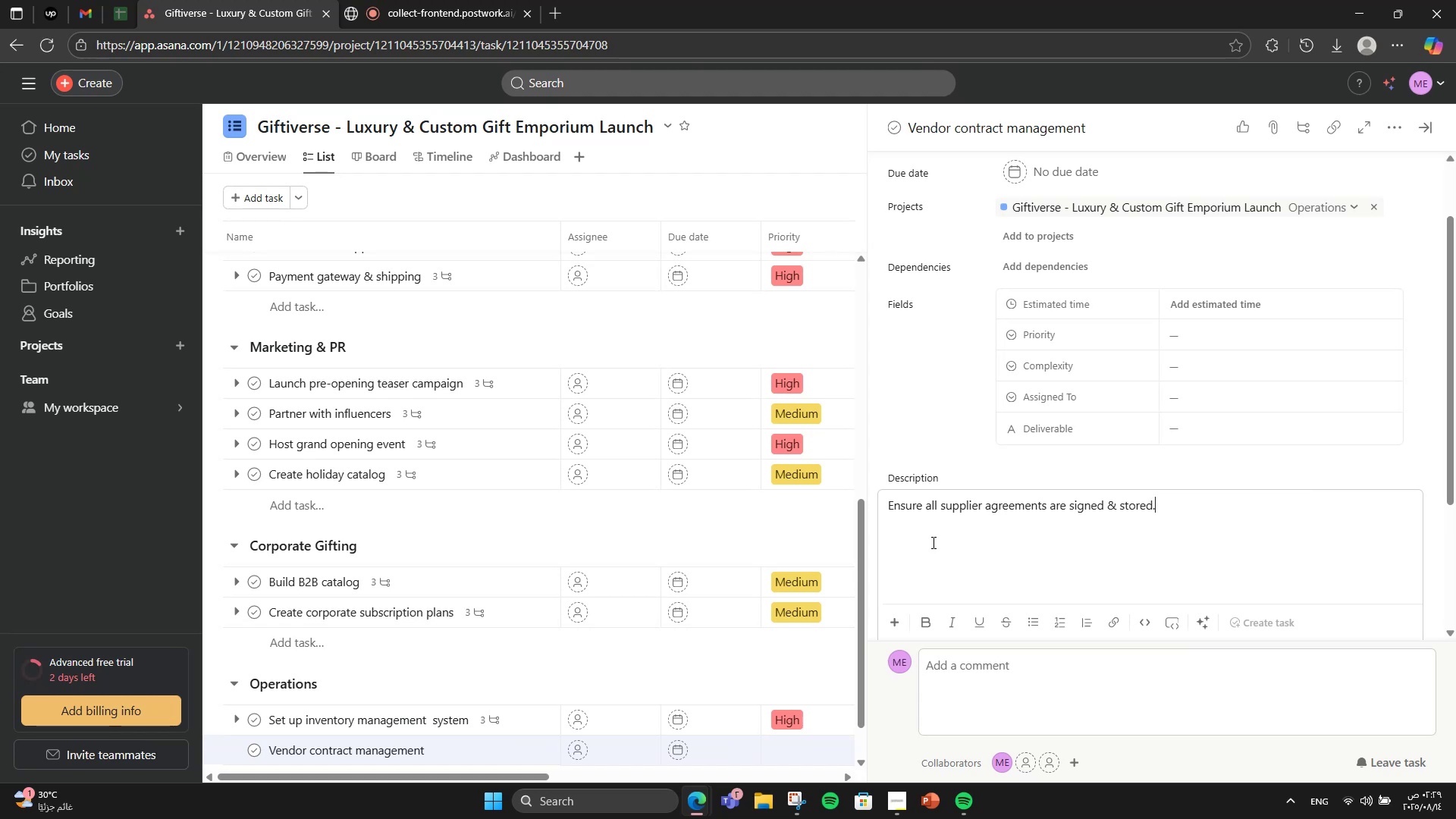 
left_click([1373, 328])
 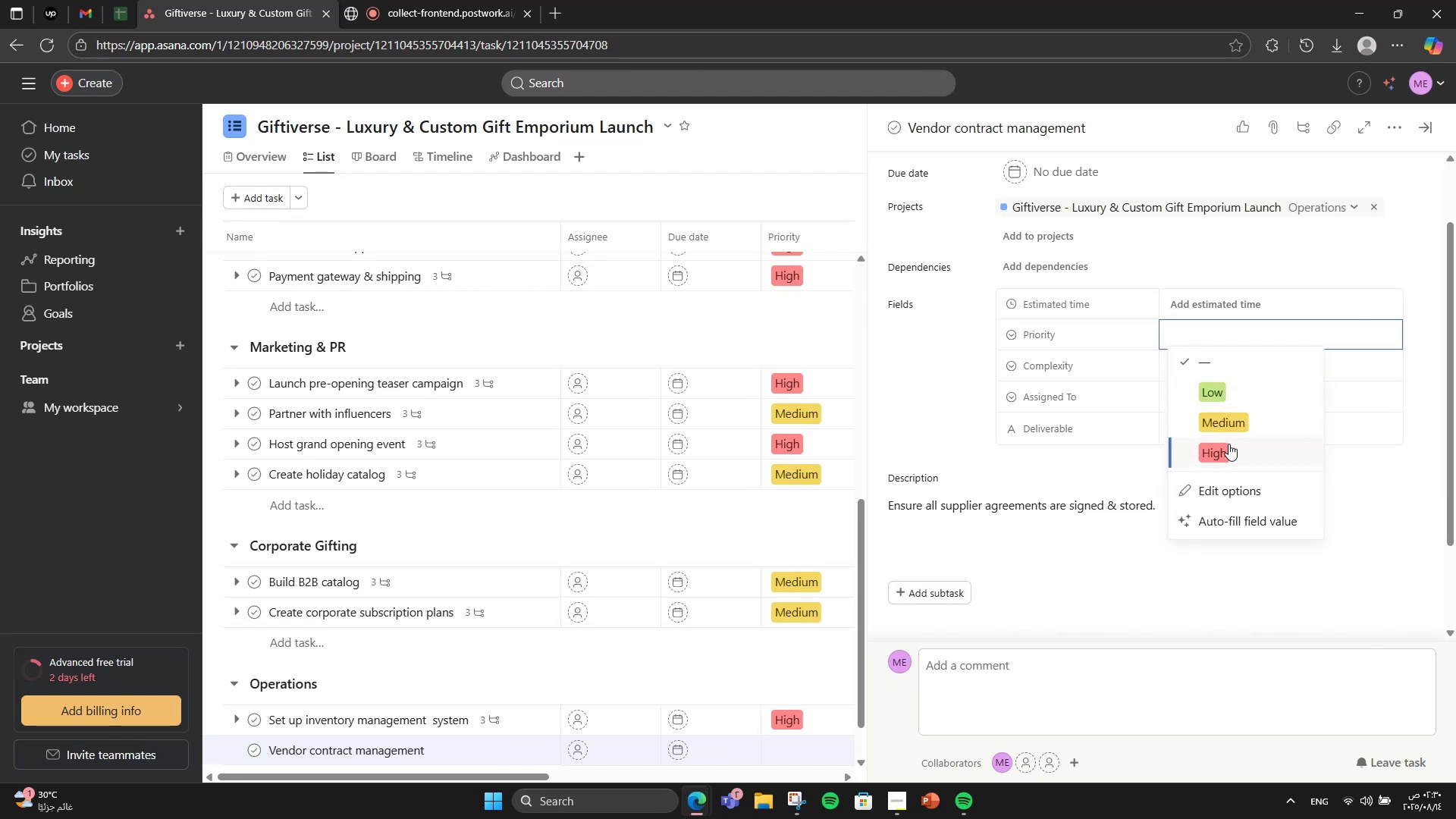 
left_click([1228, 444])
 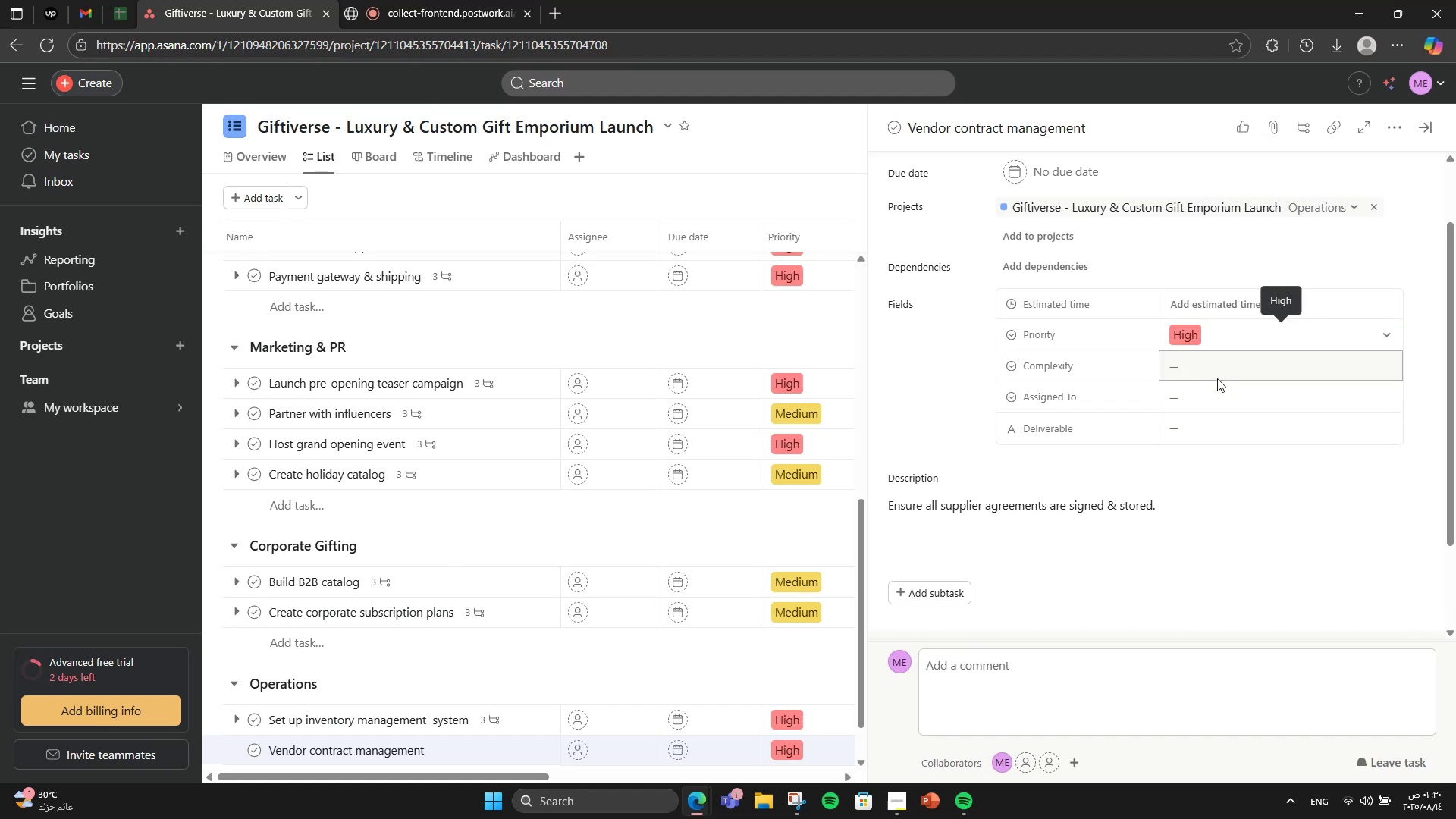 
left_click([1217, 371])
 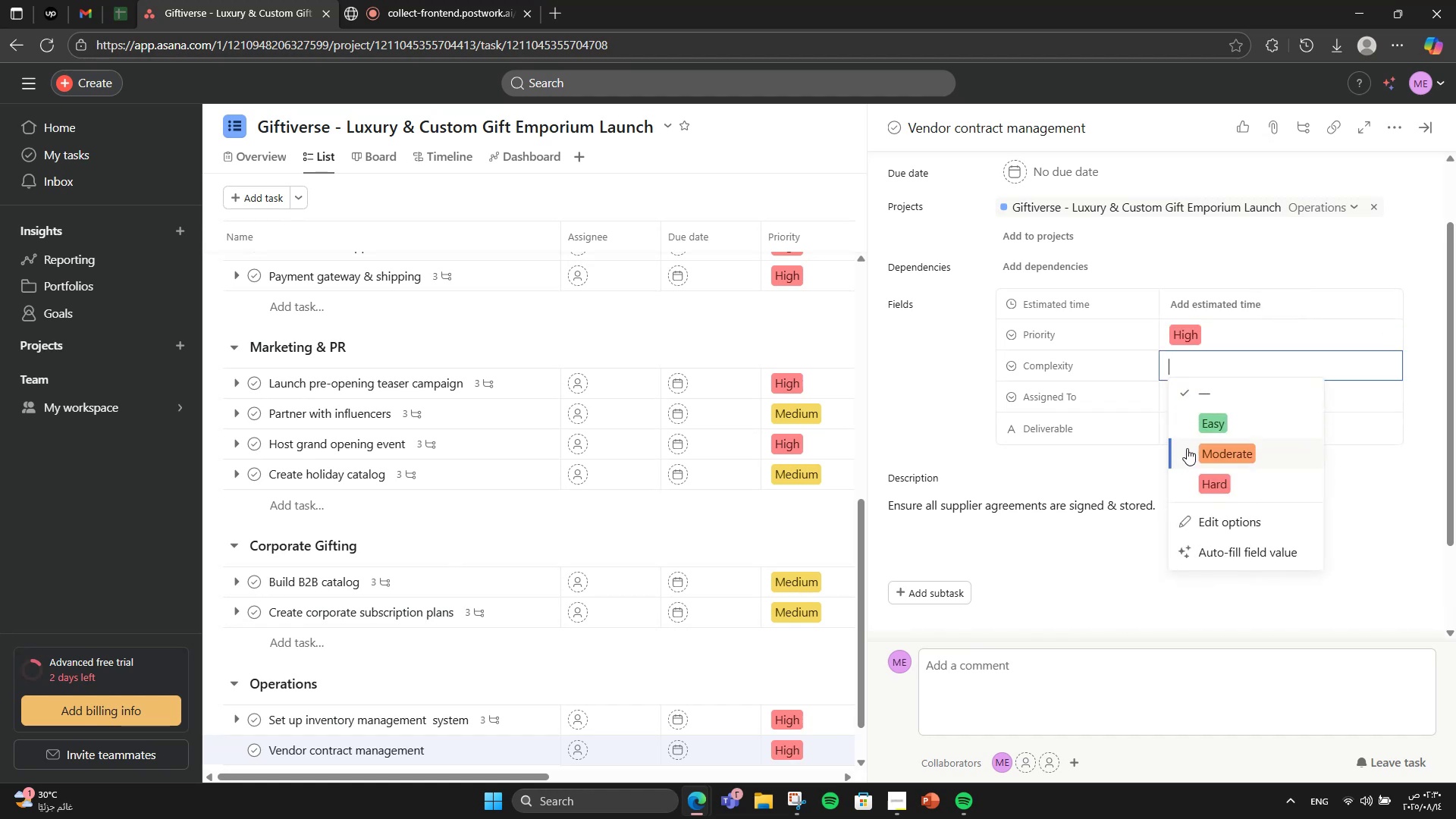 
left_click([1203, 431])
 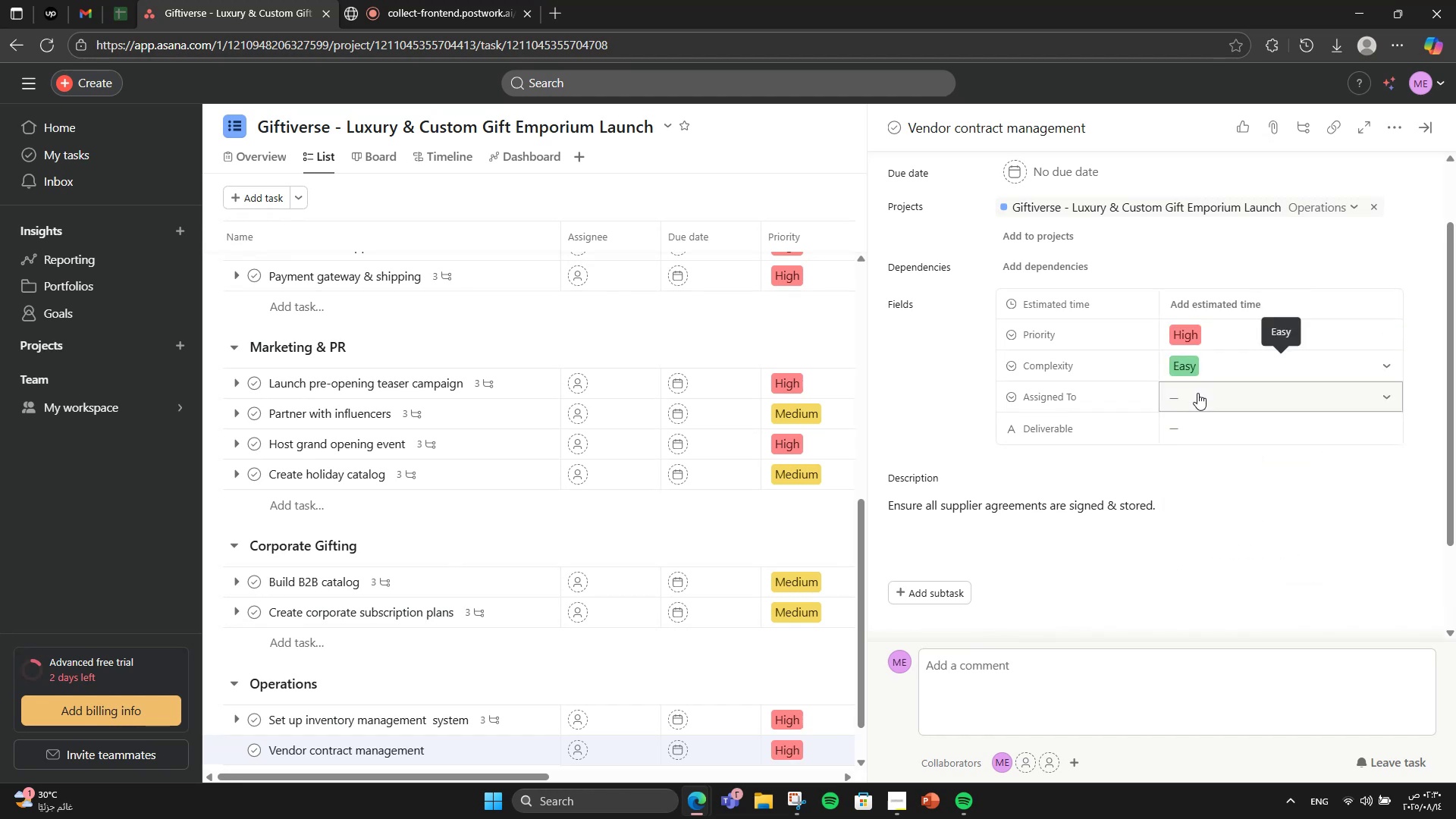 
left_click([1197, 393])
 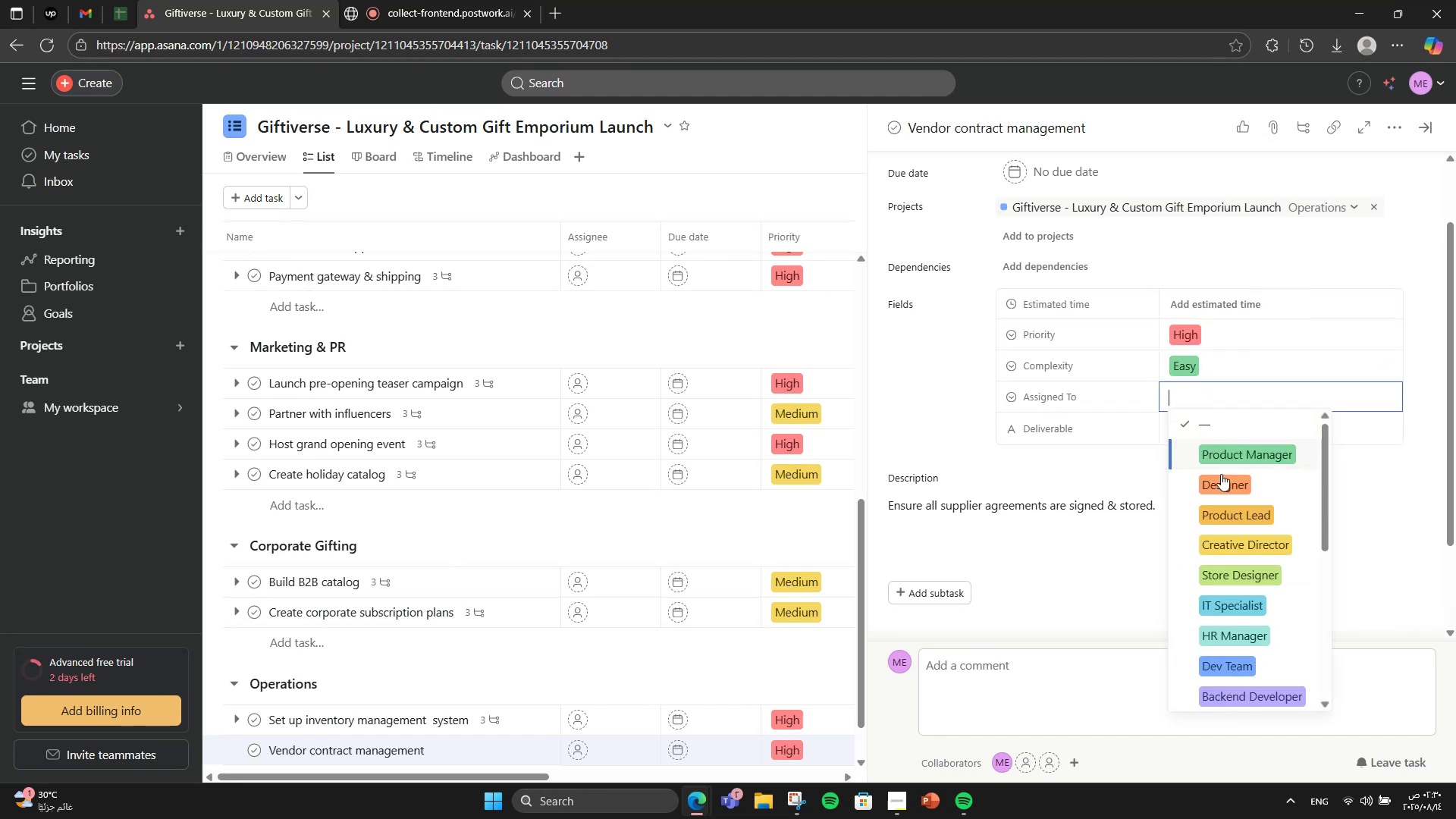 
scroll: coordinate [1242, 528], scroll_direction: down, amount: 4.0
 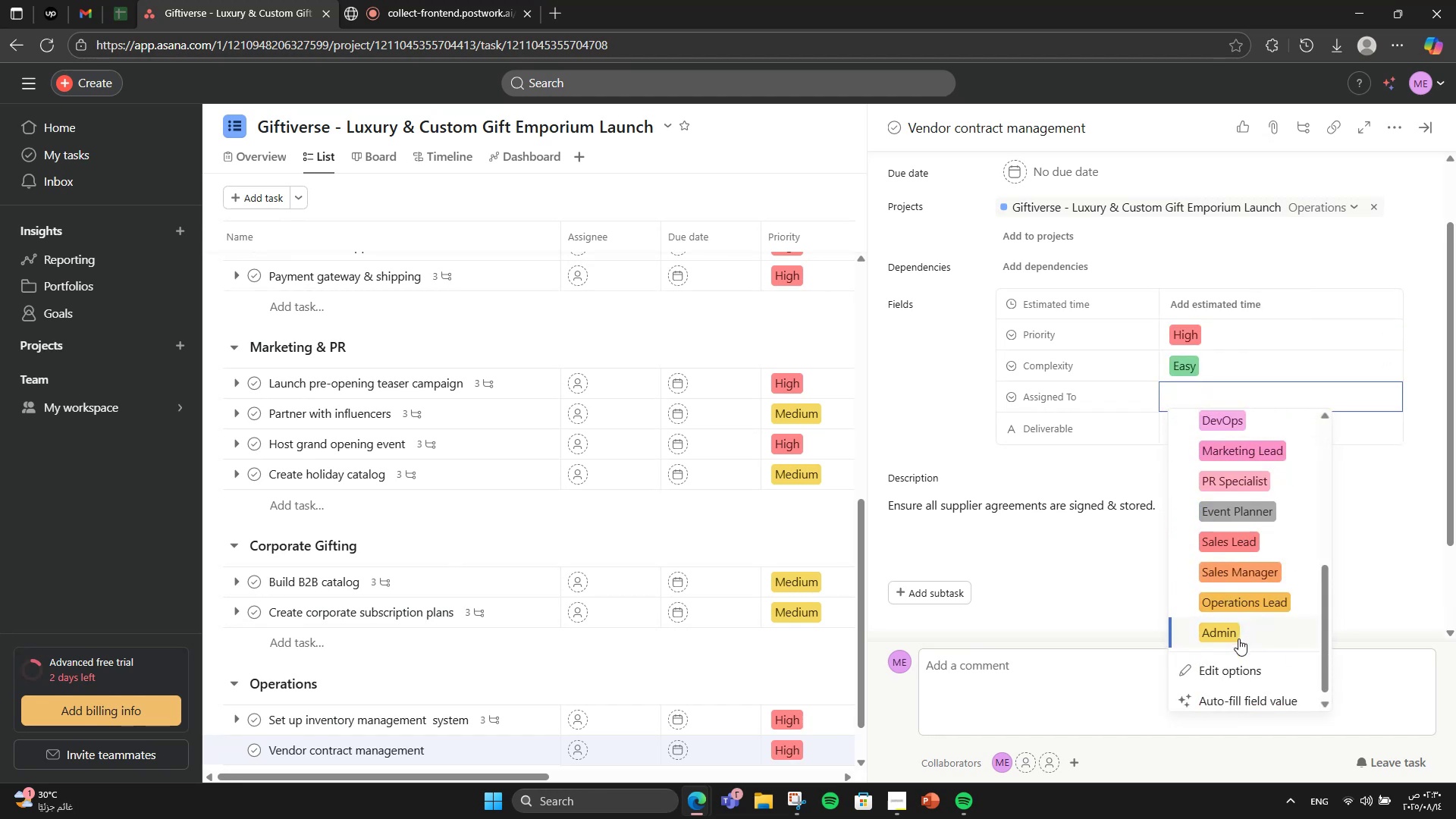 
left_click([1238, 639])
 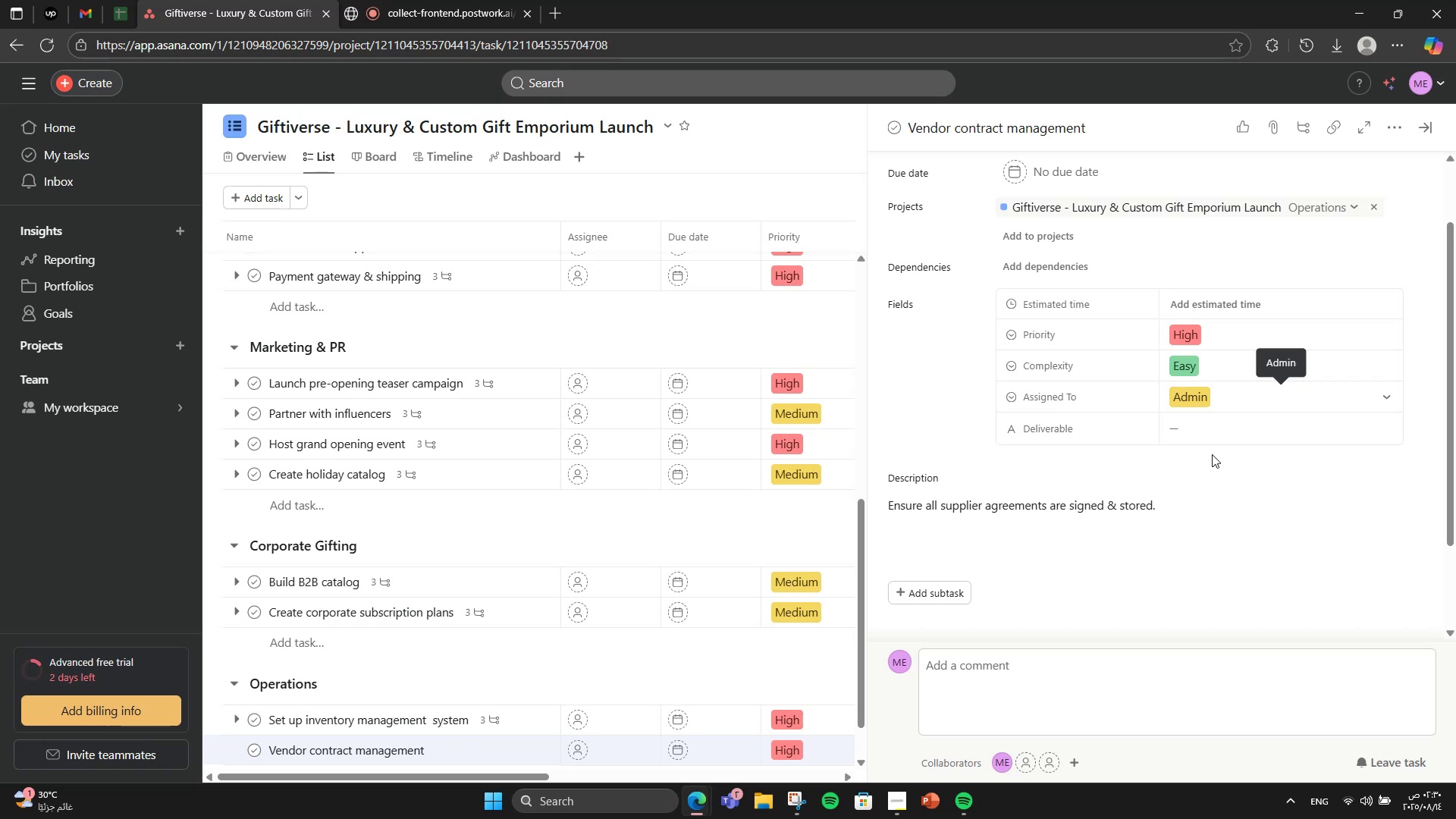 
left_click([1210, 446])
 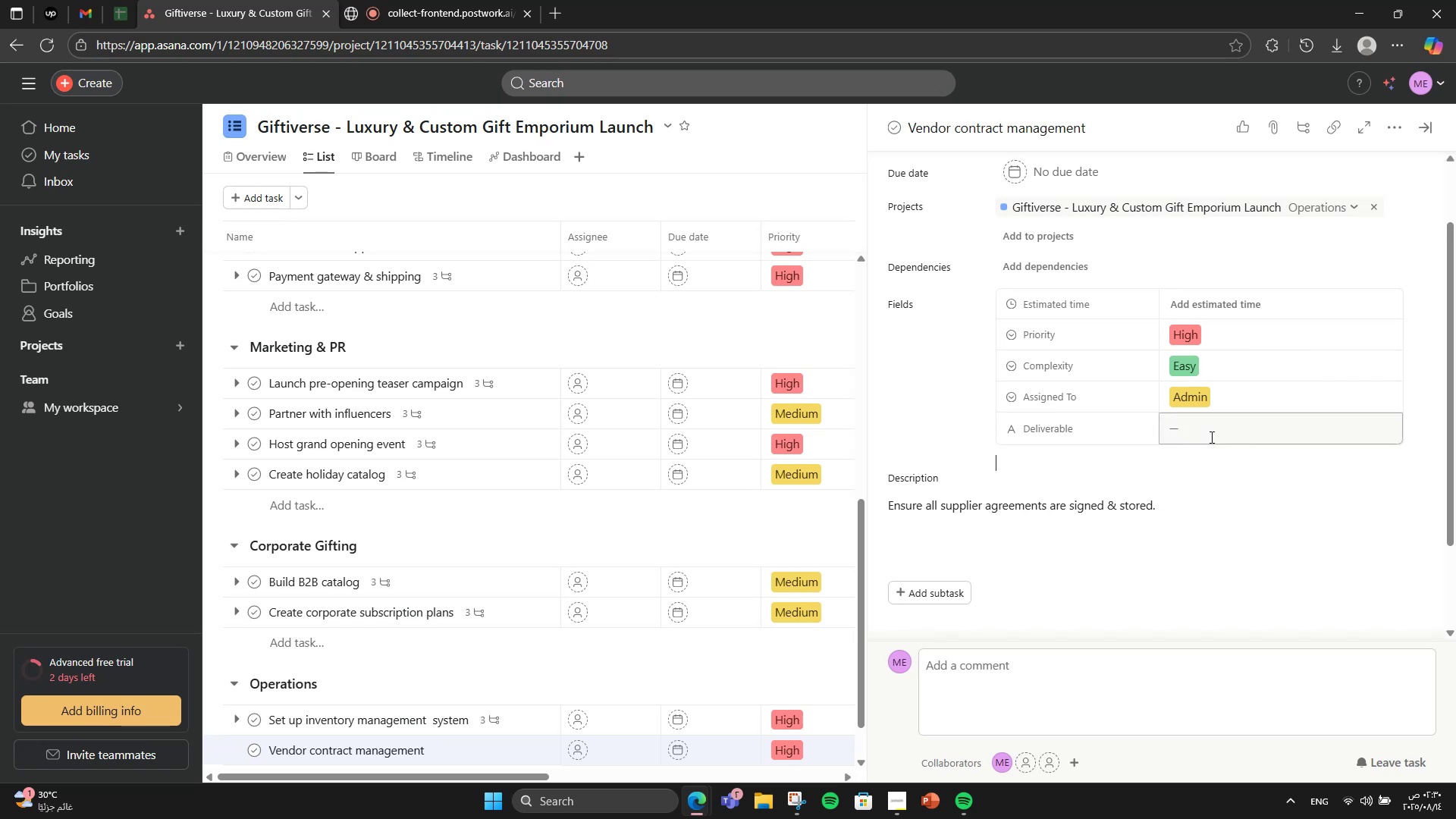 
left_click([1210, 437])
 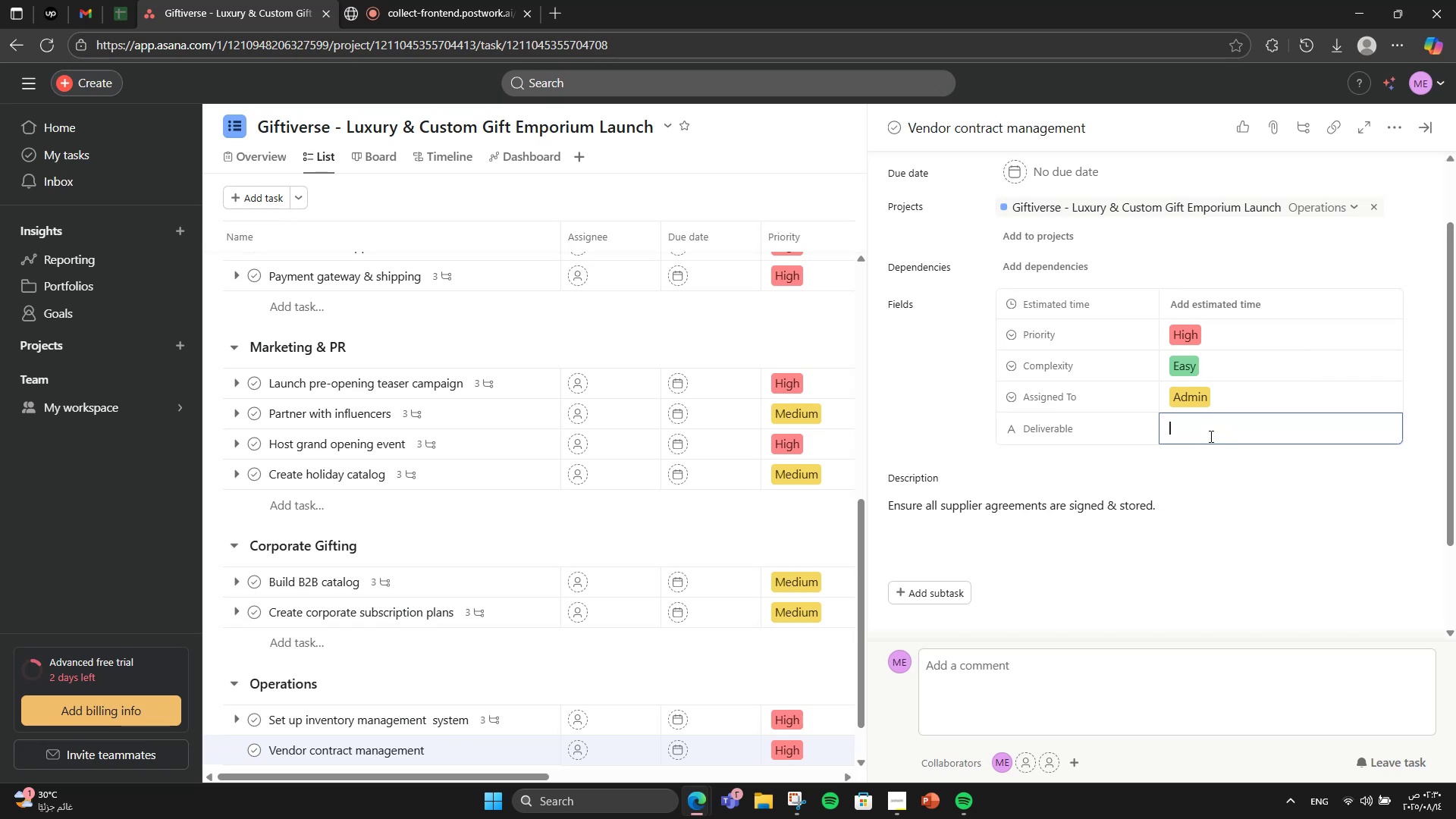 
type(Sign)
 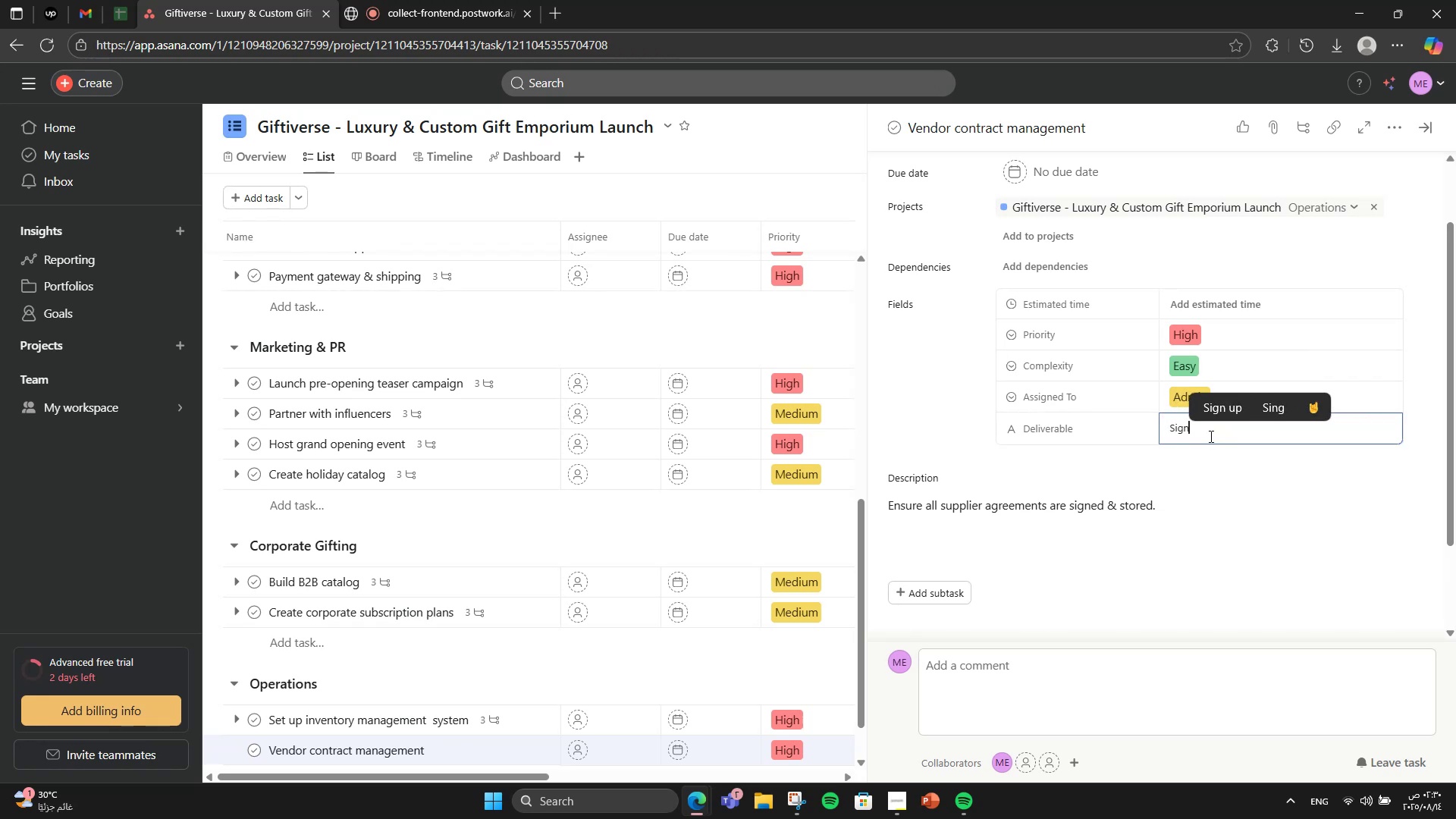 
type(ed Contracts Folder)
 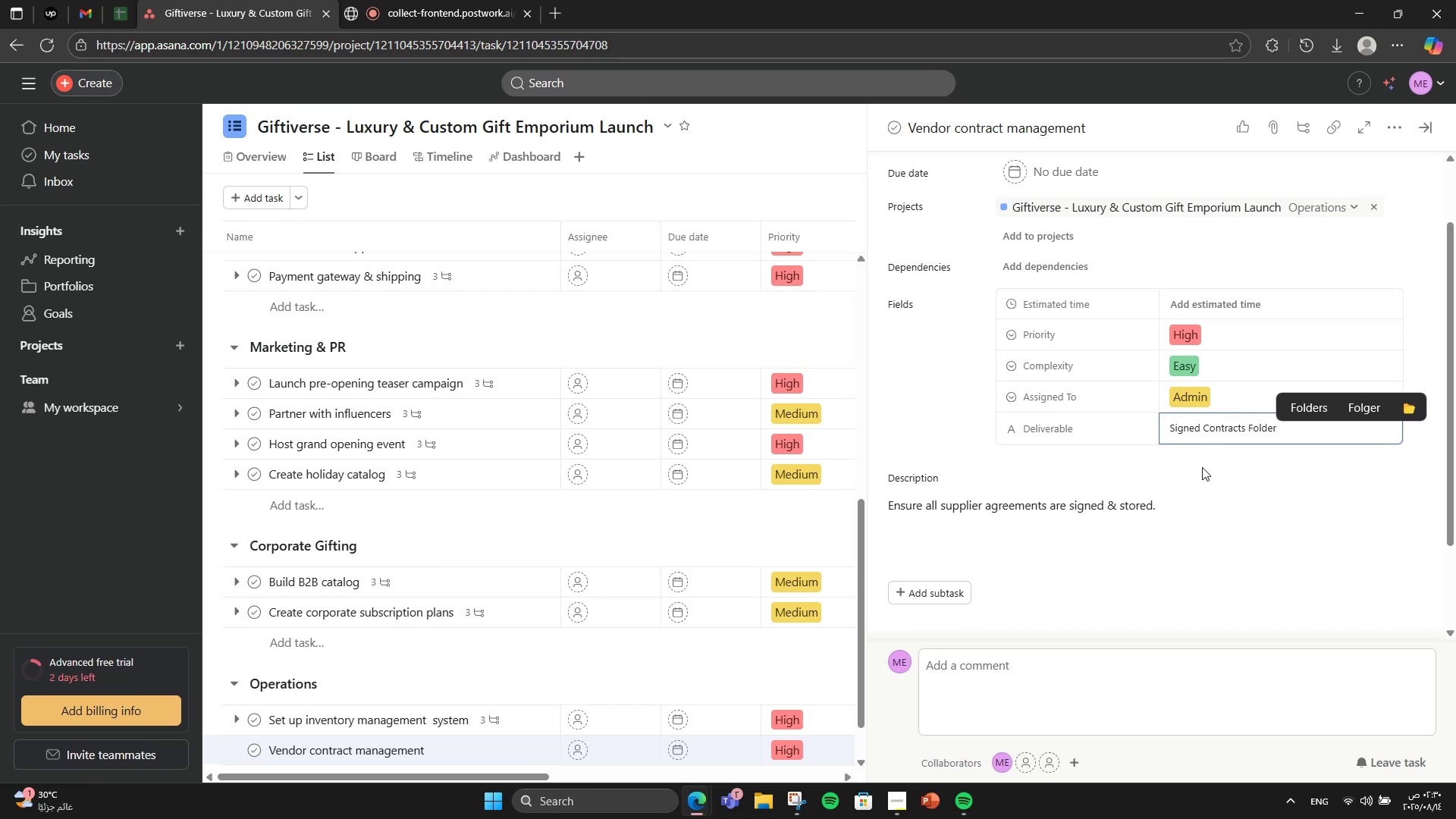 
wait(6.94)
 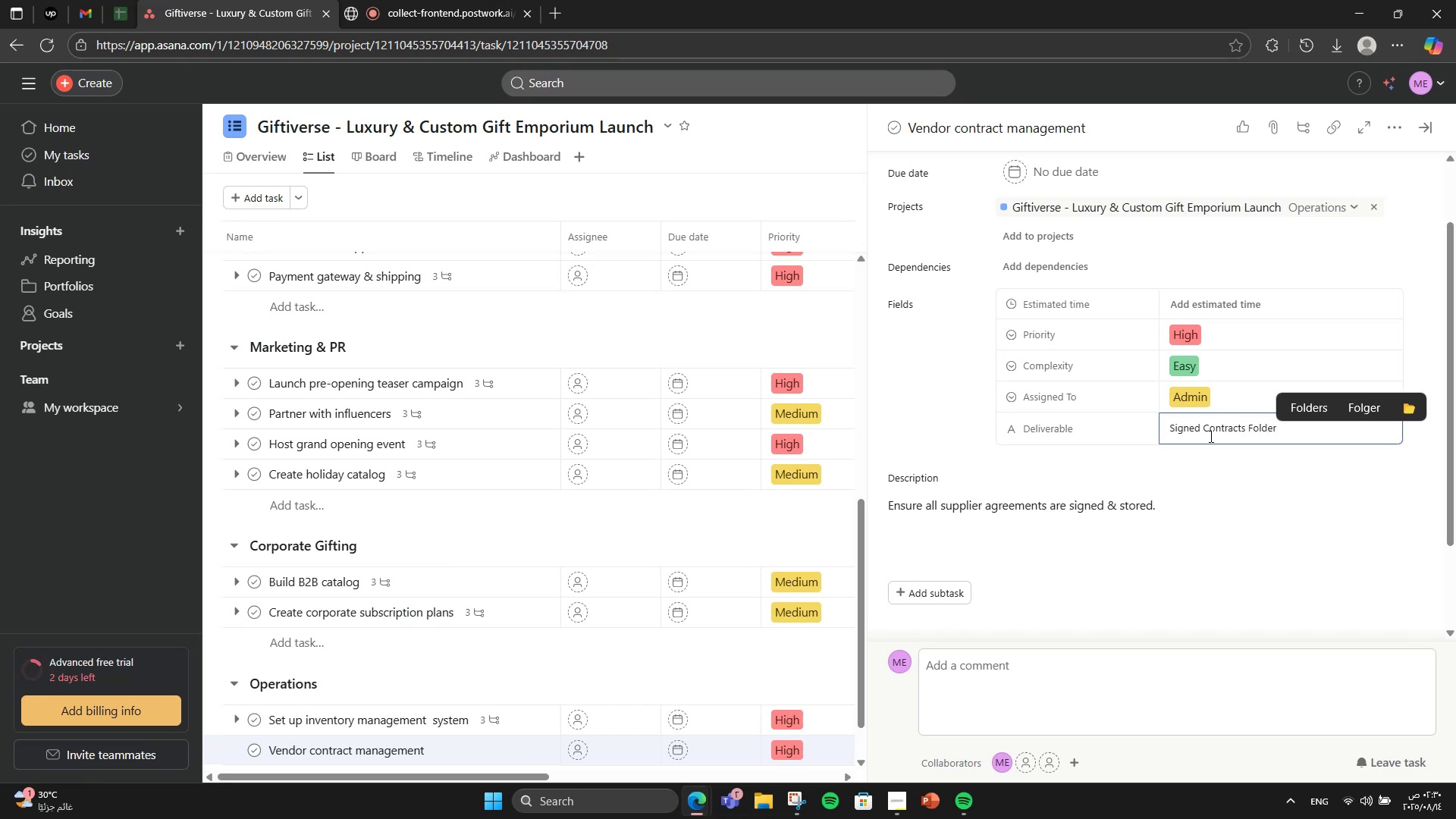 
left_click([1399, 116])
 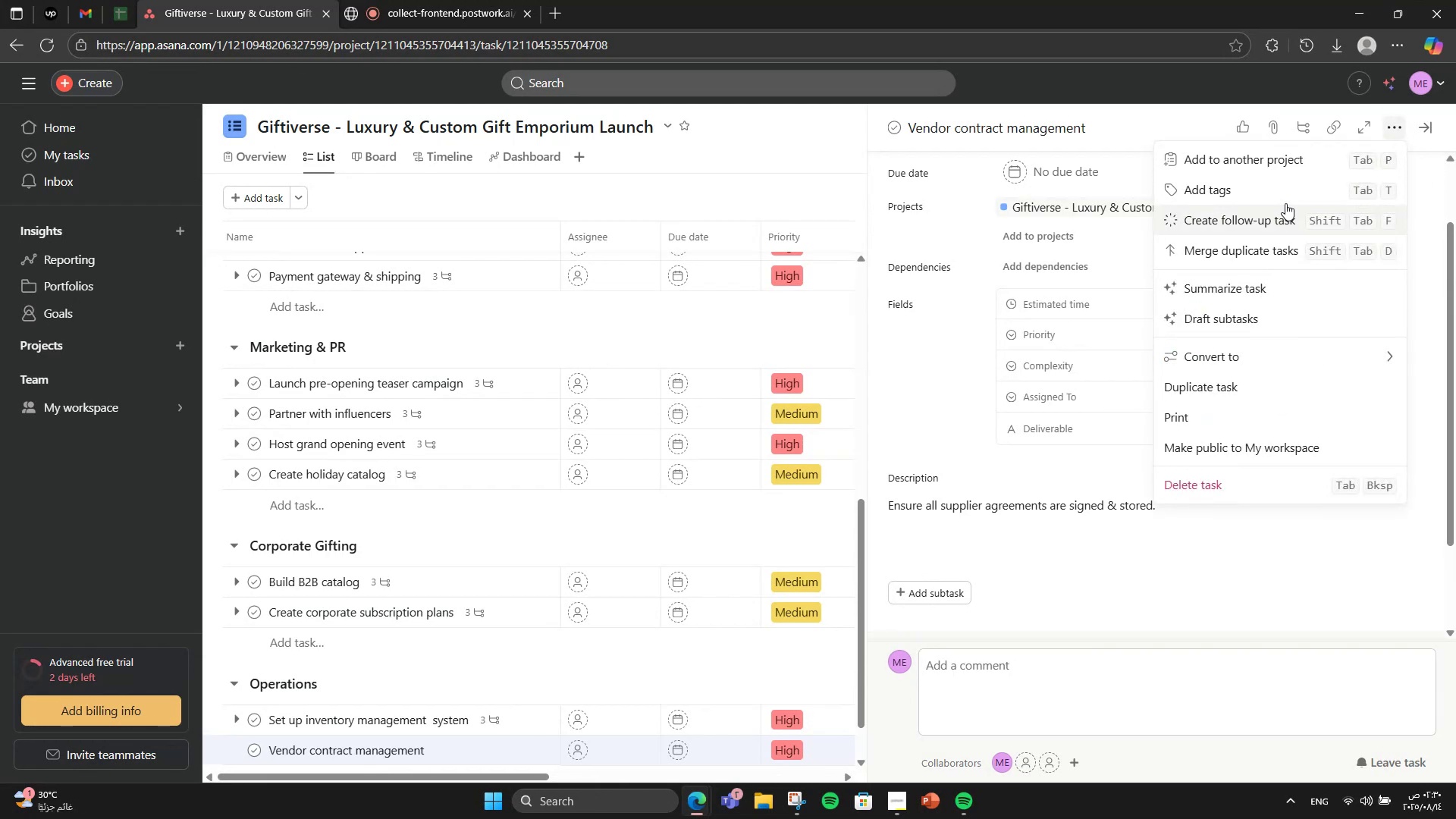 
left_click([1290, 187])
 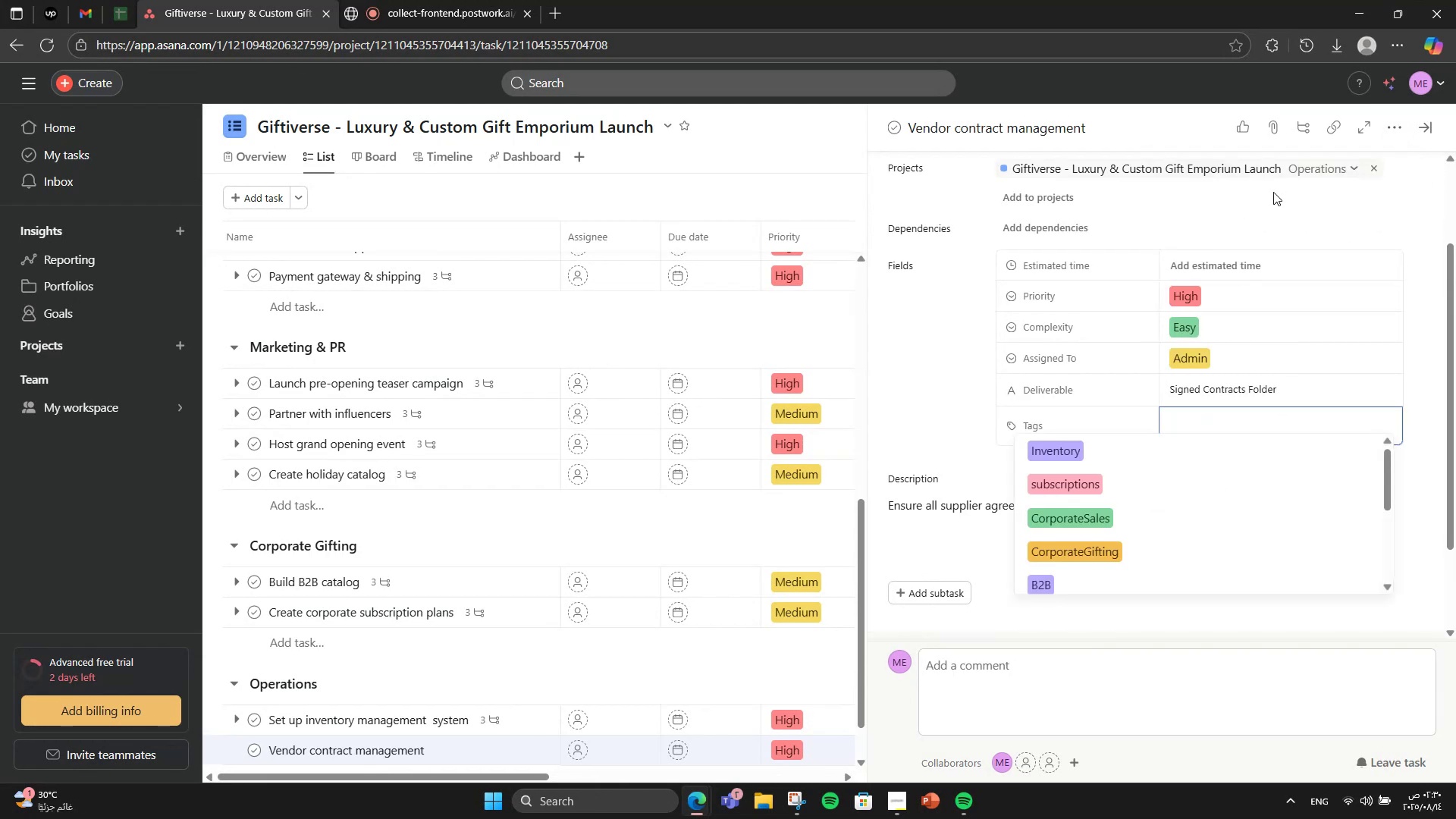 
type(Ven)
 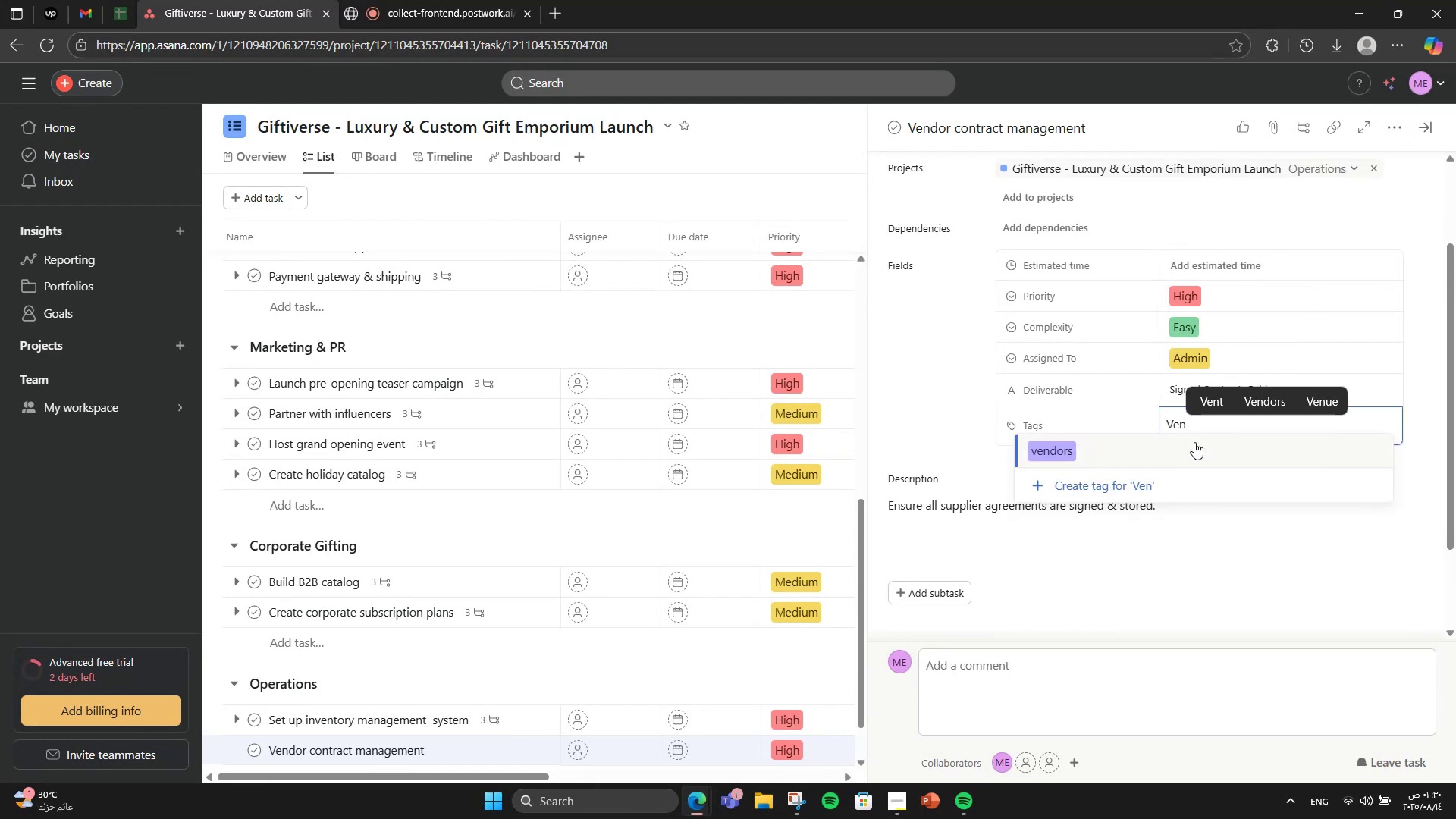 
left_click([1194, 442])
 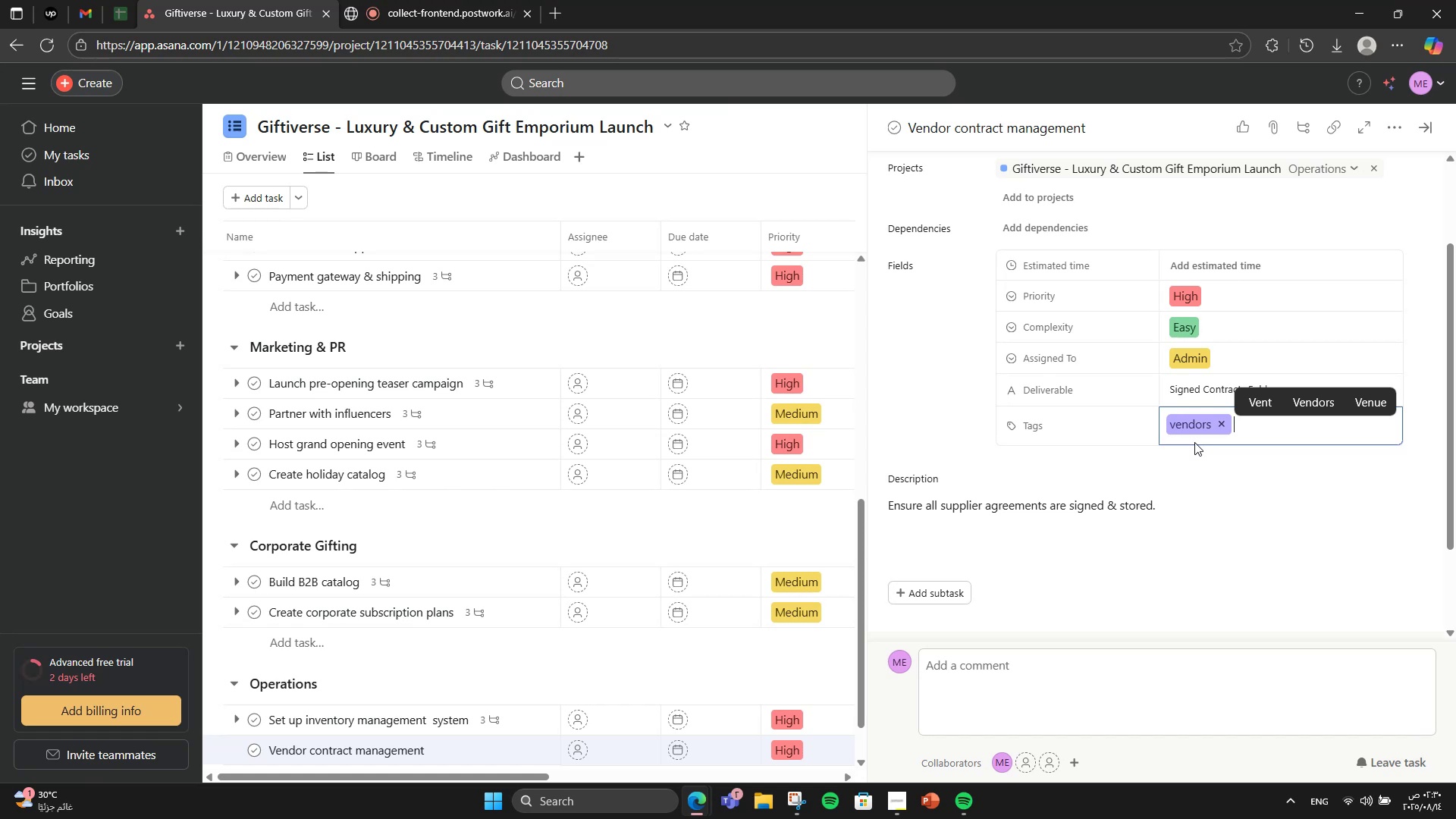 
type(Contracts)
 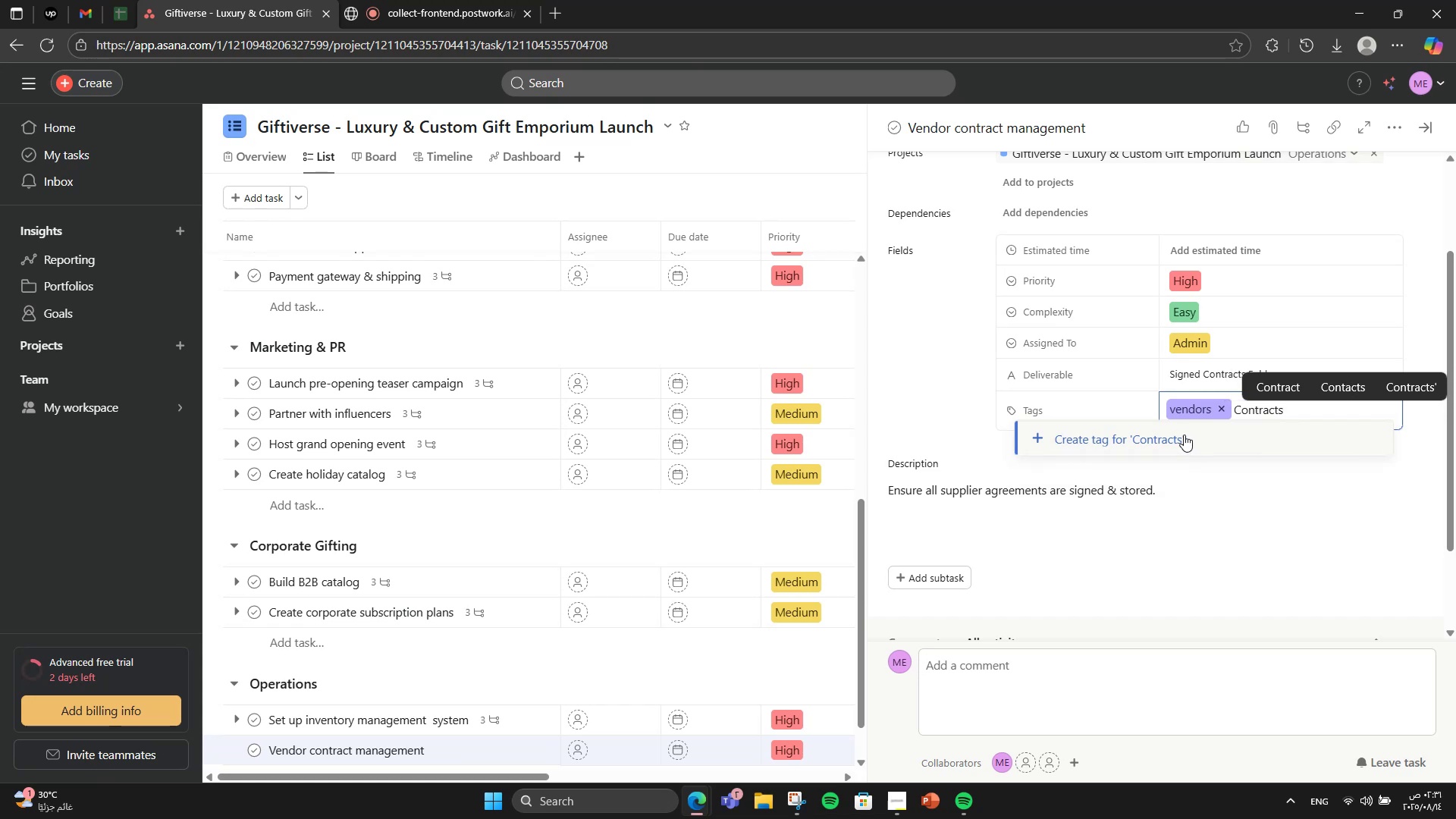 
left_click([1184, 435])
 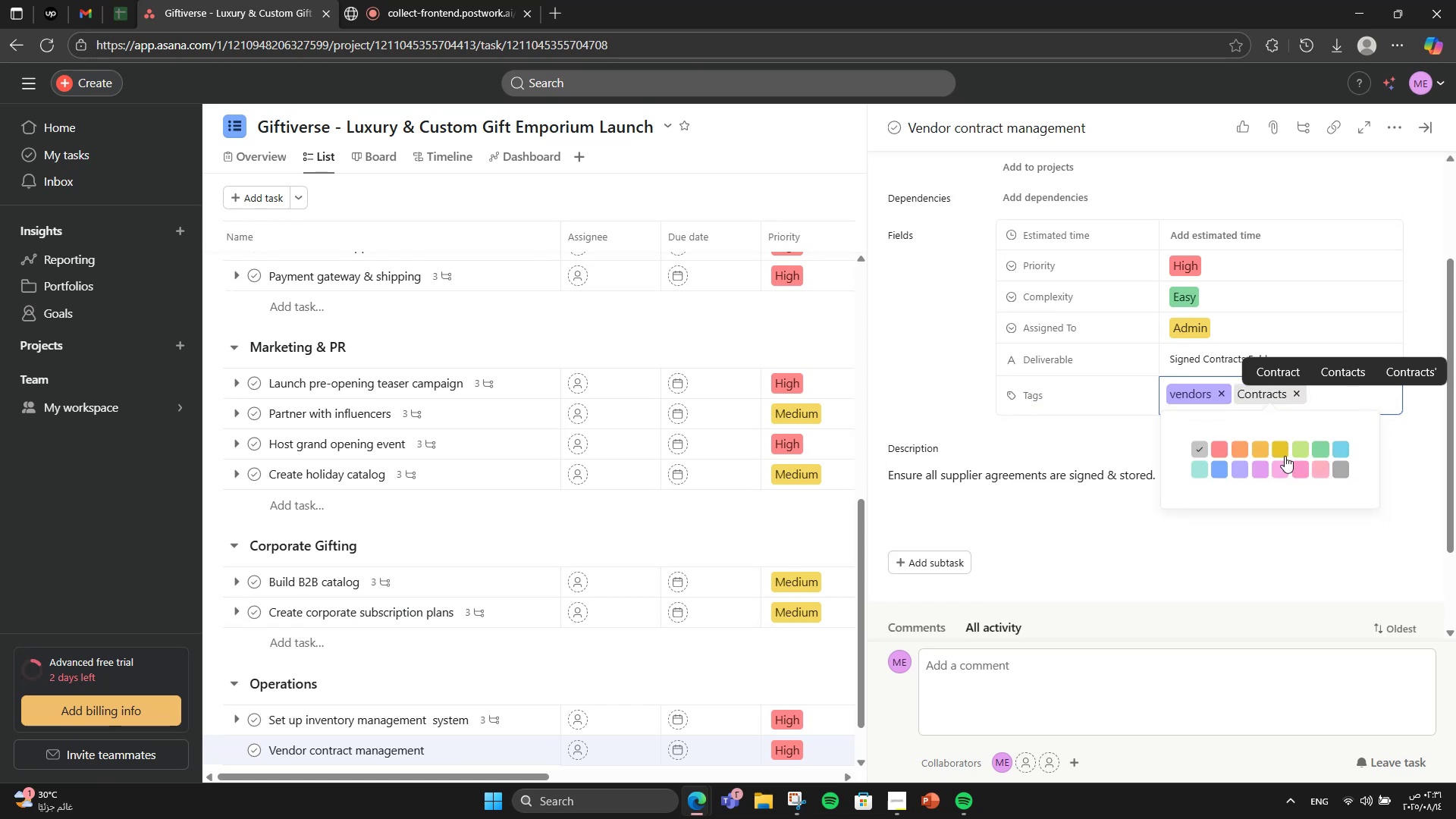 
left_click([1305, 447])
 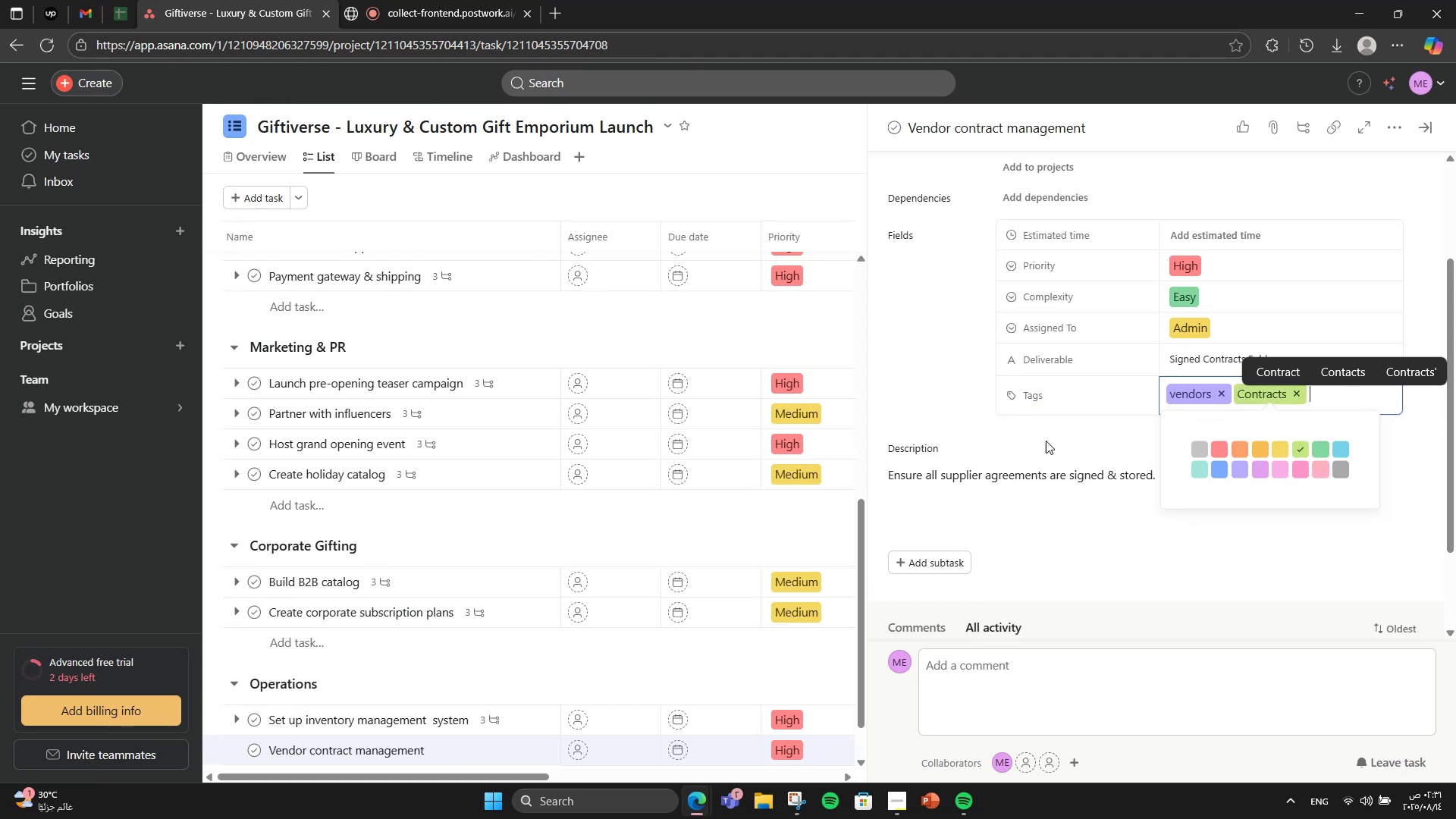 
left_click([1009, 436])
 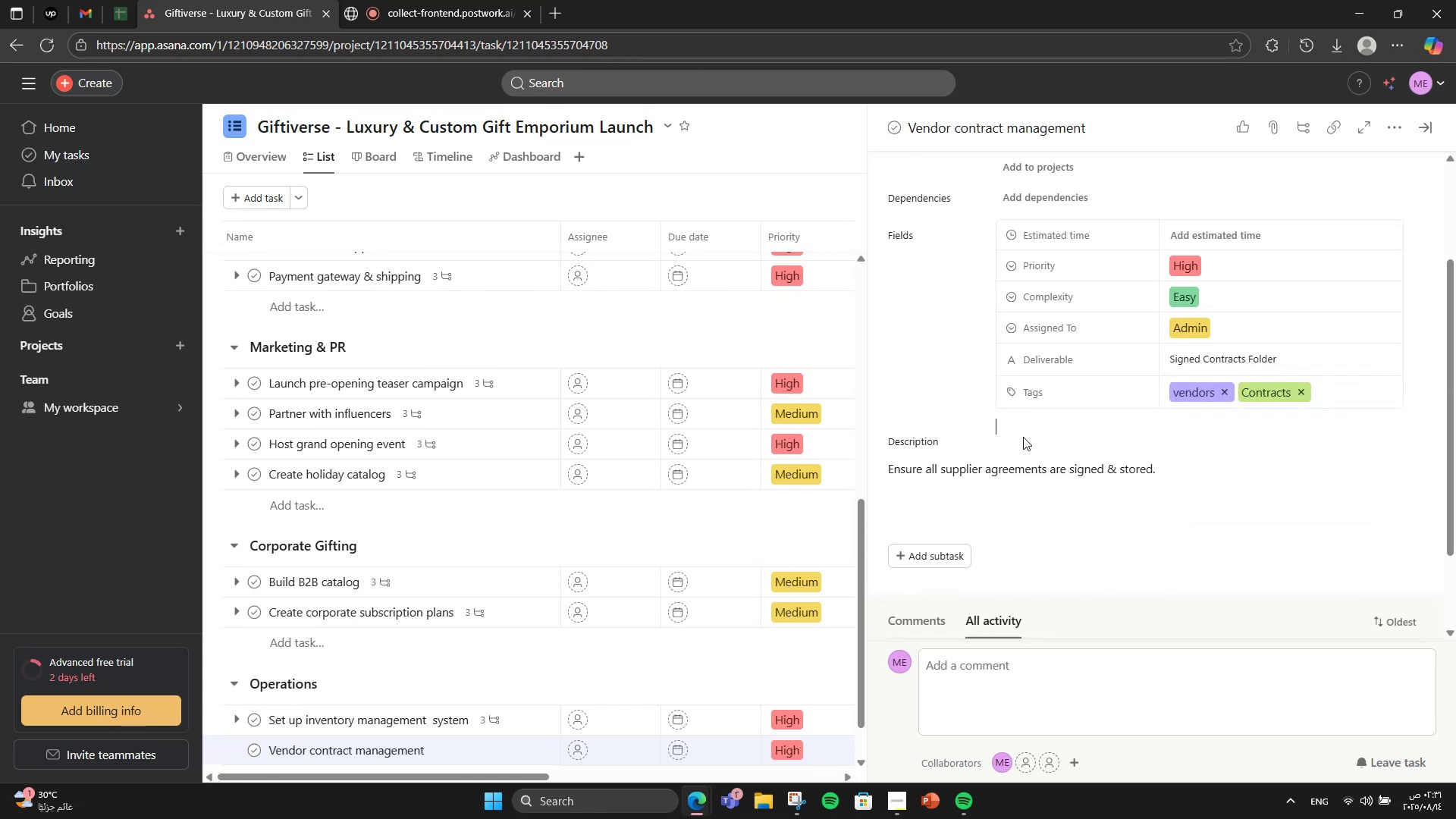 
scroll: coordinate [1028, 437], scroll_direction: down, amount: 3.0
 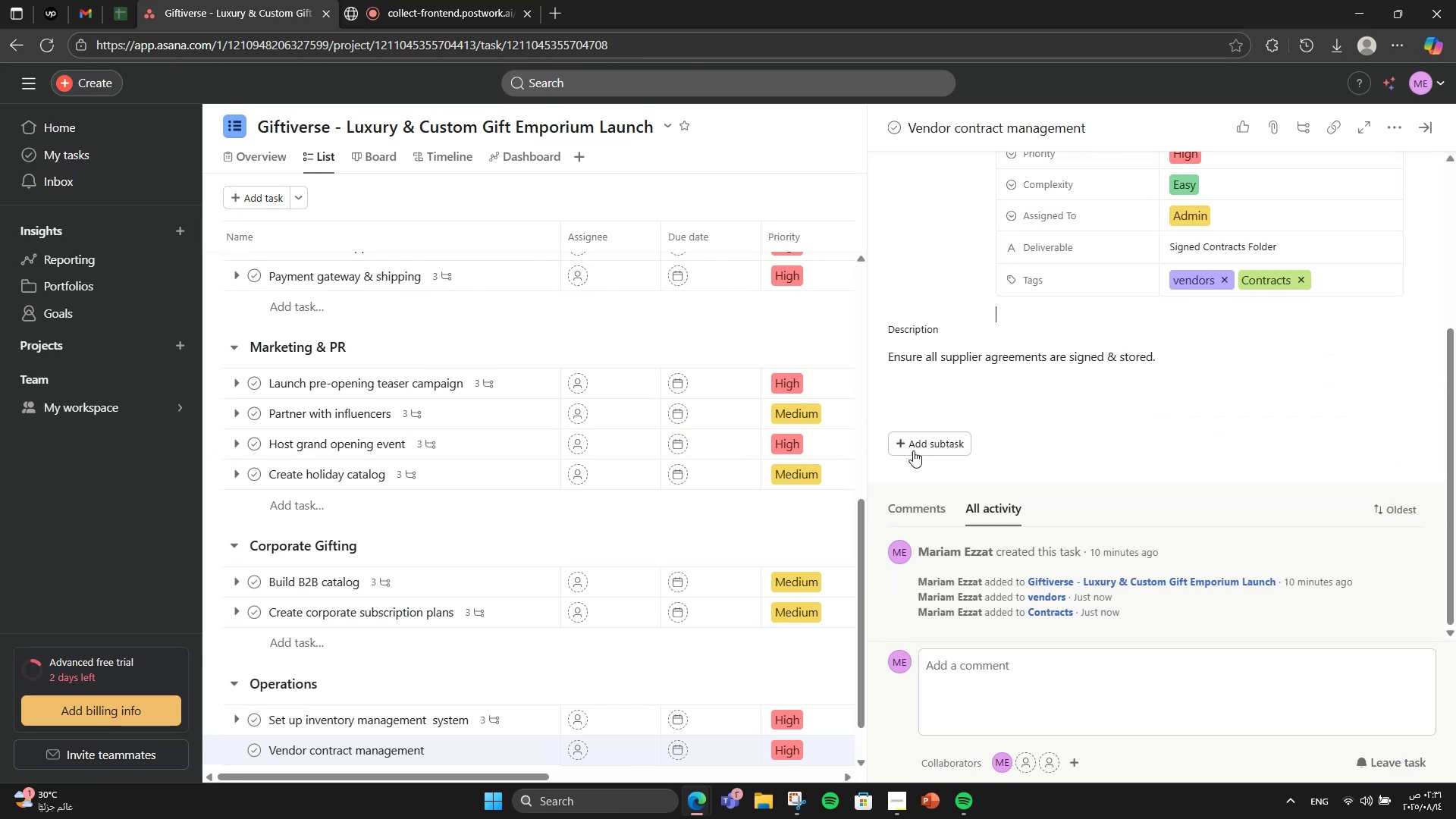 
left_click([913, 450])
 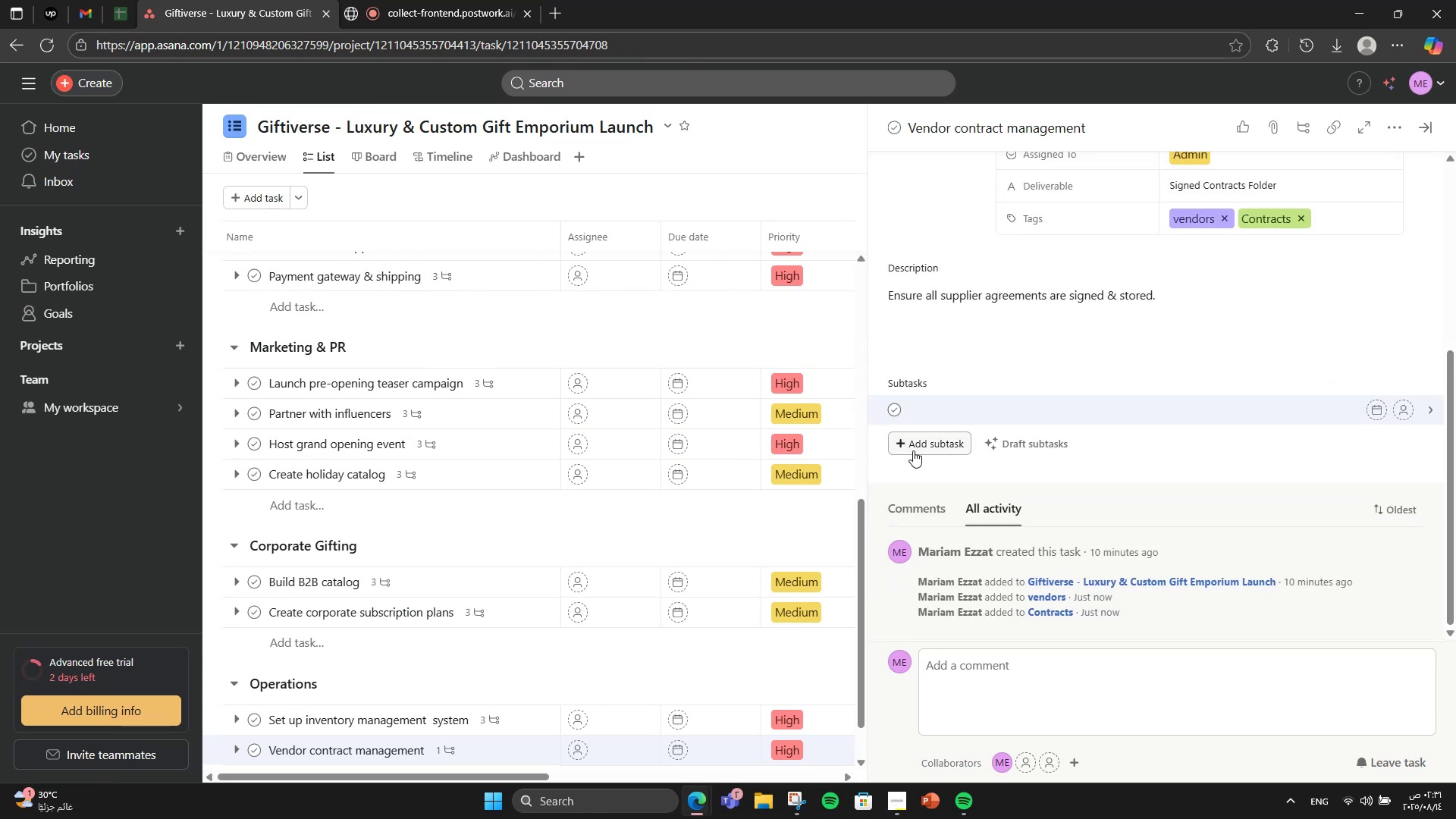 
type(Collect documents)
 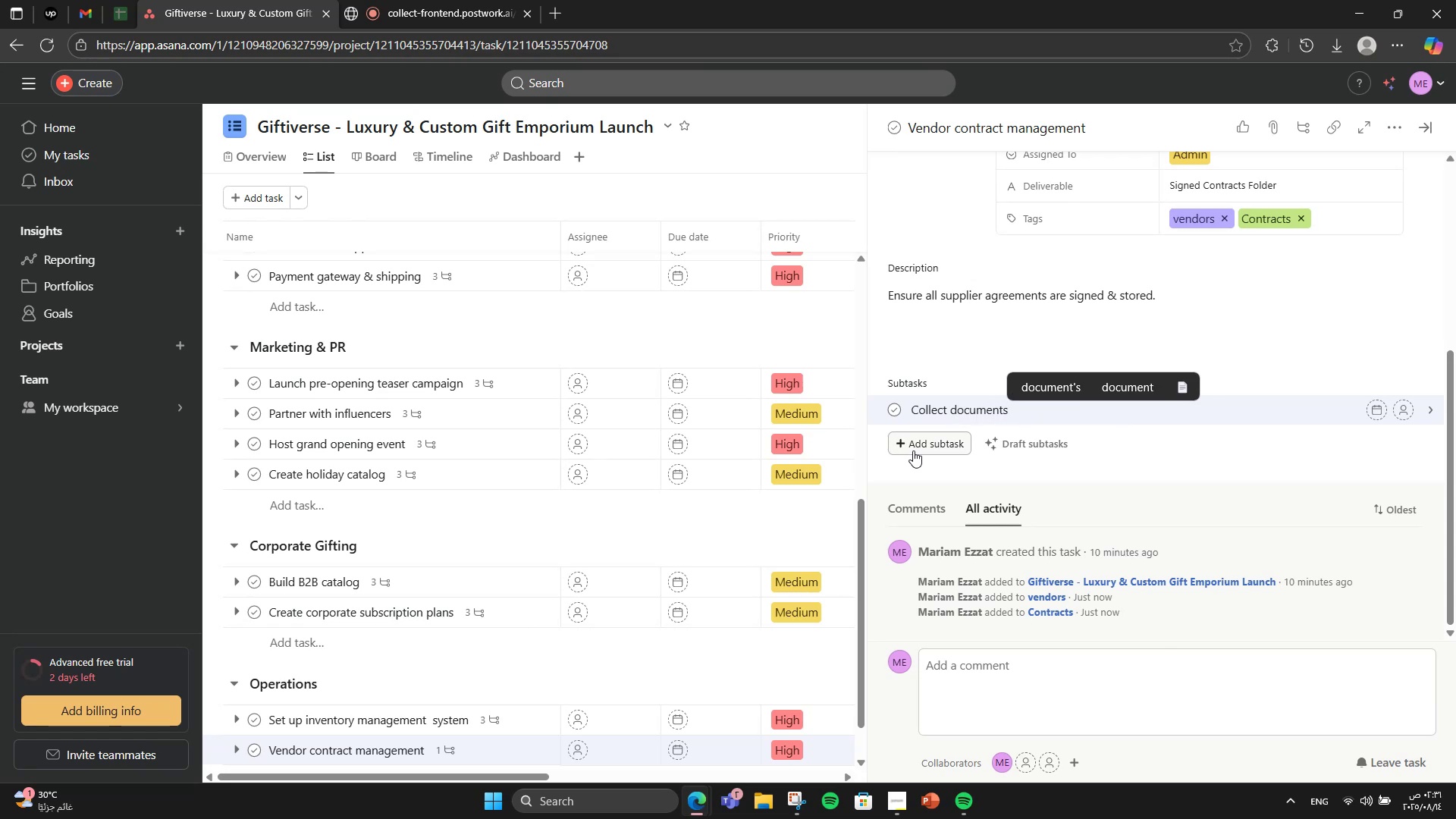 
key(Enter)
 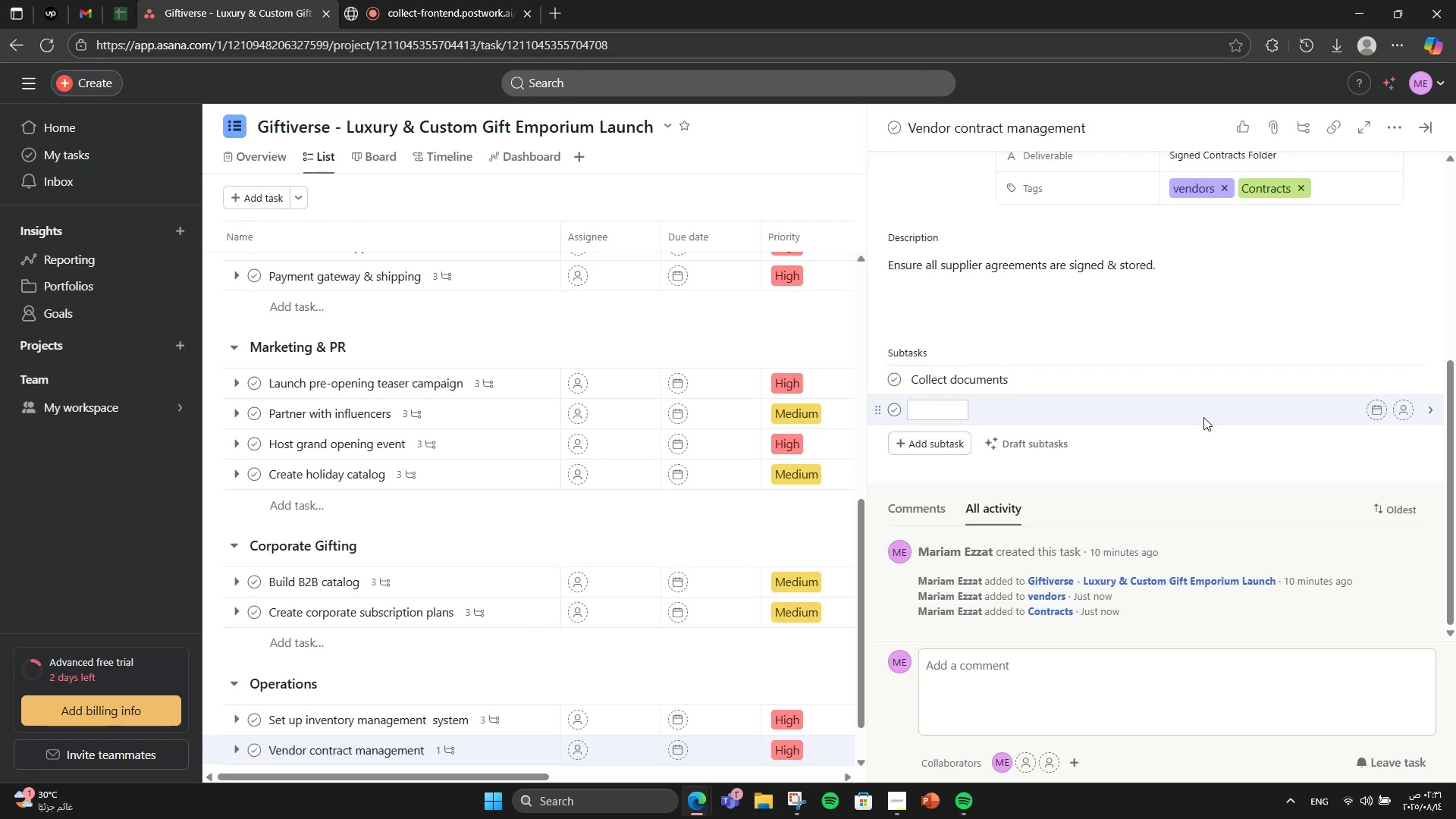 
type(Review termd)
key(Backspace)
type(s)
 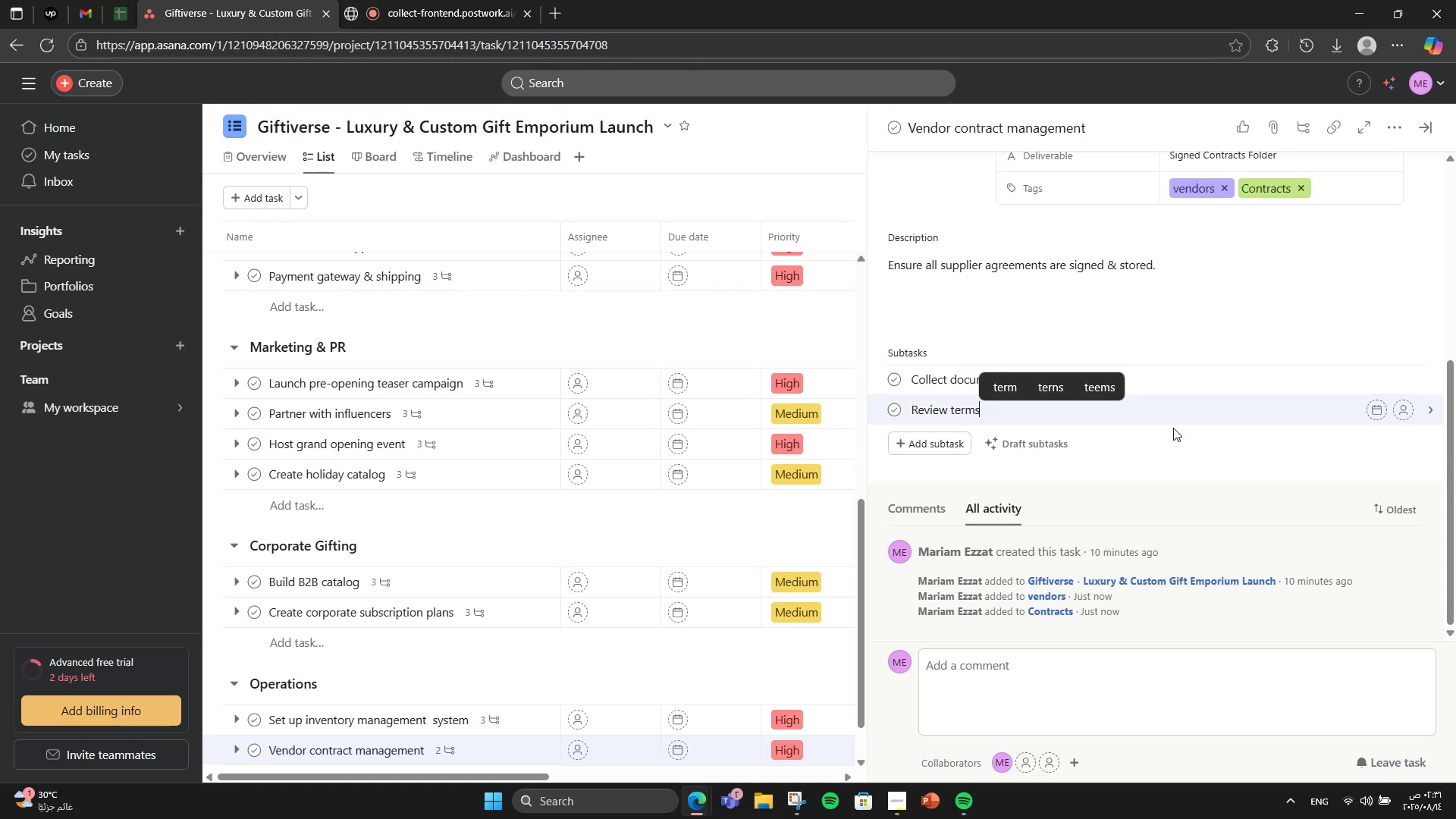 
key(Enter)
 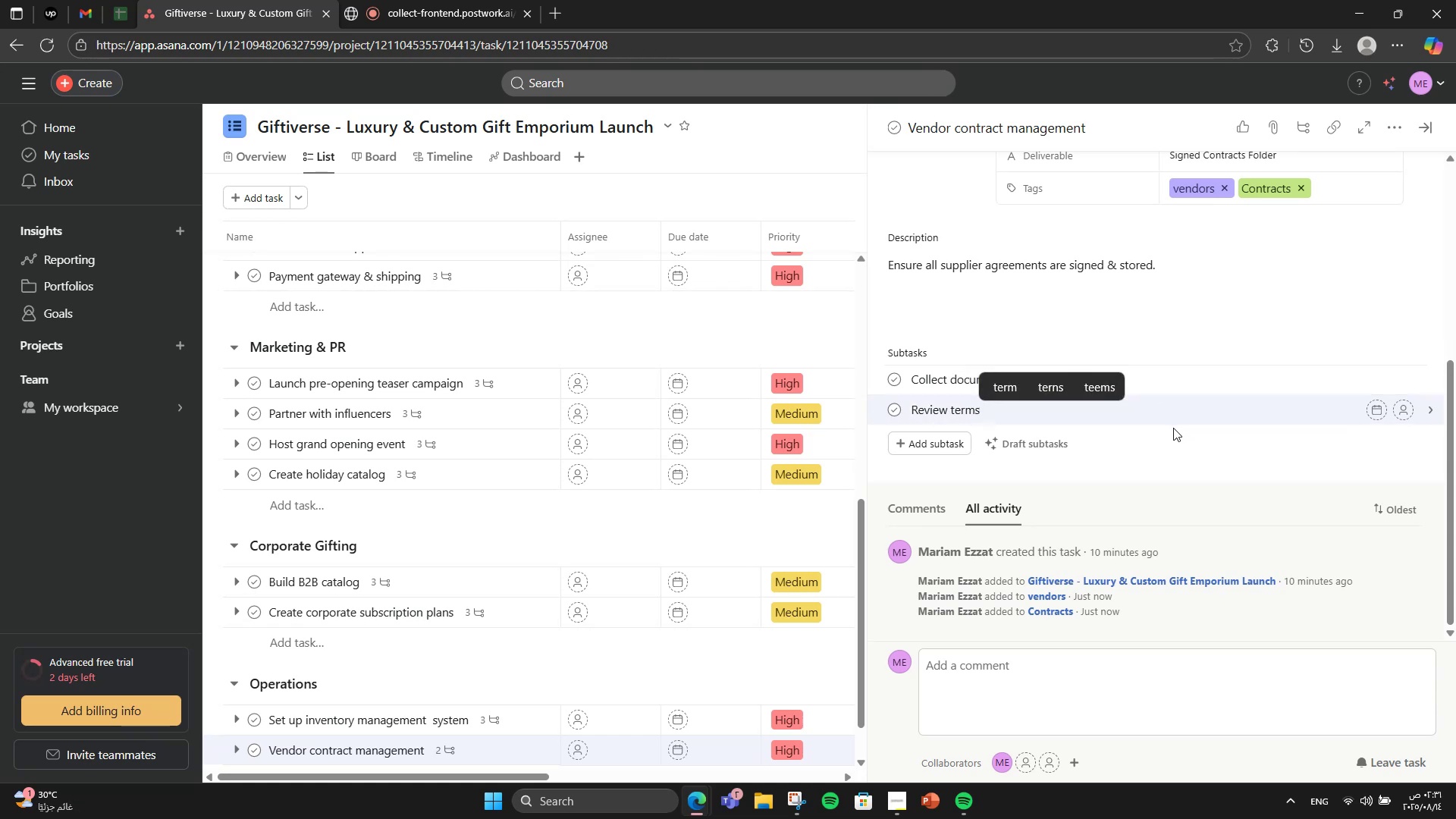 
type(])
key(Backspace)
type(Archive securely)
 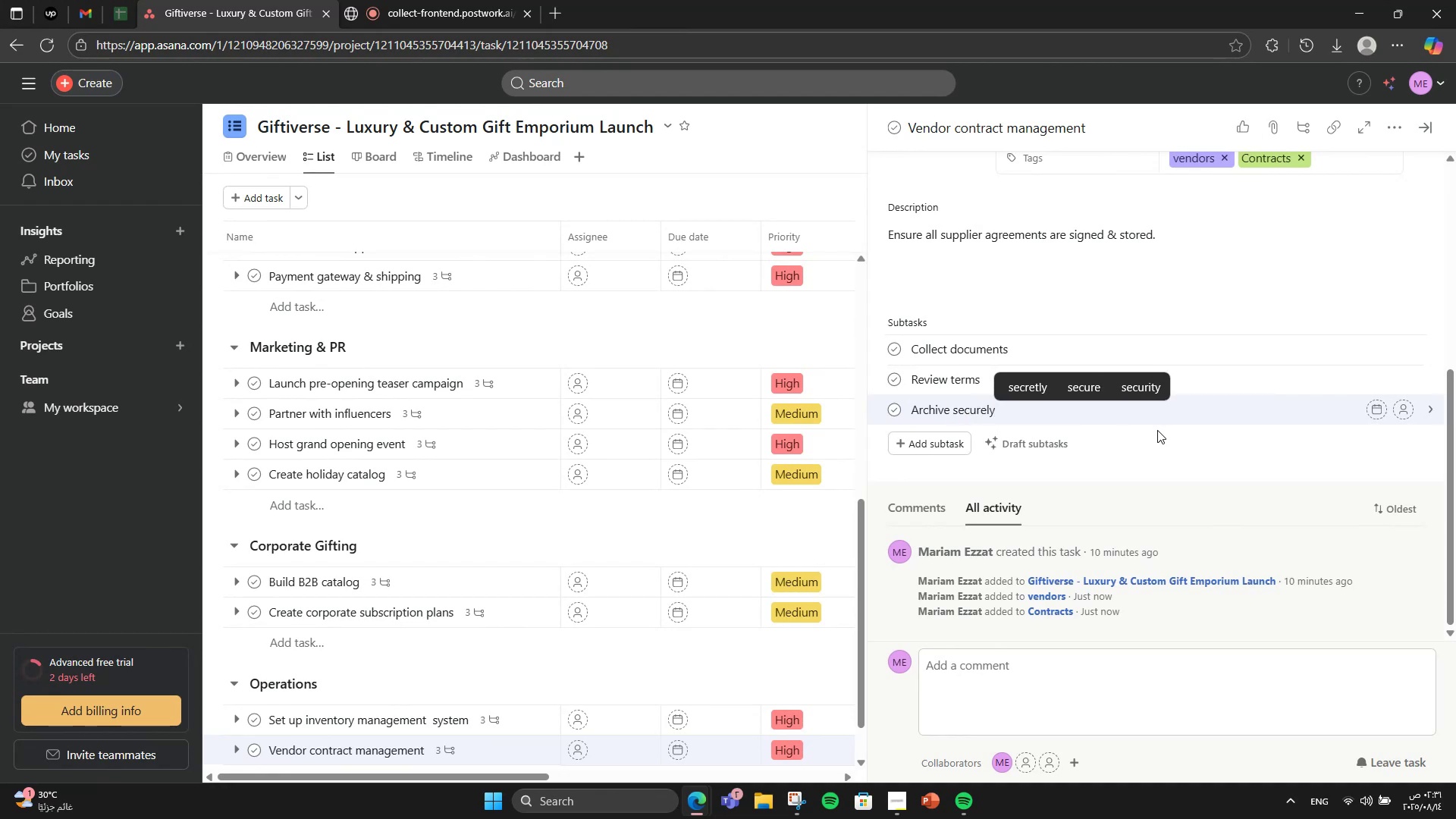 
left_click([1157, 430])
 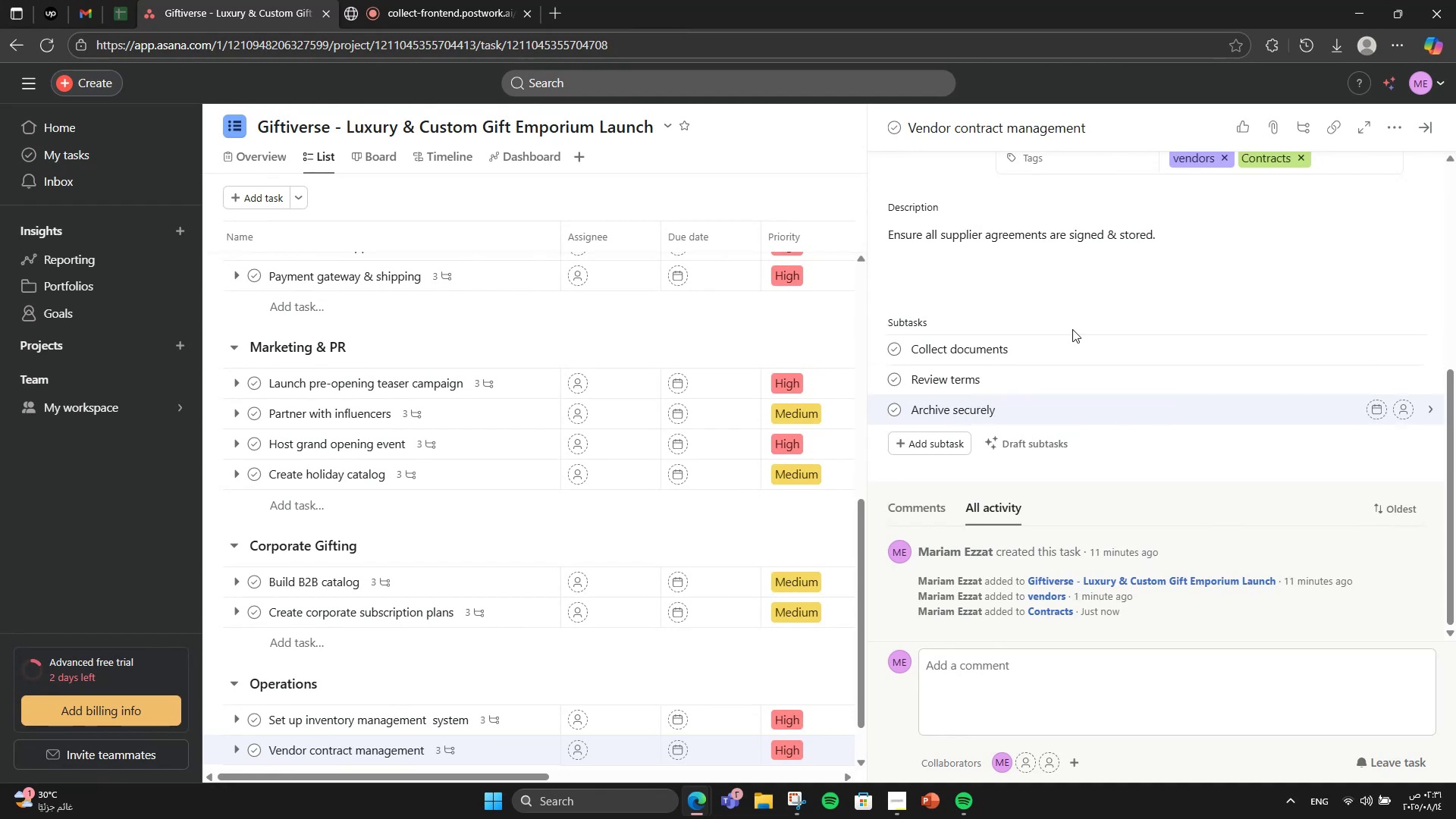 
left_click([1090, 309])
 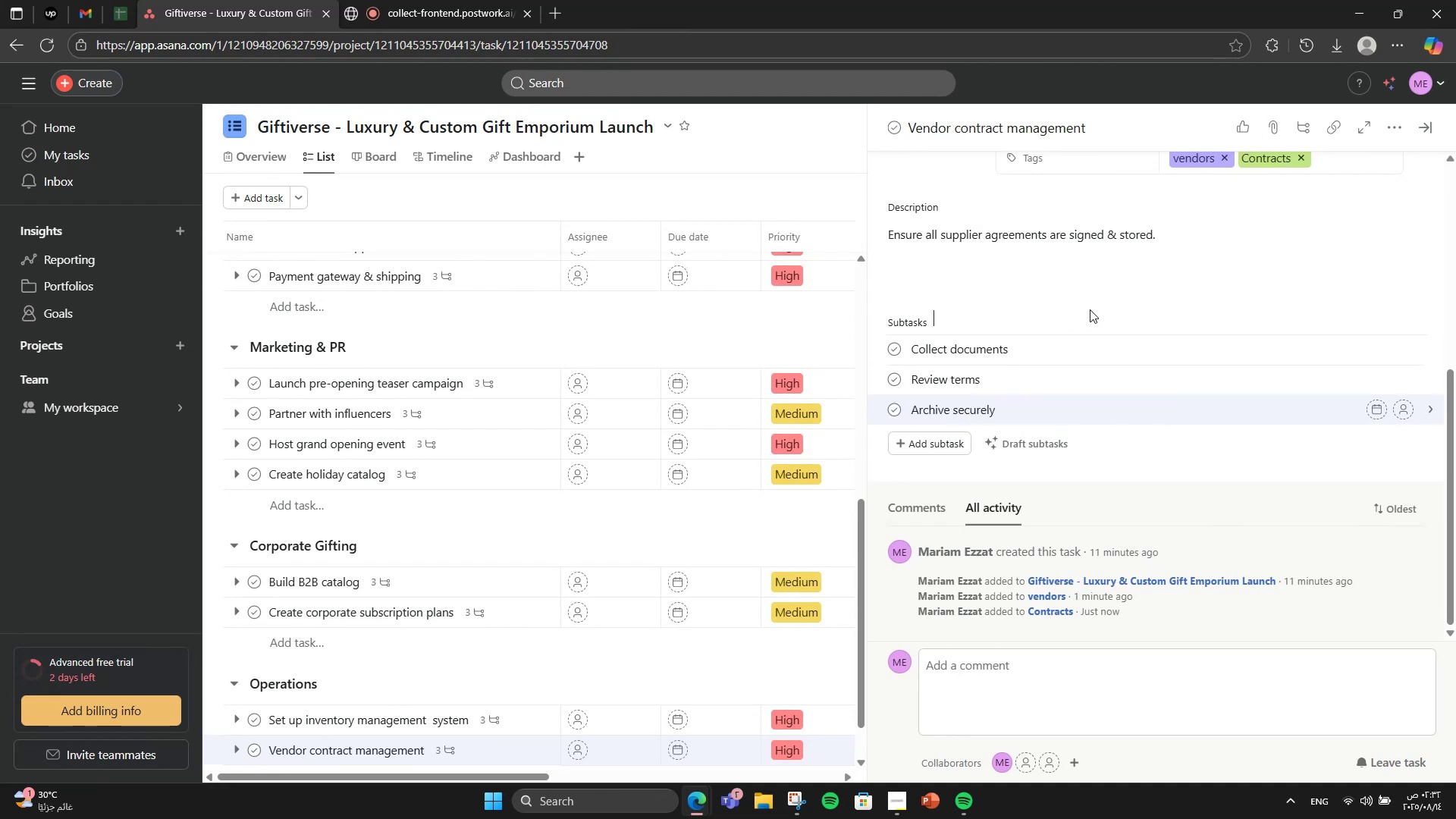 
scroll: coordinate [1096, 312], scroll_direction: up, amount: 5.0
 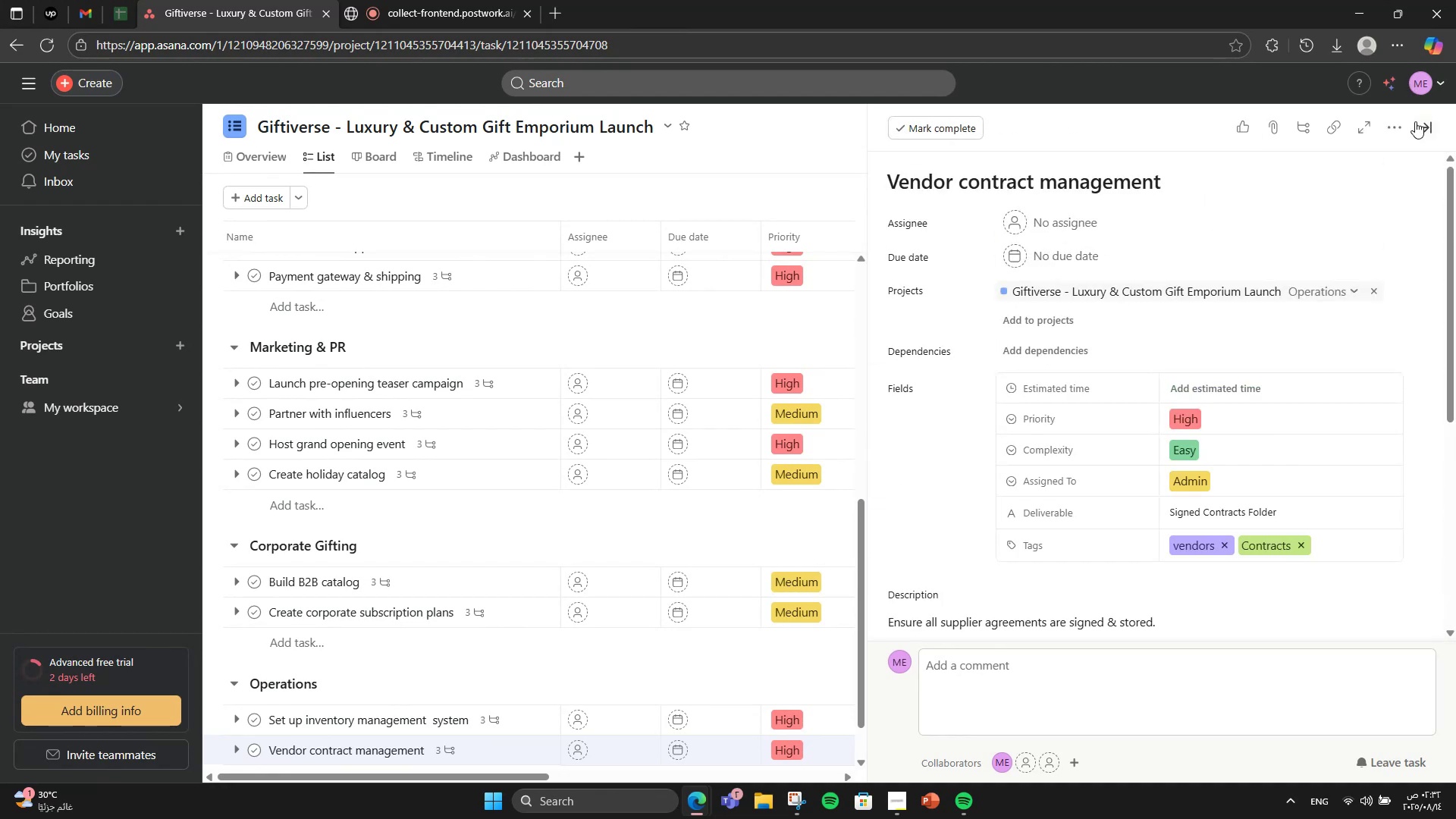 
left_click([1415, 121])
 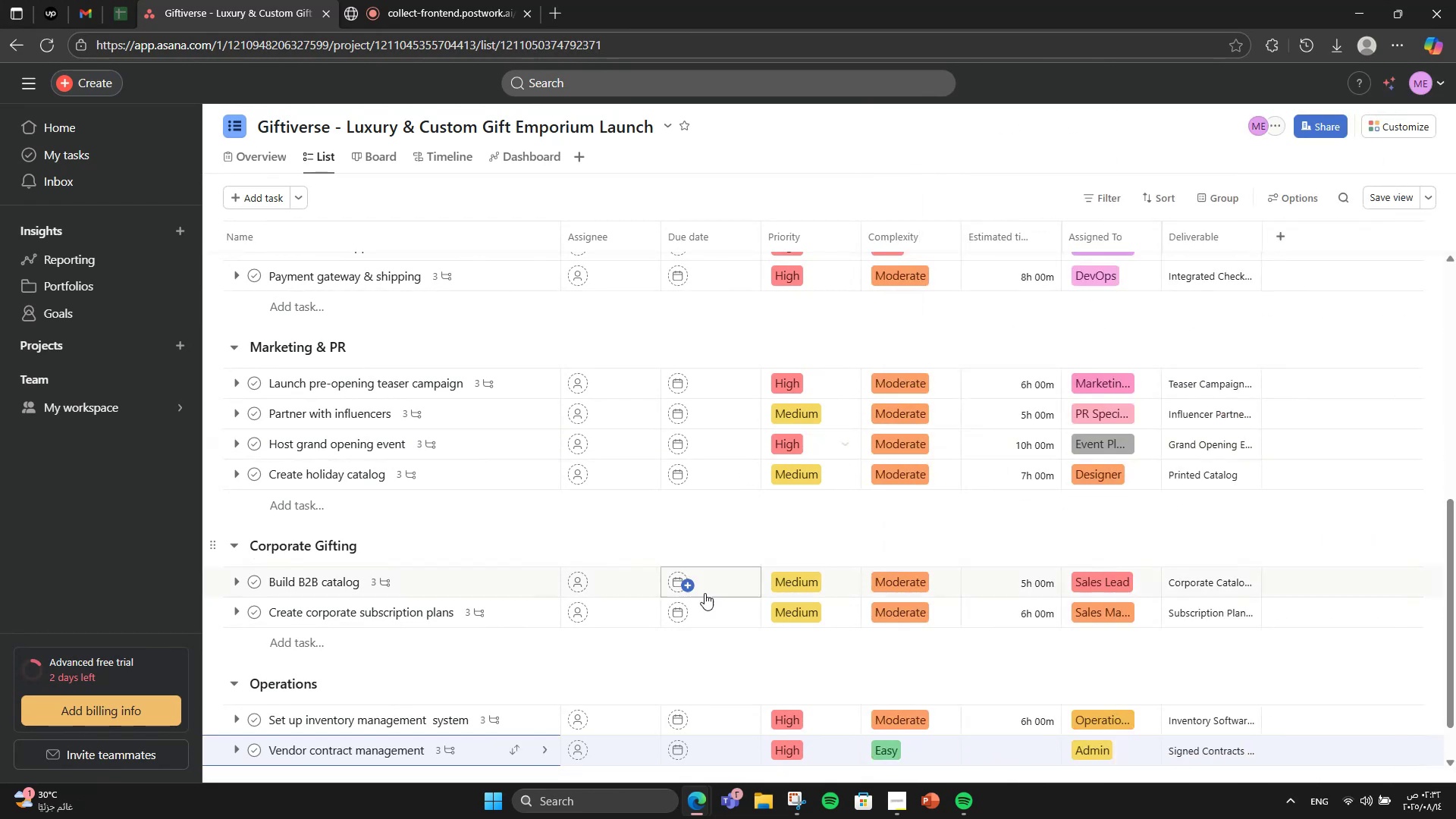 
scroll: coordinate [755, 573], scroll_direction: down, amount: 2.0
 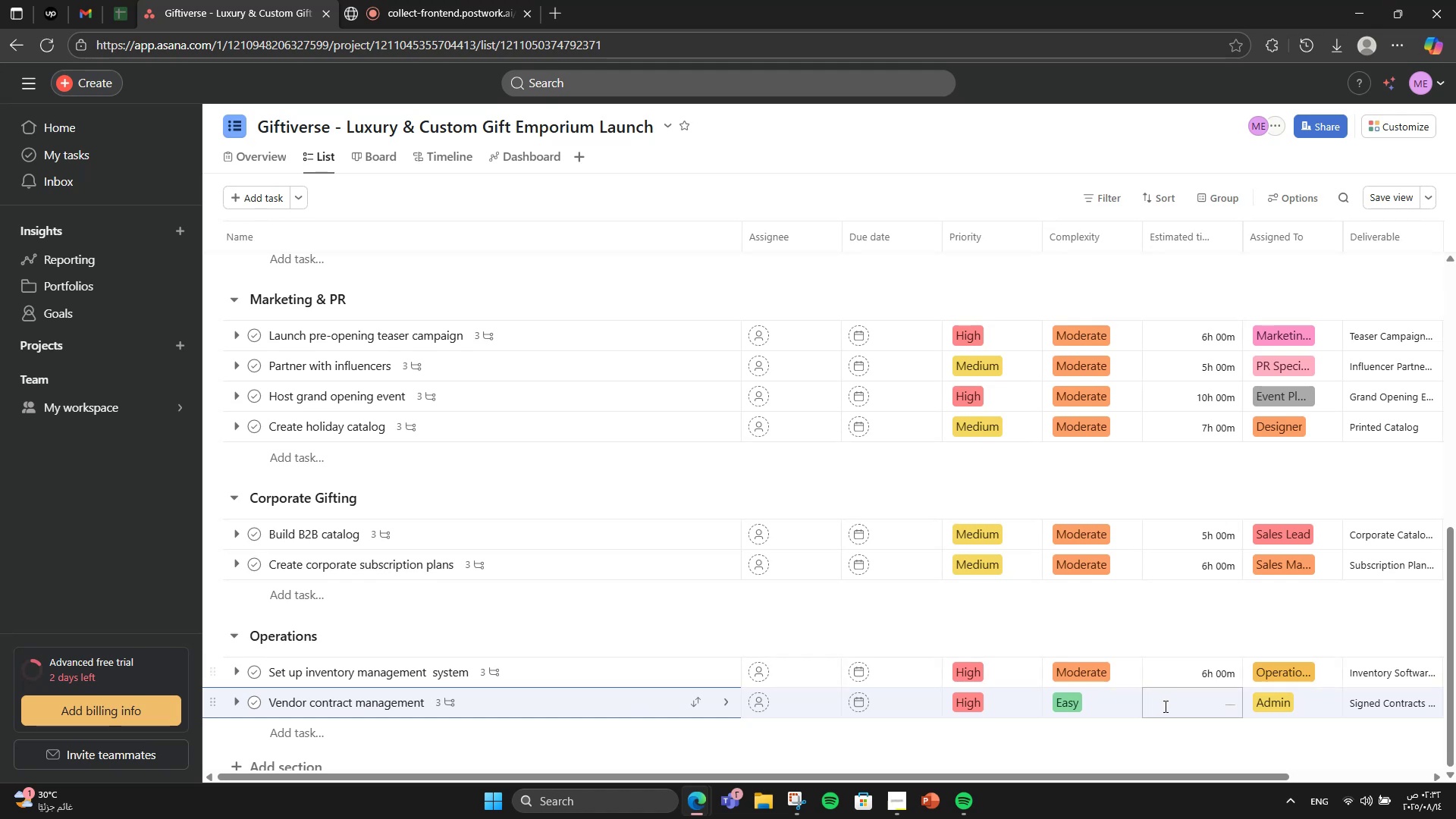 
left_click([1169, 711])
 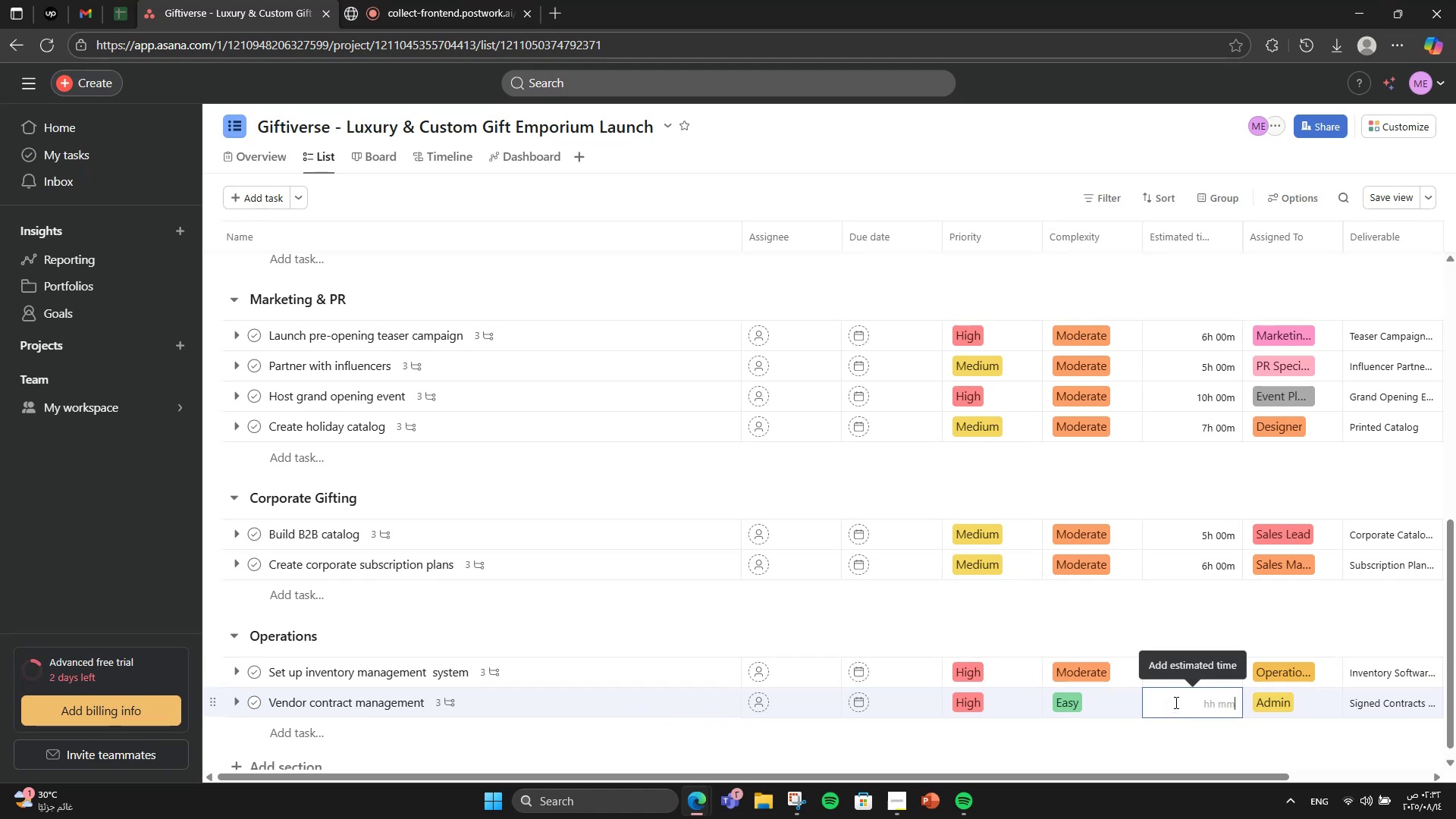 
key(Numpad4)
 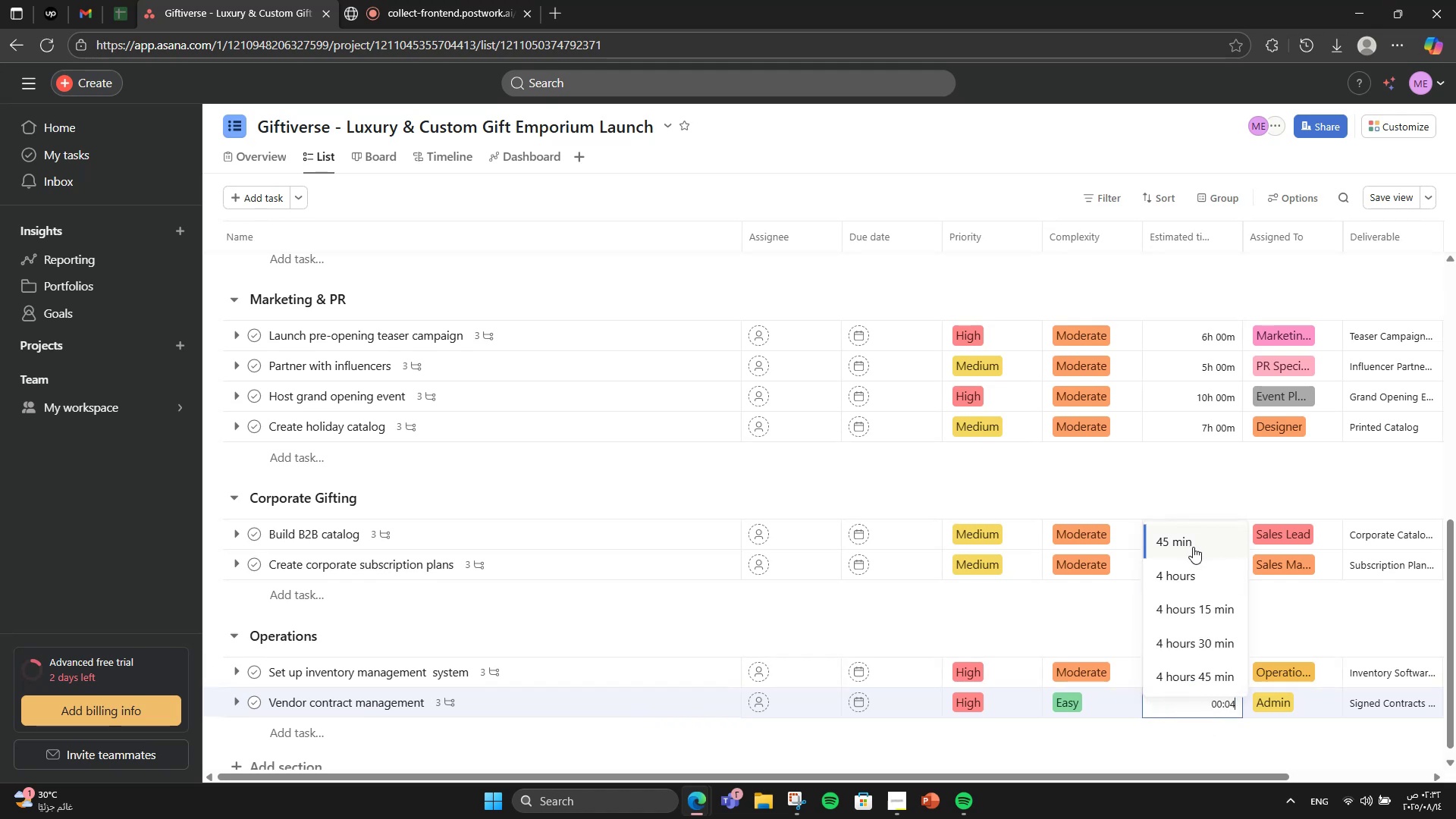 
left_click([1185, 570])
 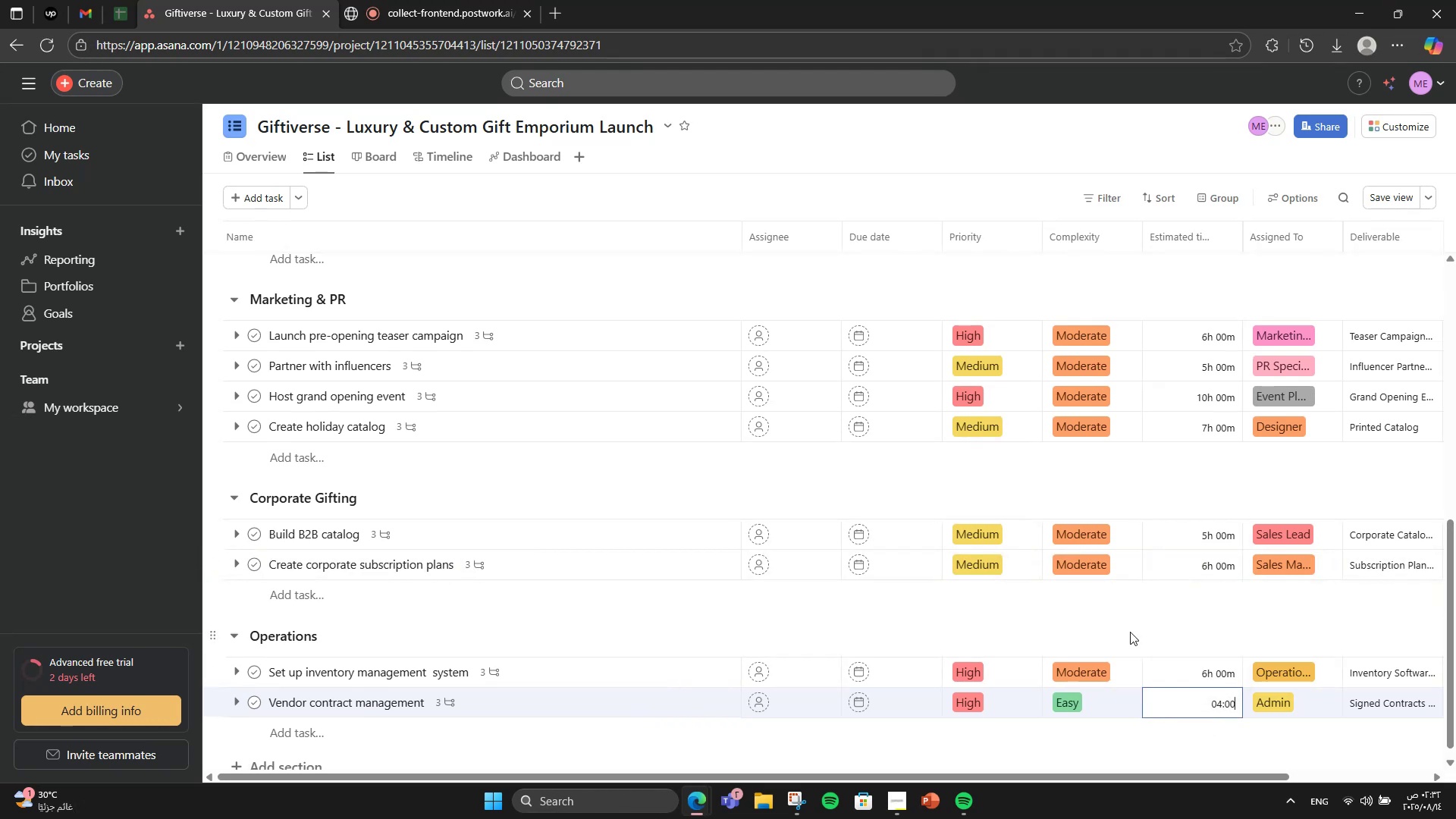 
scroll: coordinate [757, 588], scroll_direction: up, amount: 10.0
 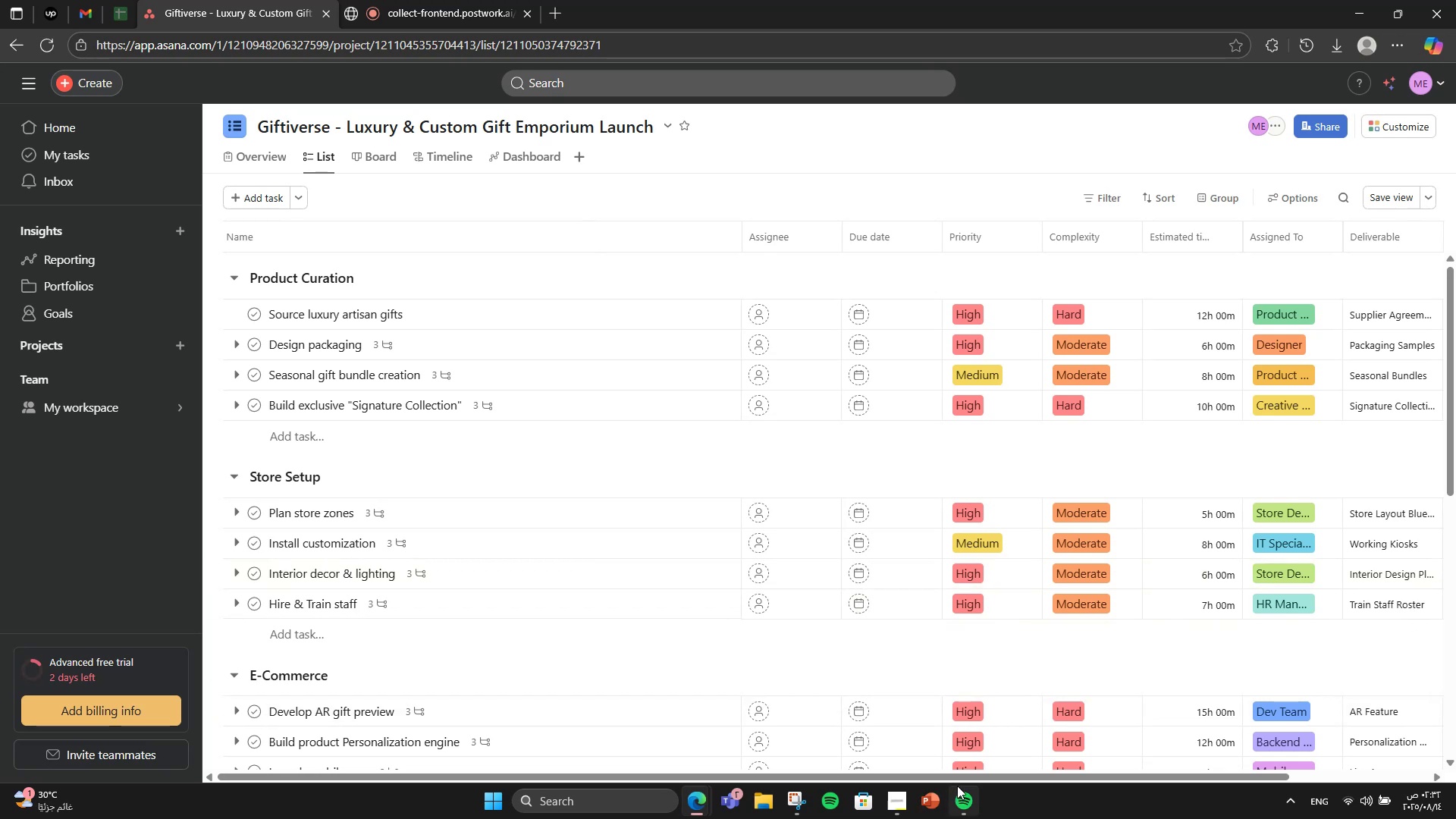 
left_click_drag(start_coordinate=[958, 777], to_coordinate=[1126, 699])
 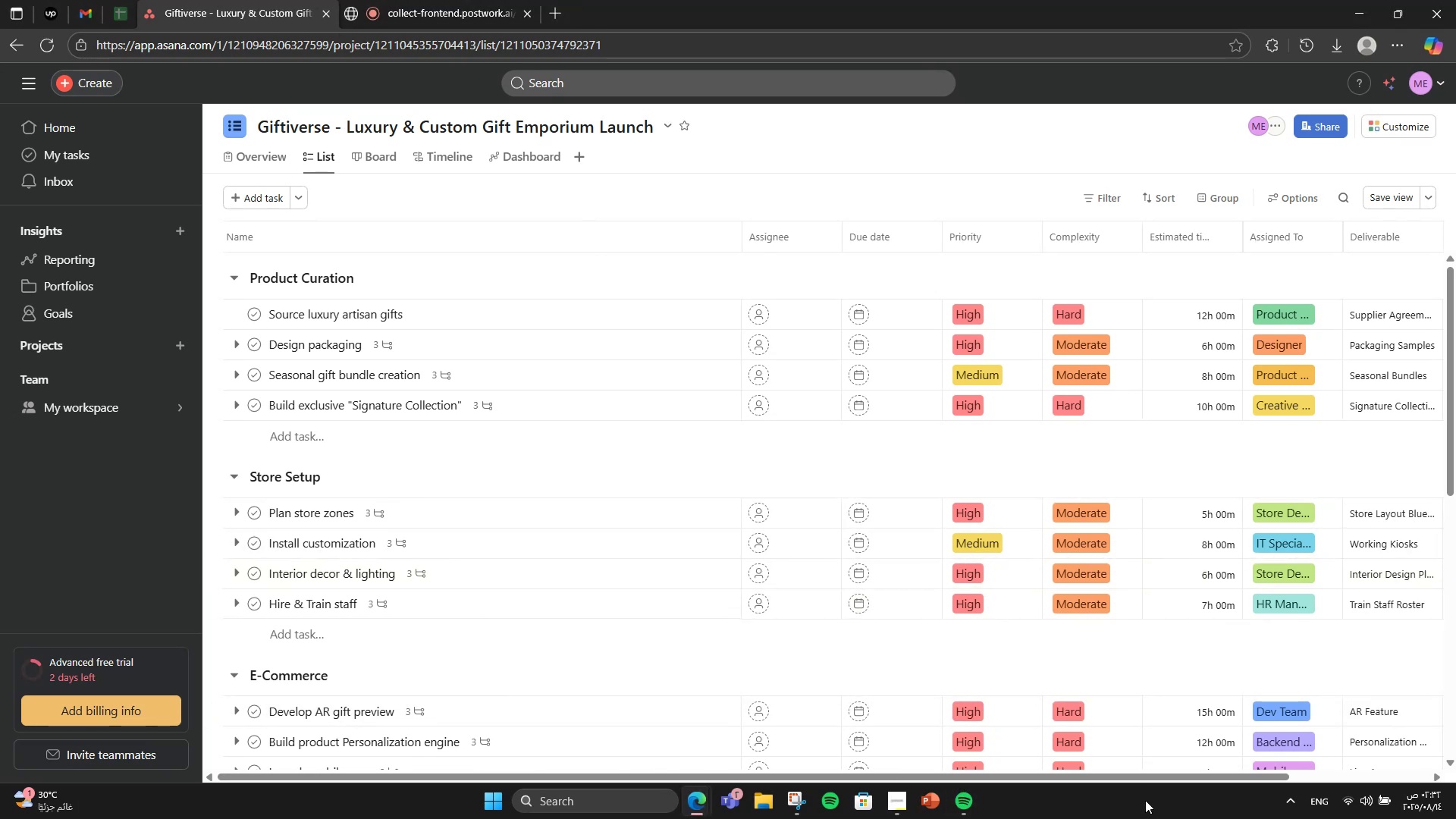 
left_click_drag(start_coordinate=[1163, 780], to_coordinate=[1286, 755])
 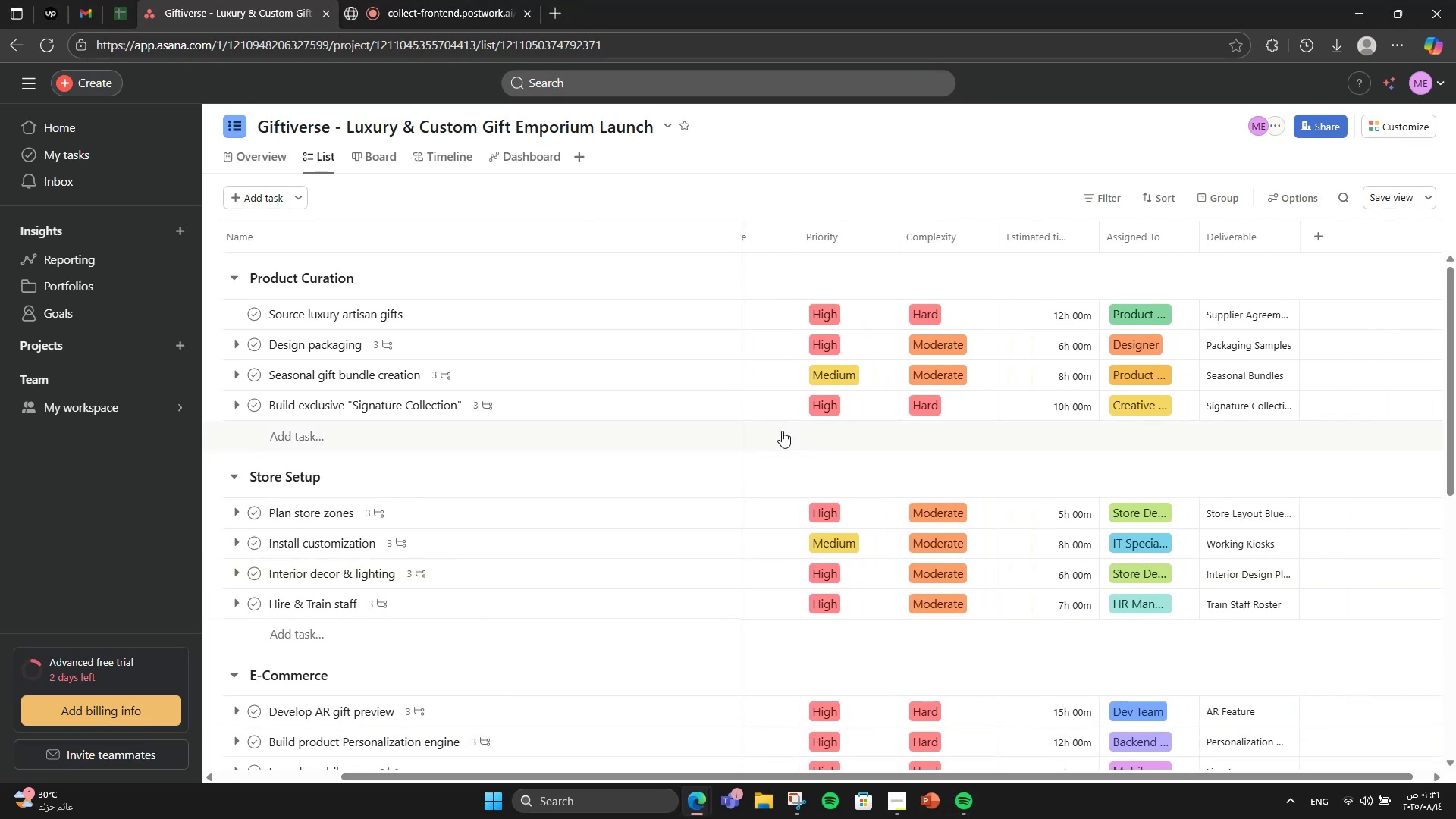 
scroll: coordinate [709, 418], scroll_direction: down, amount: 10.0
 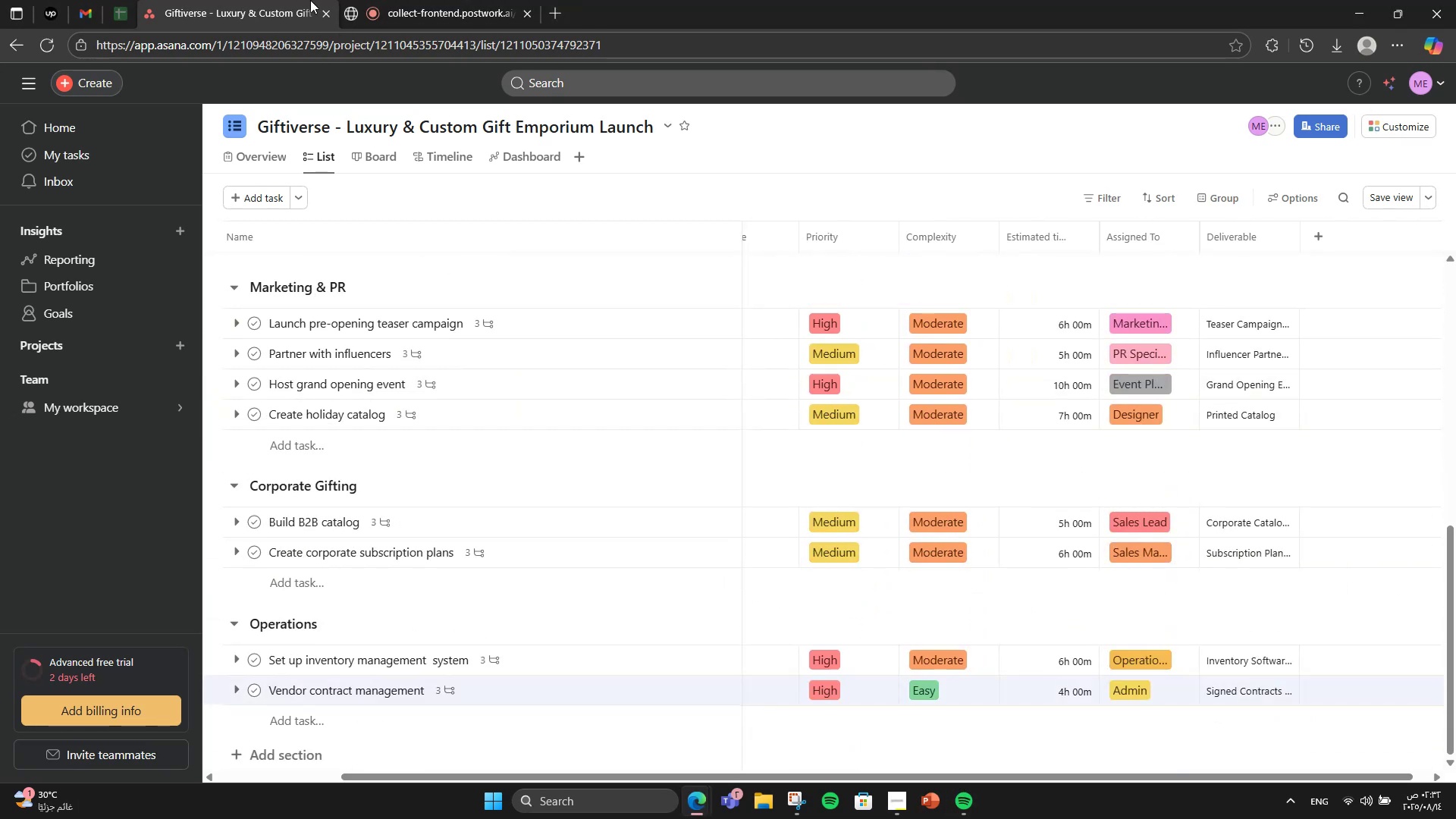 
left_click([381, 0])
 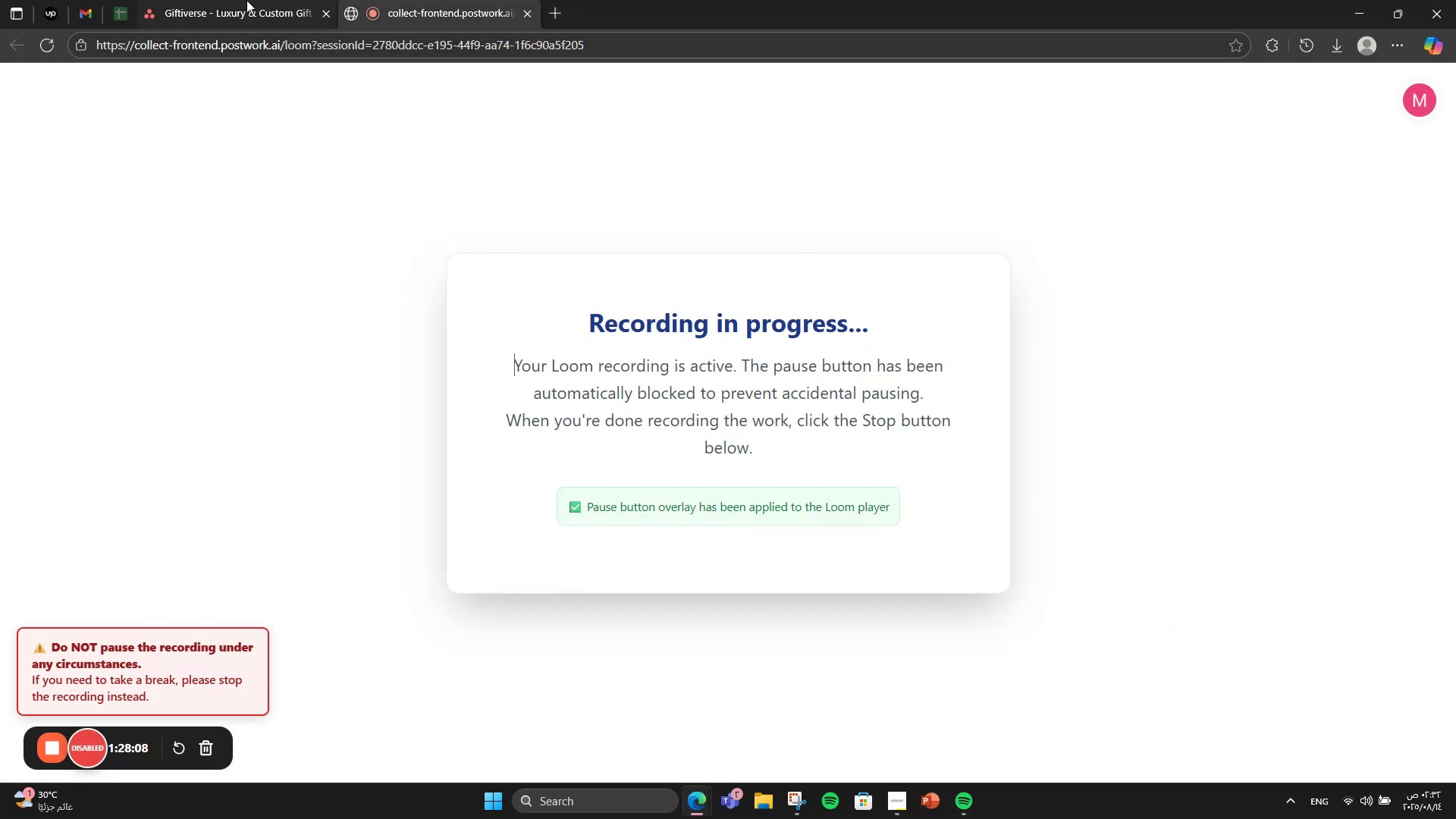 
left_click([246, 0])
 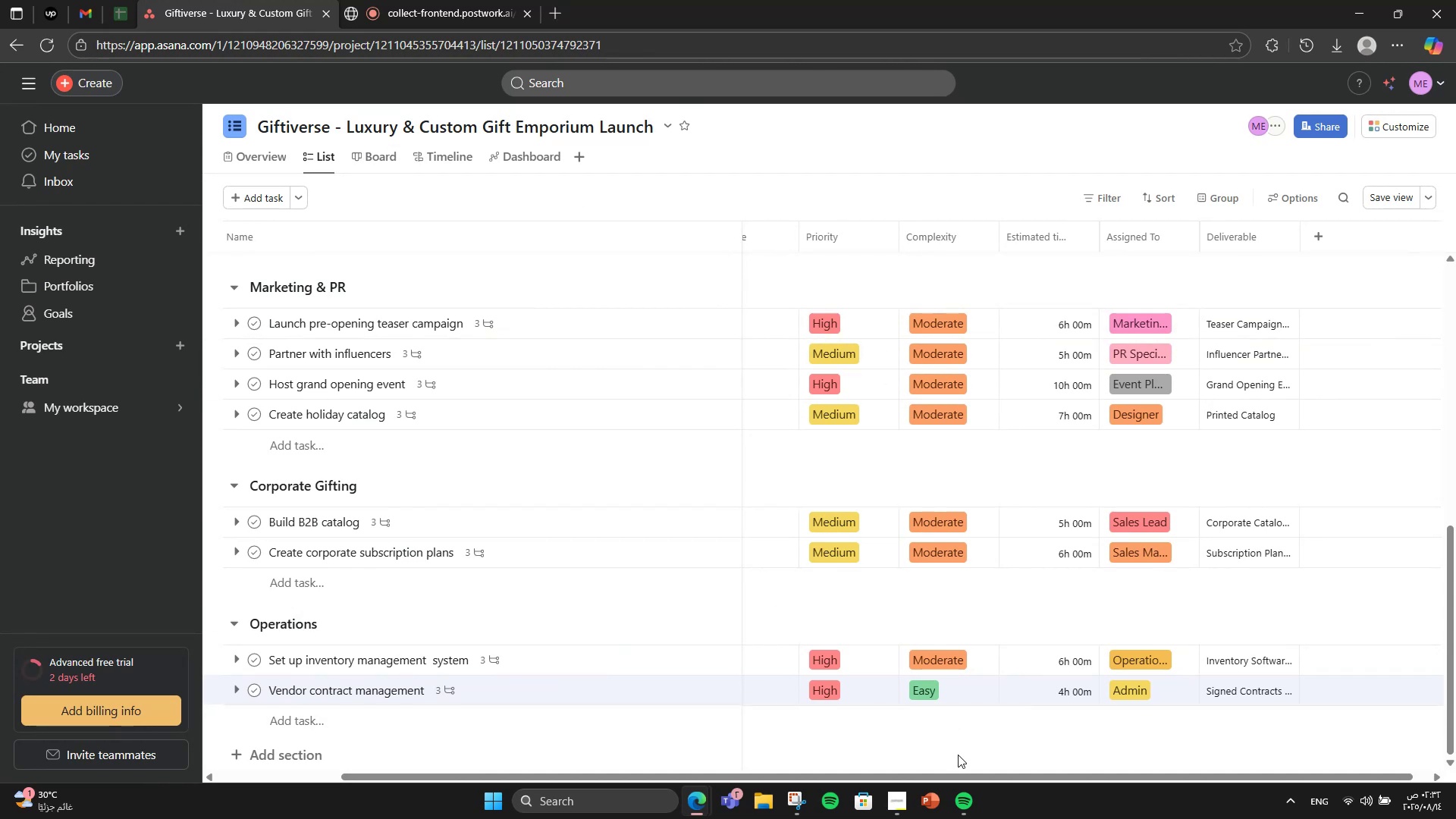 
wait(5.06)
 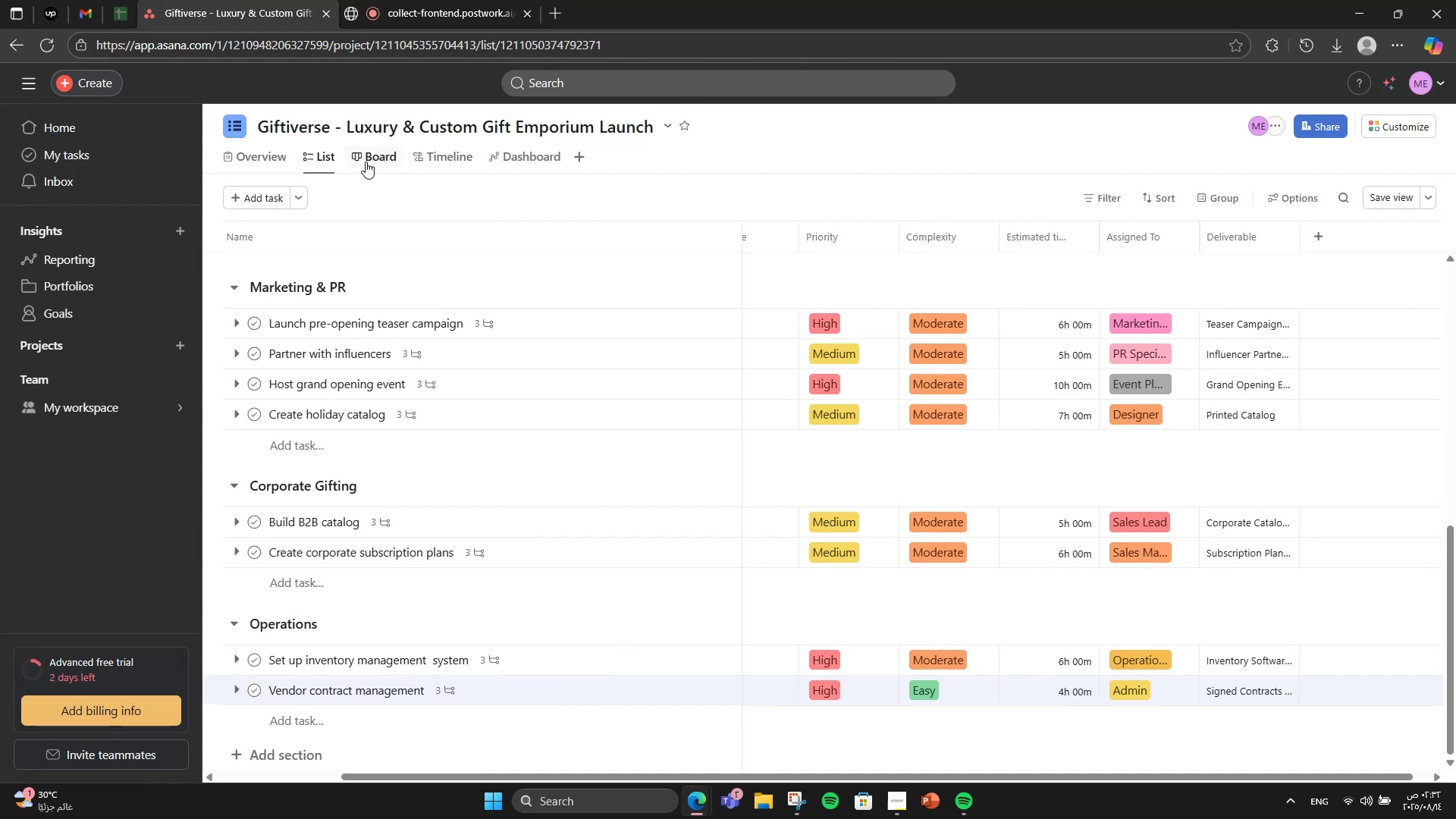 
left_click_drag(start_coordinate=[964, 772], to_coordinate=[911, 758])
 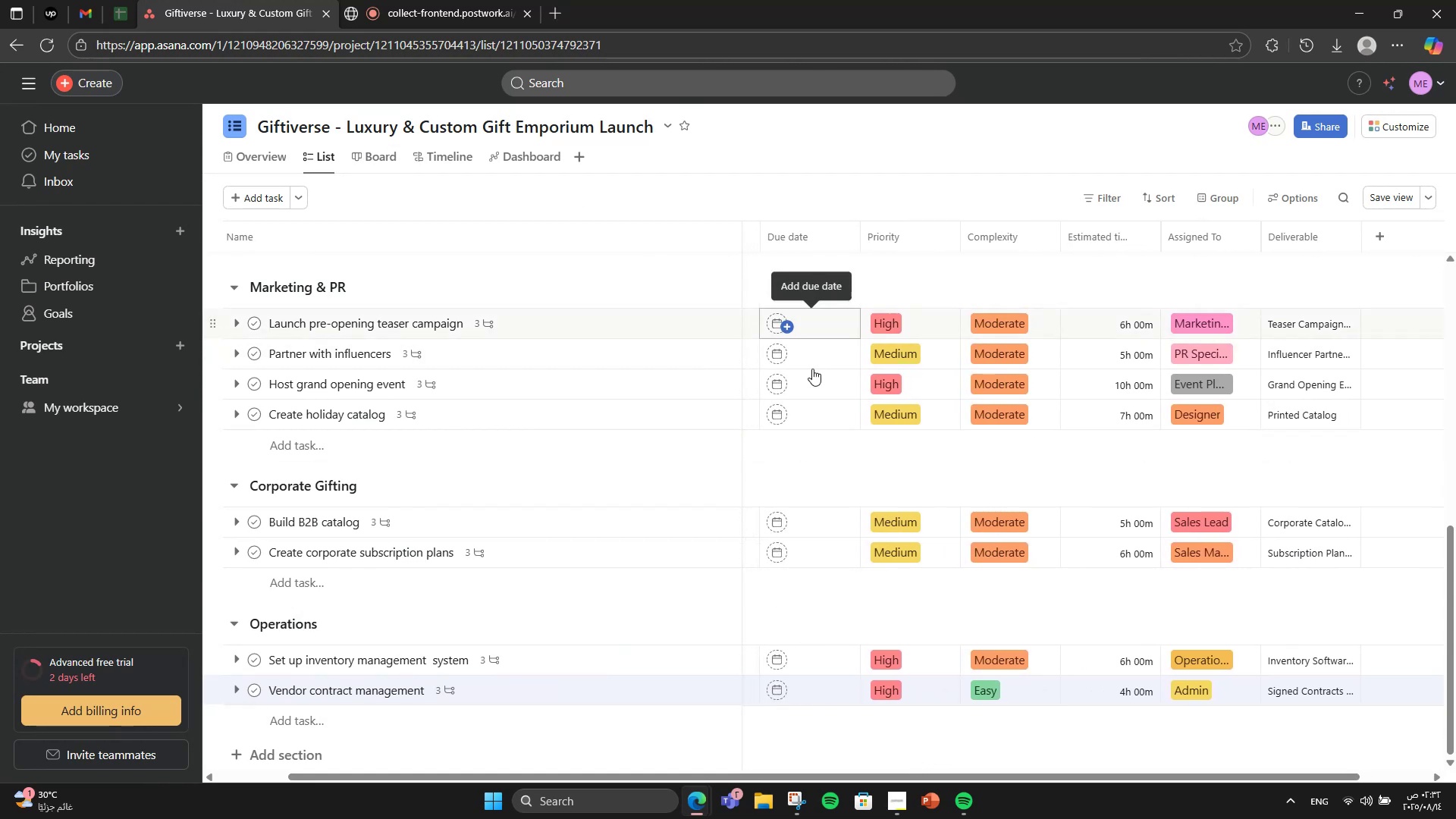 
left_click_drag(start_coordinate=[1194, 780], to_coordinate=[1133, 770])
 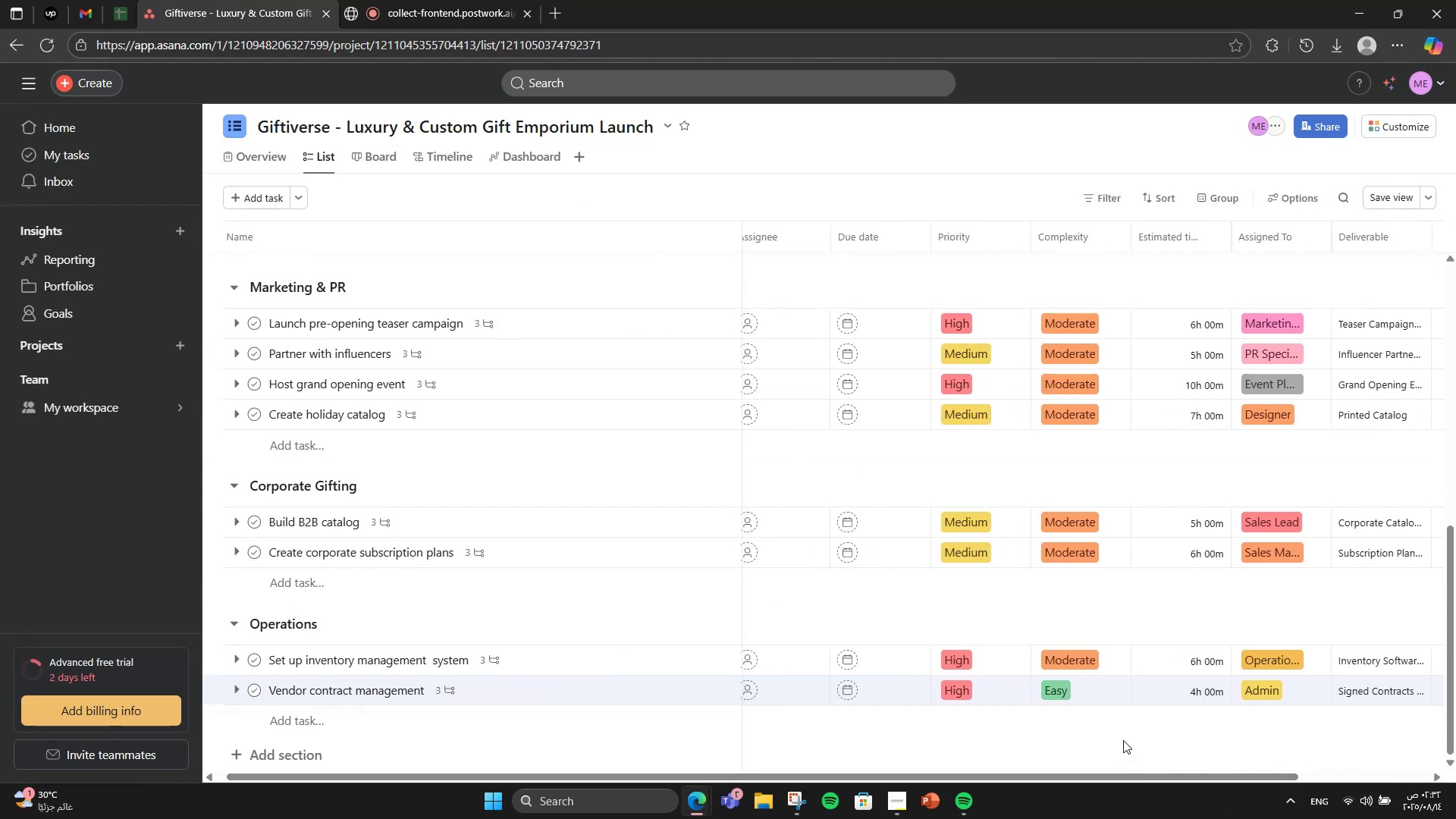 
scroll: coordinate [1113, 686], scroll_direction: up, amount: 1.0
 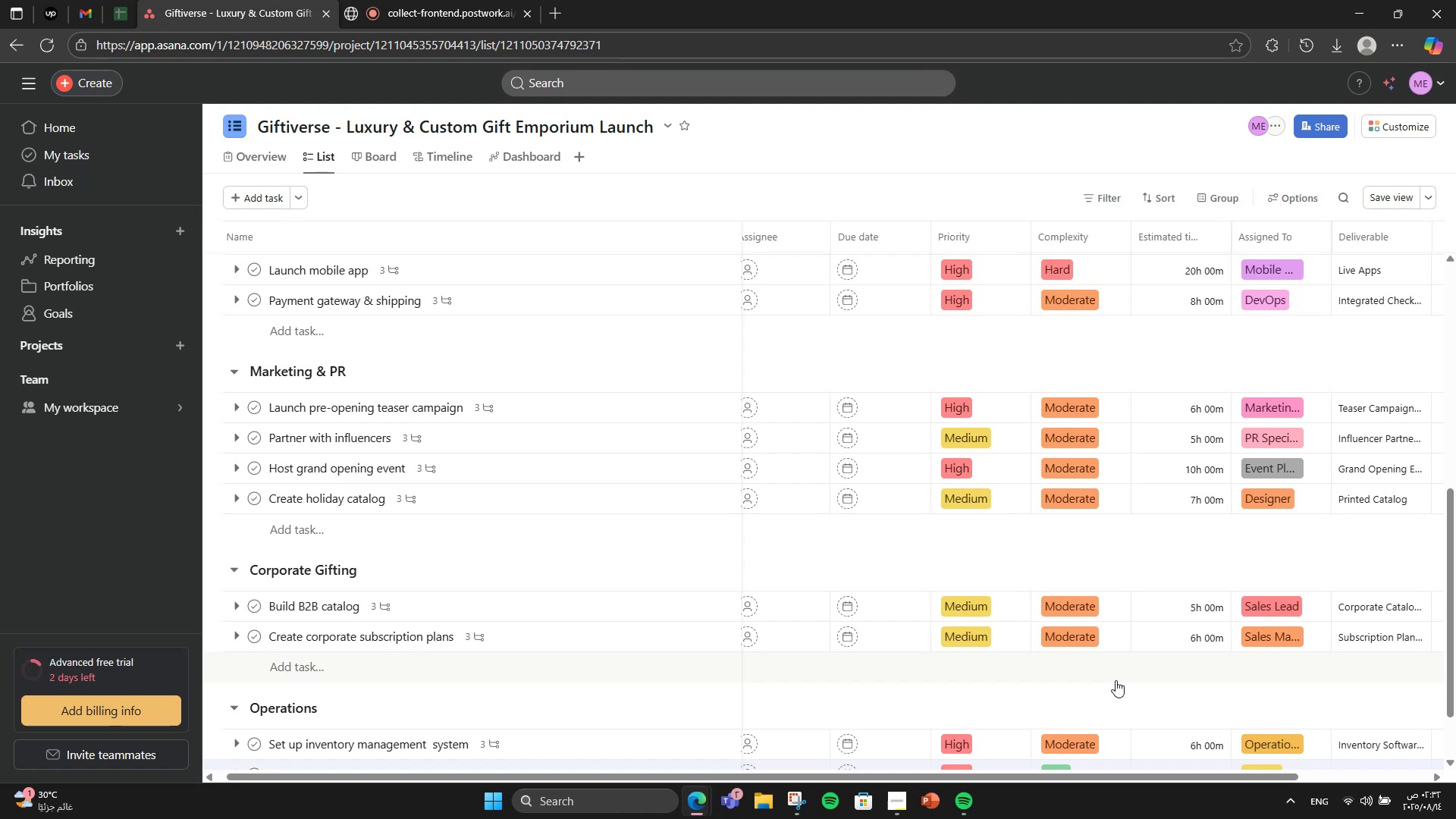 
wait(8.5)
 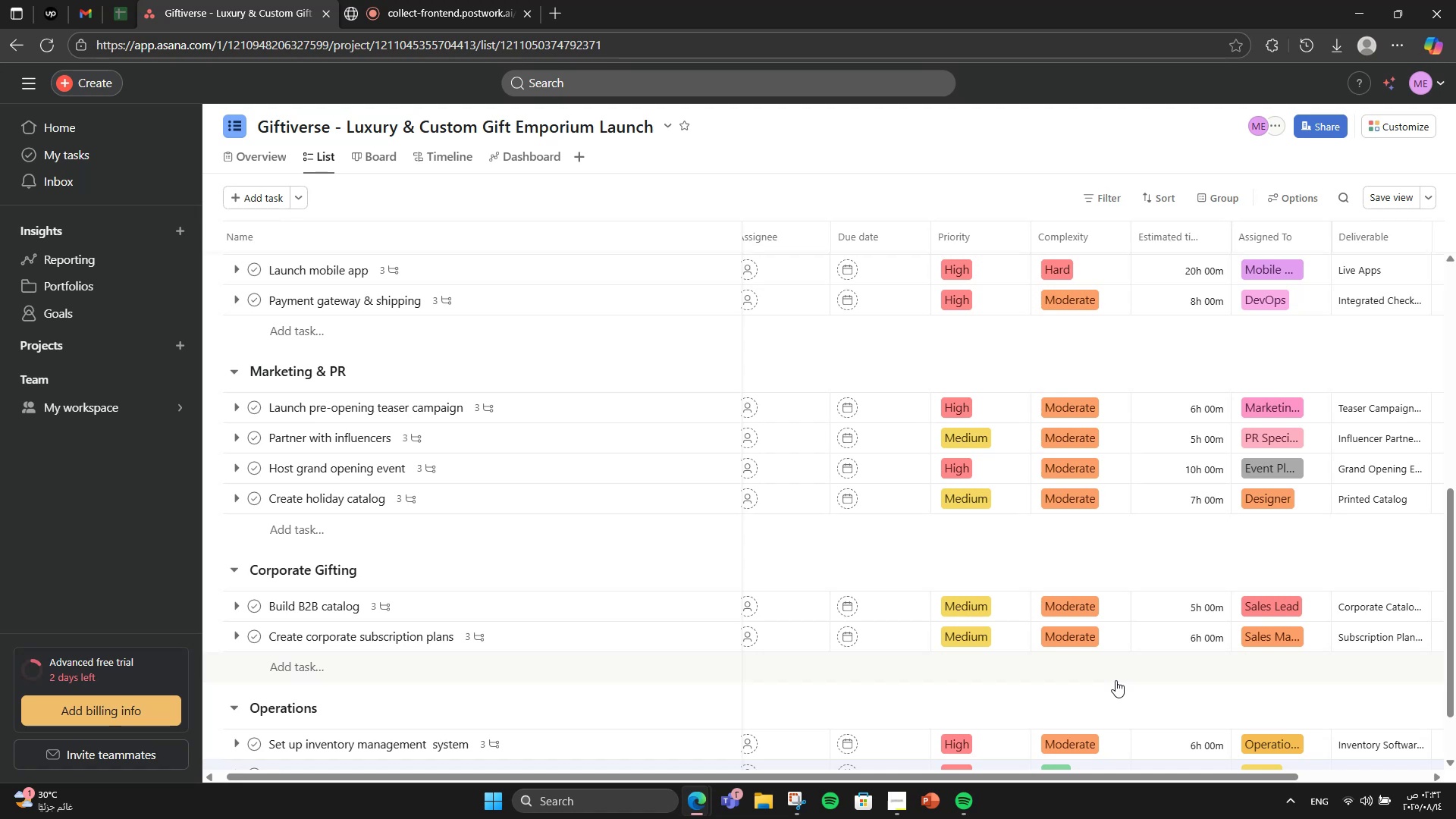 
left_click([852, 272])
 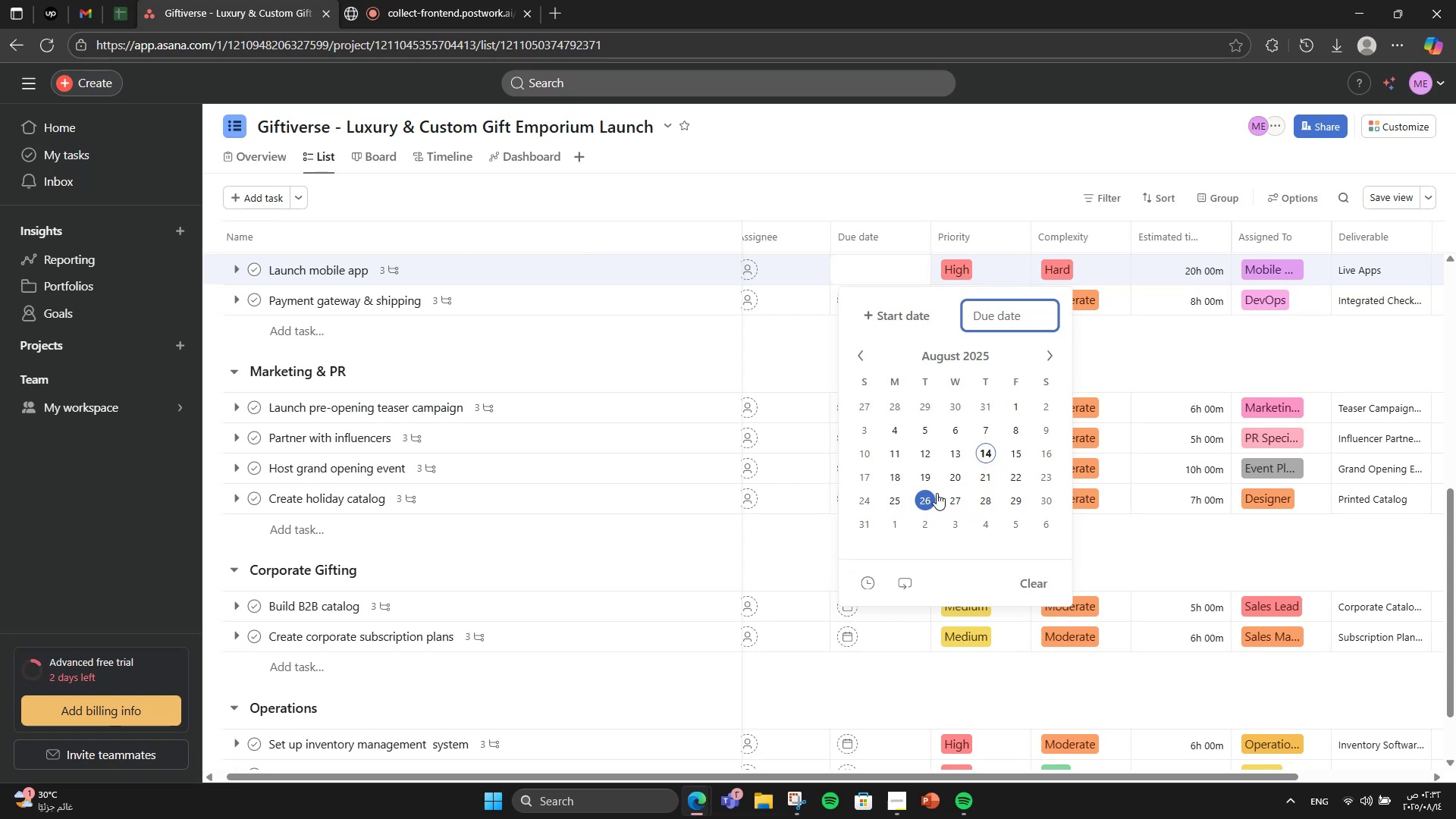 
left_click([898, 491])
 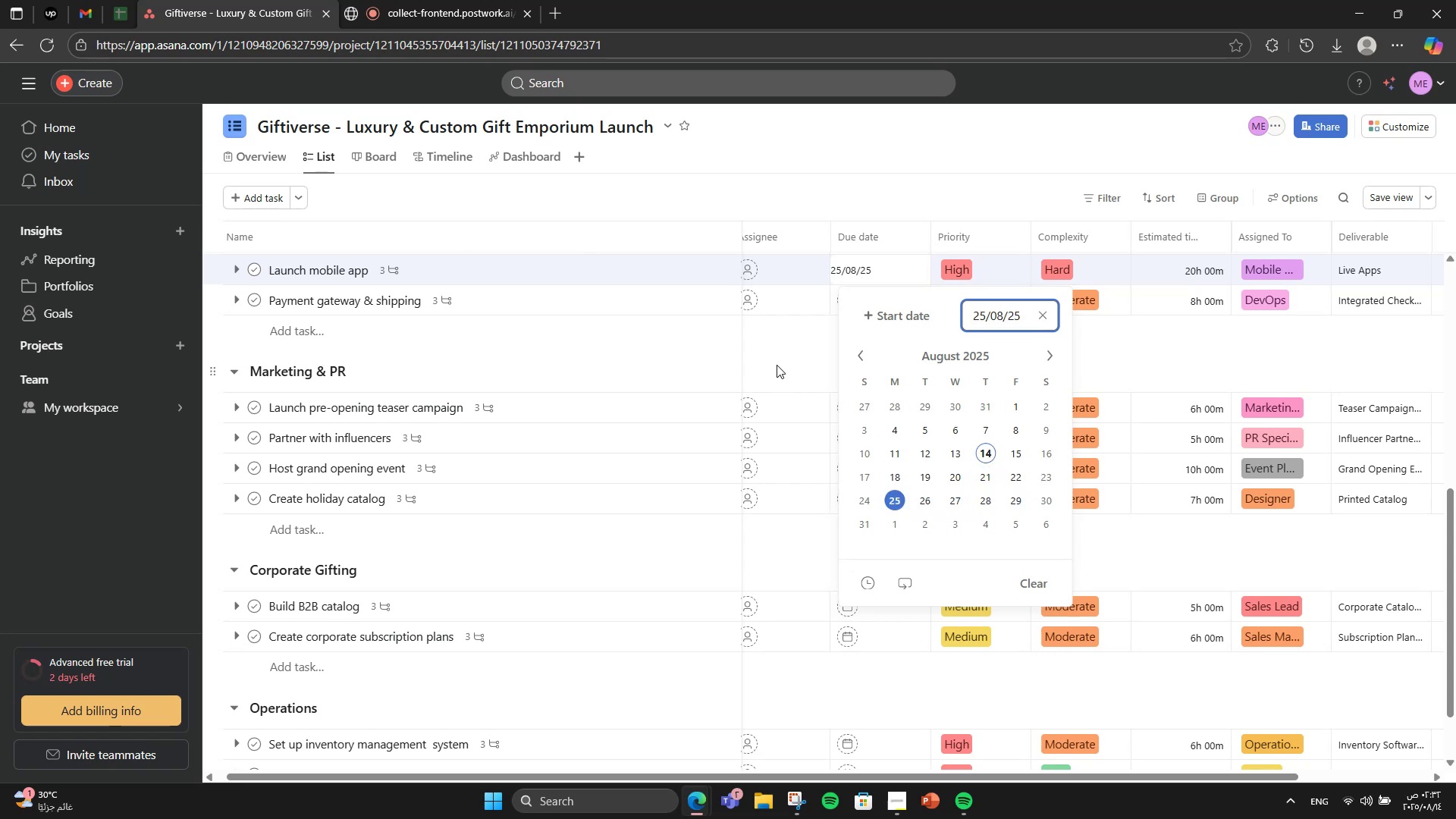 
left_click([783, 361])
 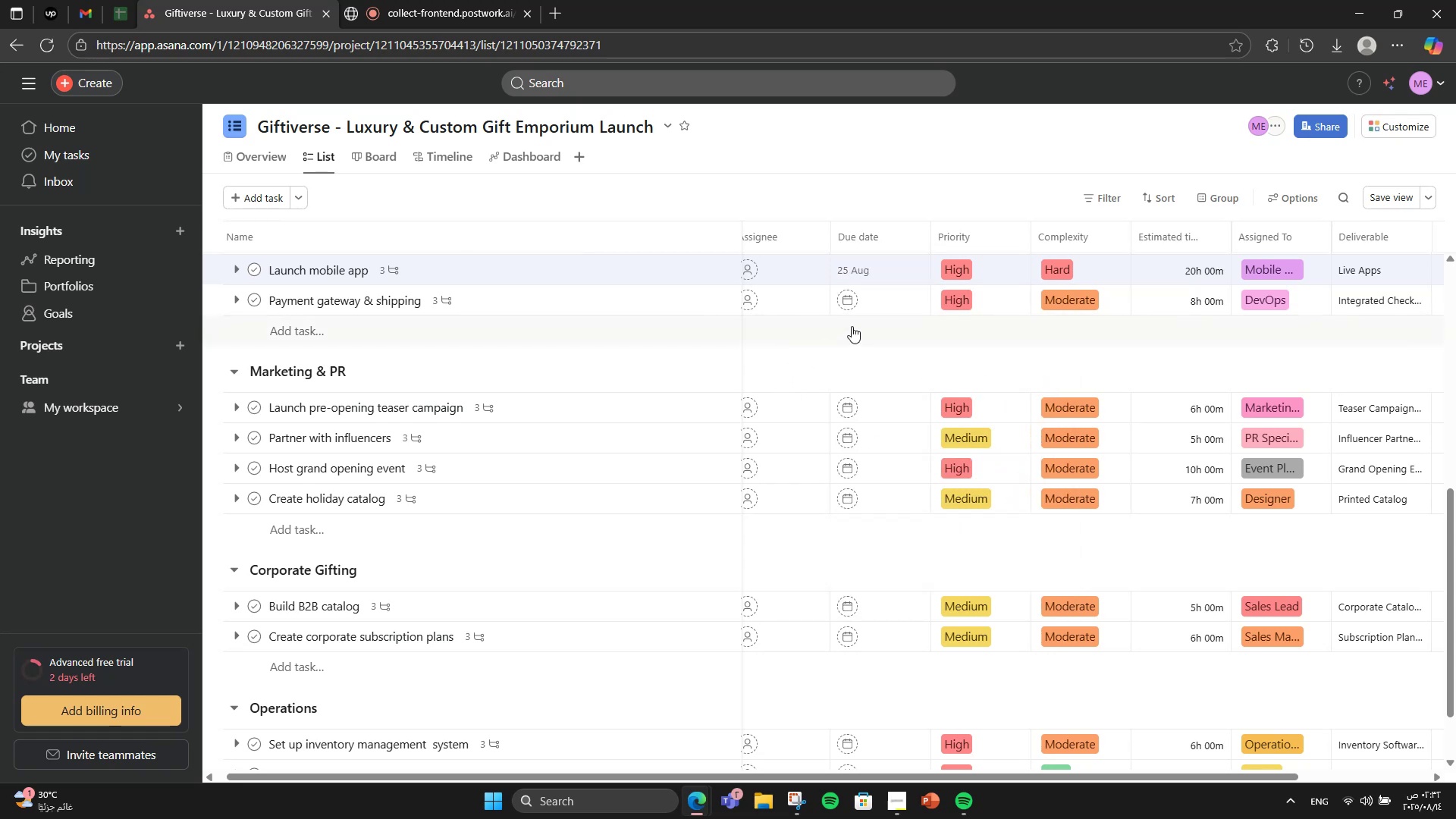 
left_click([858, 312])
 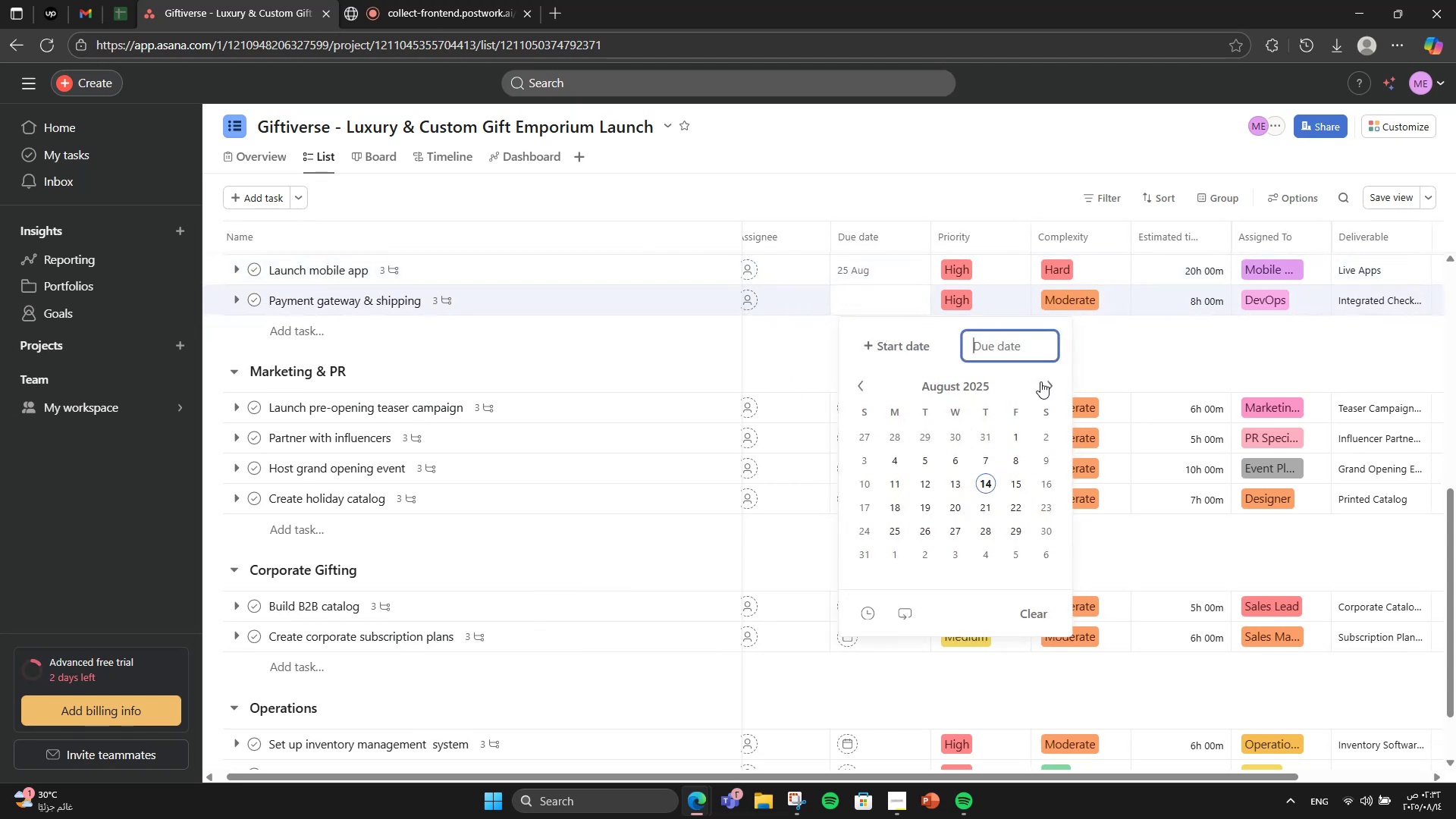 
left_click([1042, 381])
 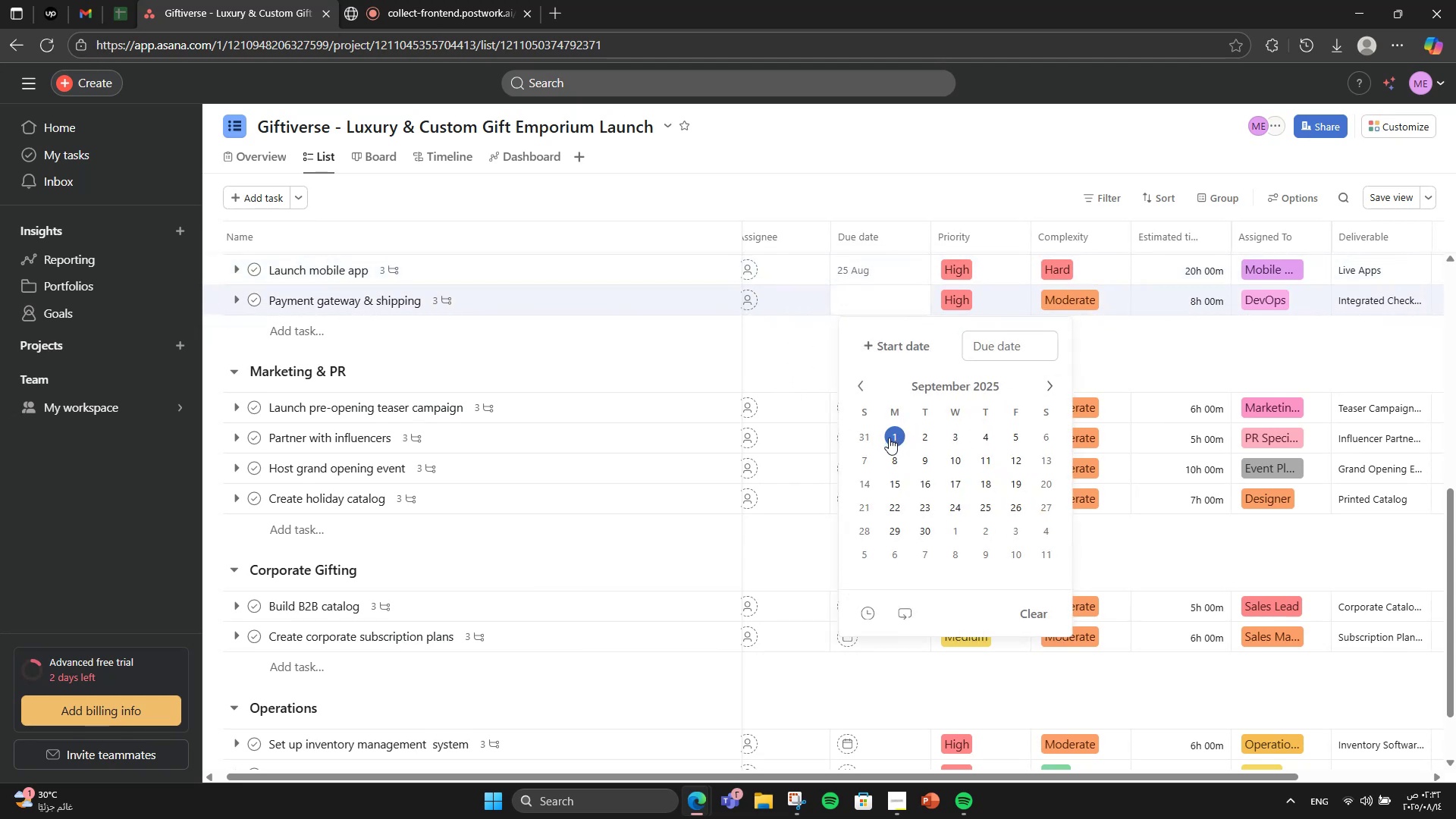 
left_click([889, 438])
 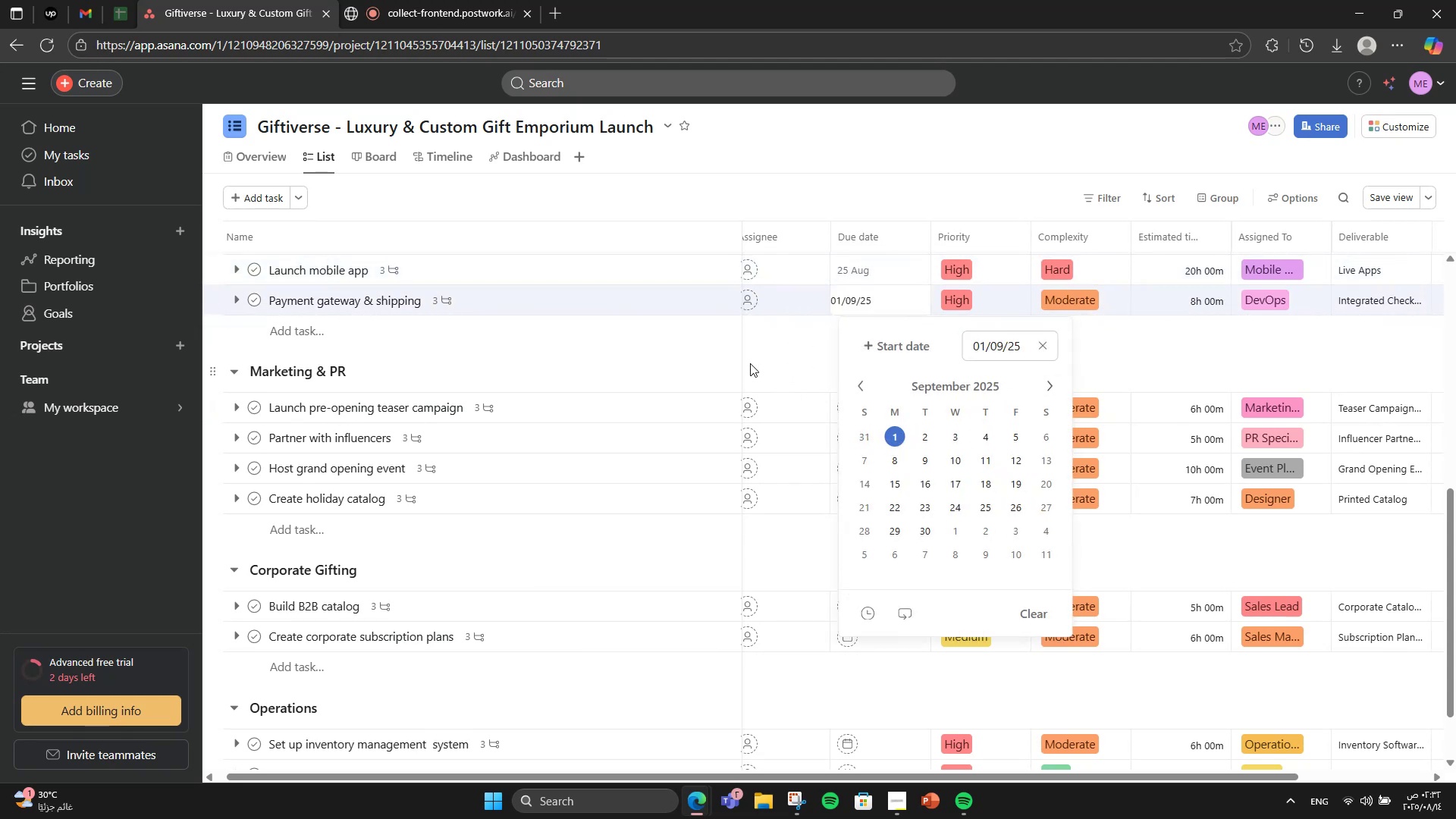 
left_click([750, 363])
 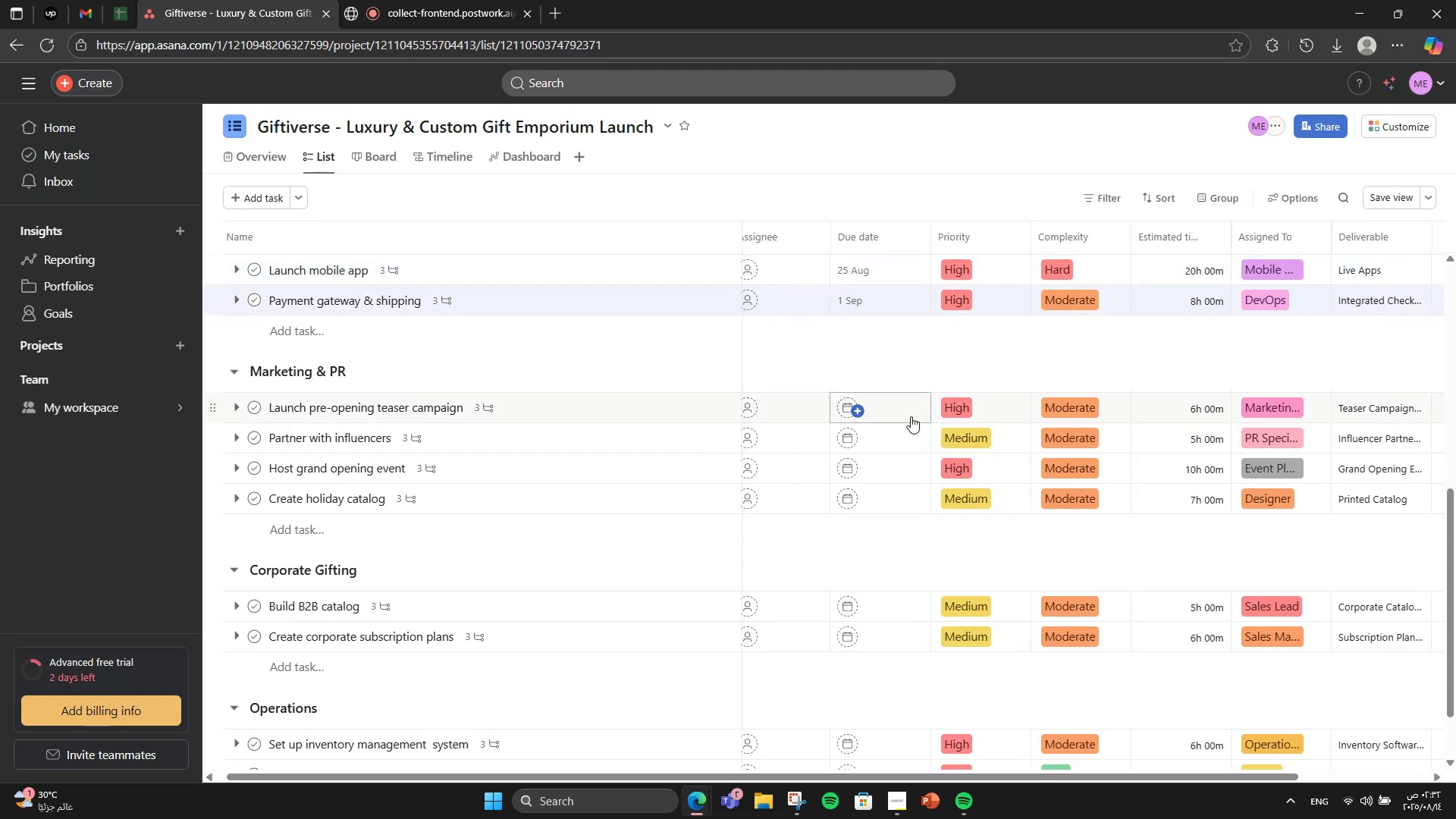 
left_click([911, 416])
 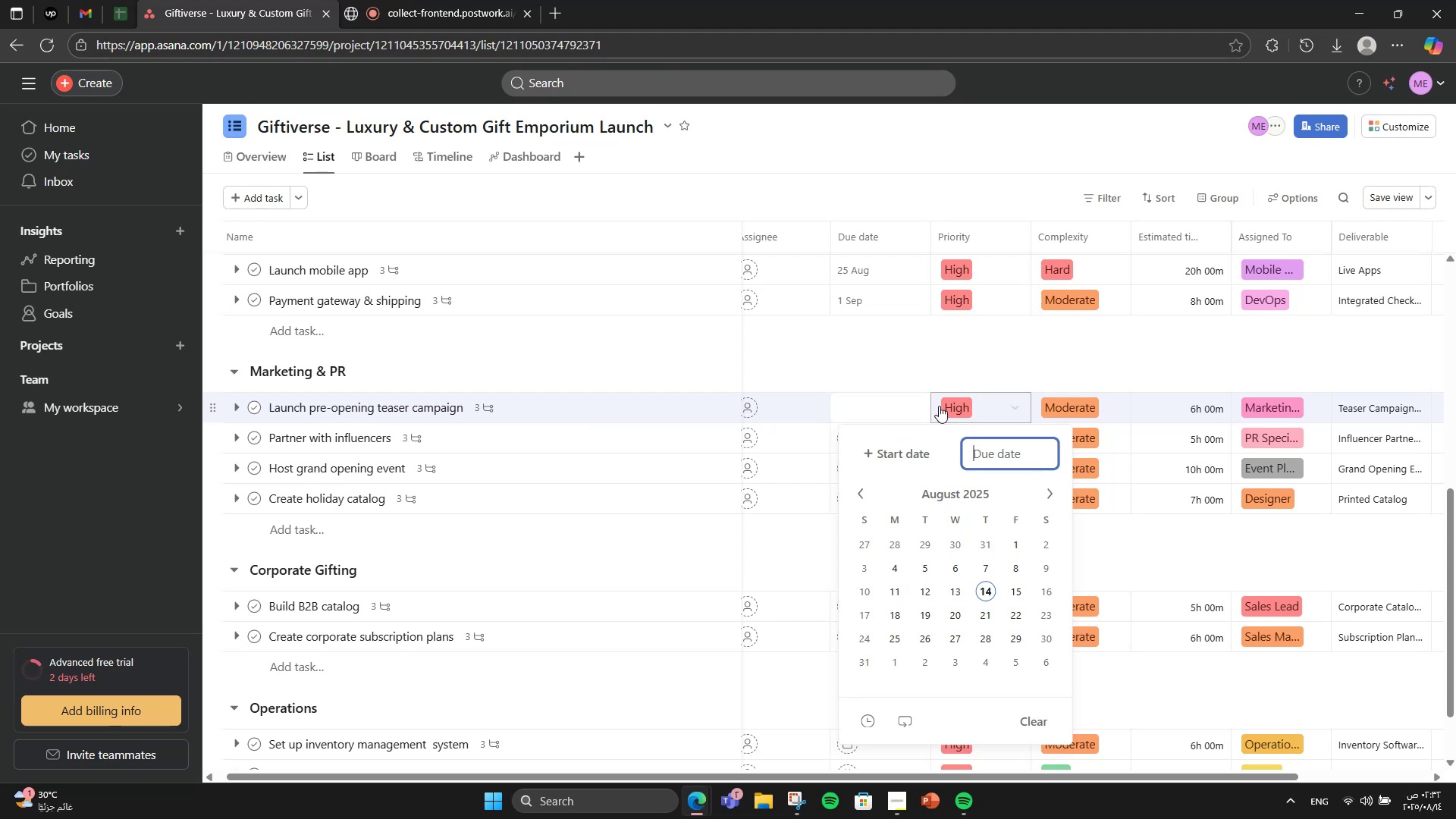 
left_click([1049, 489])
 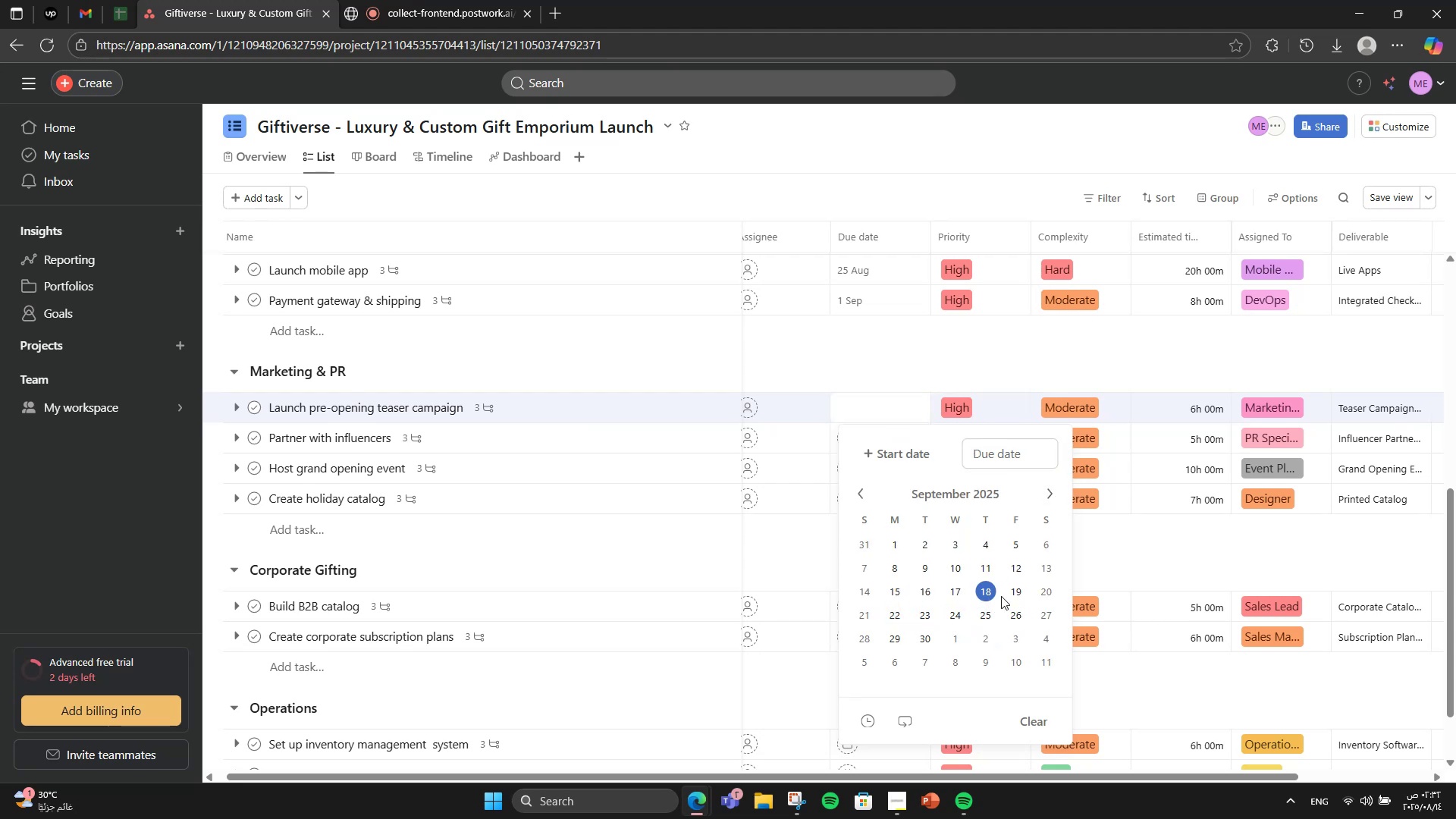 
left_click([1044, 582])
 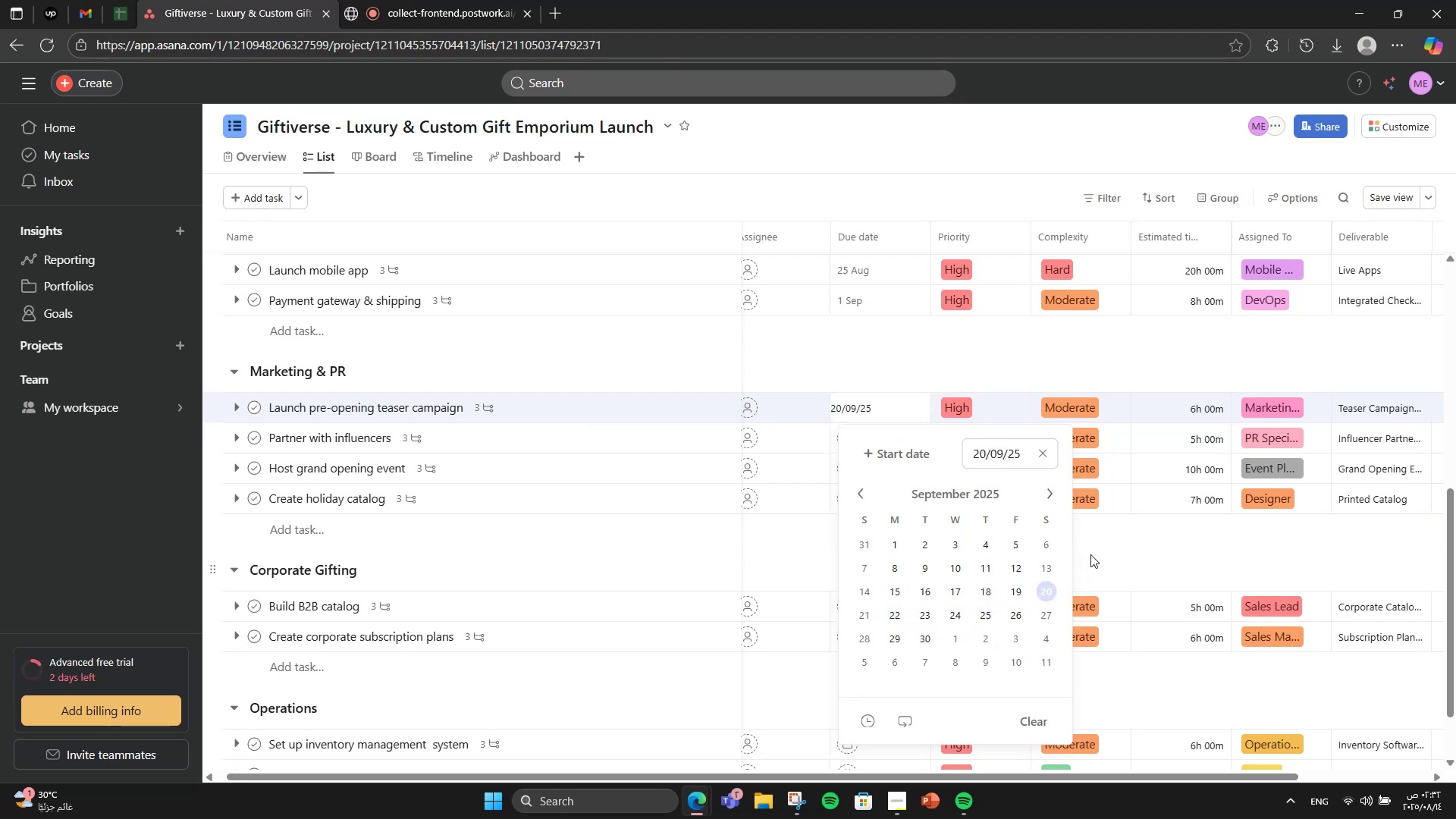 
left_click([1090, 560])
 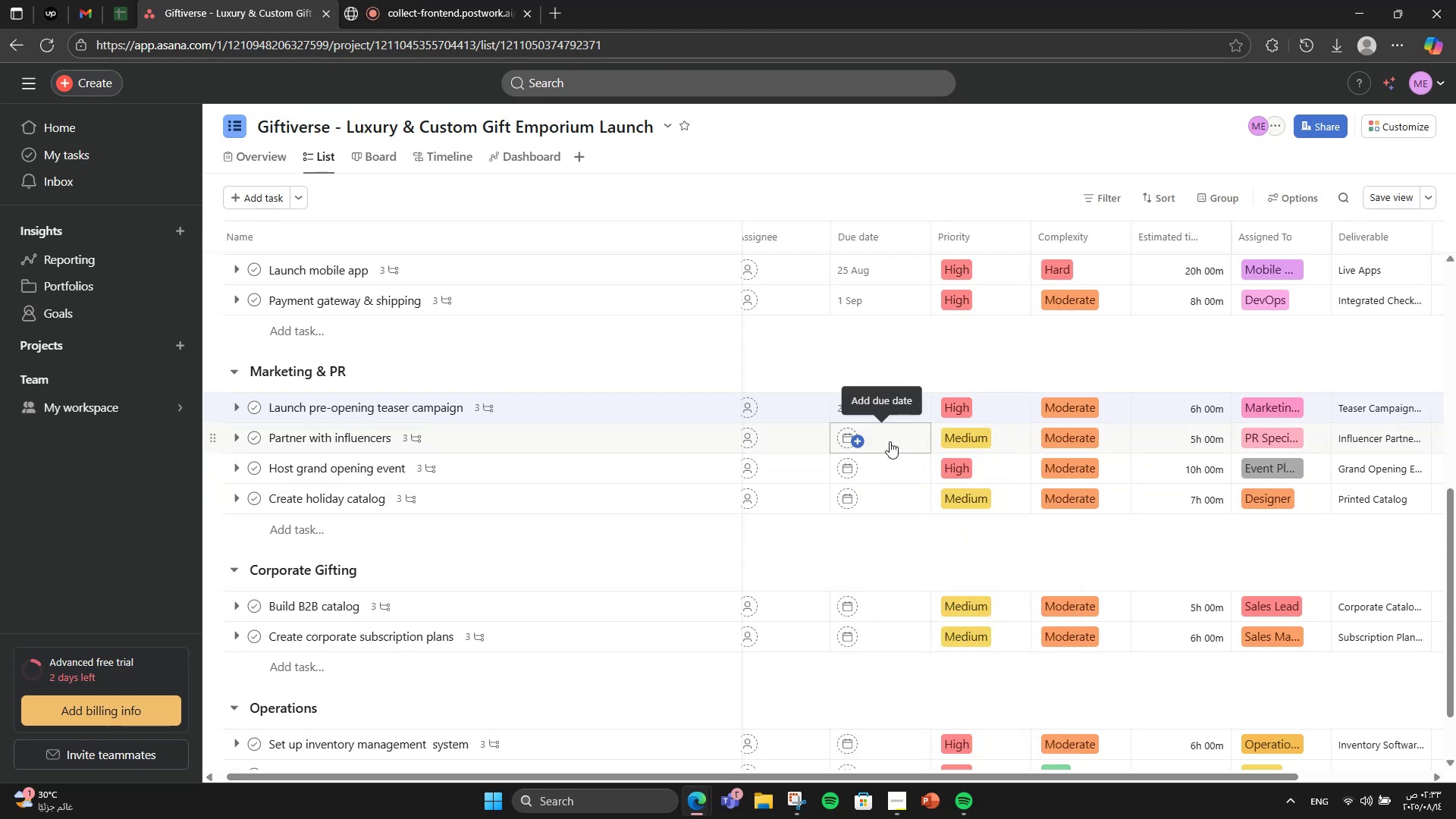 
left_click([890, 441])
 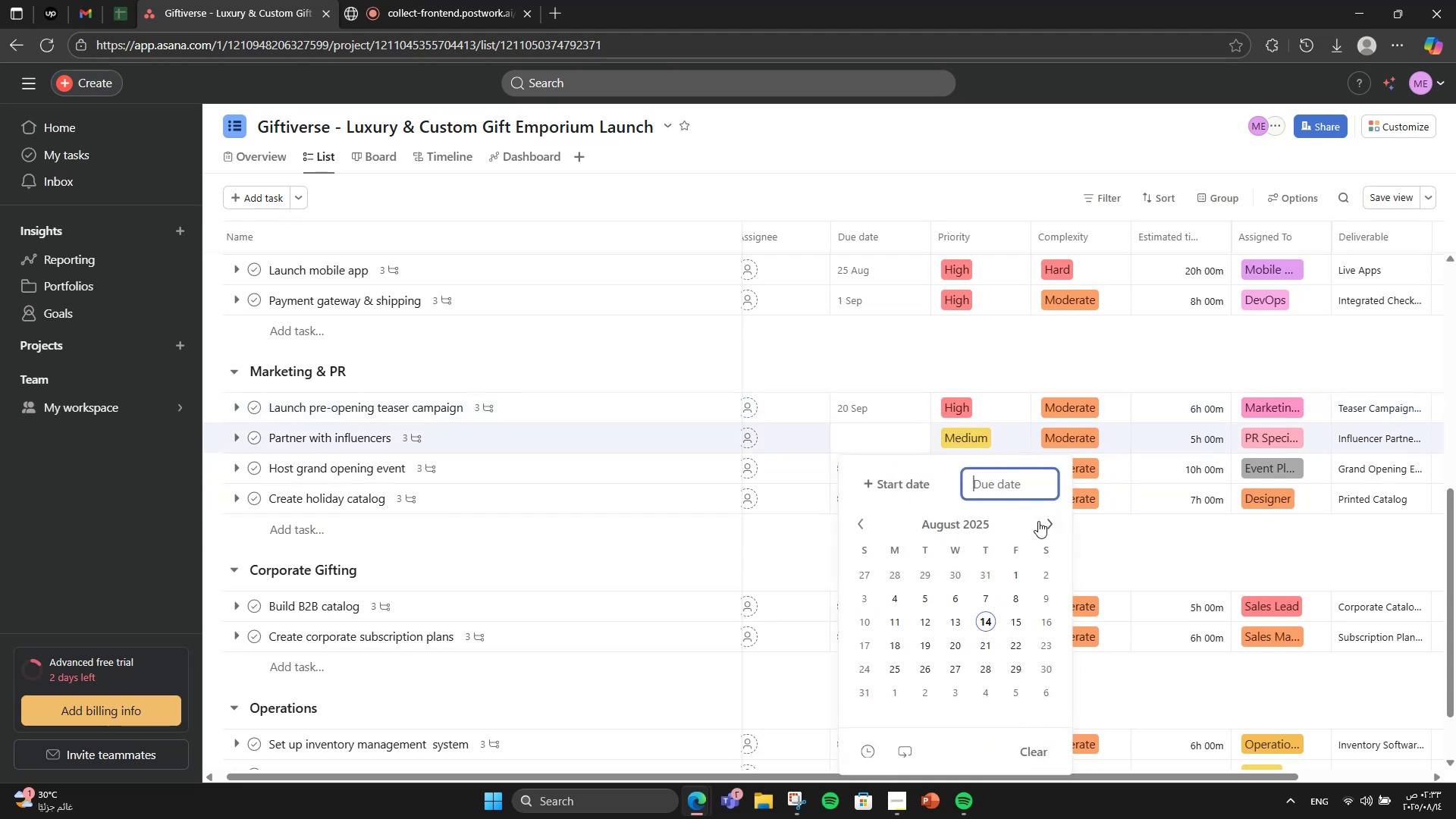 
left_click([1040, 521])
 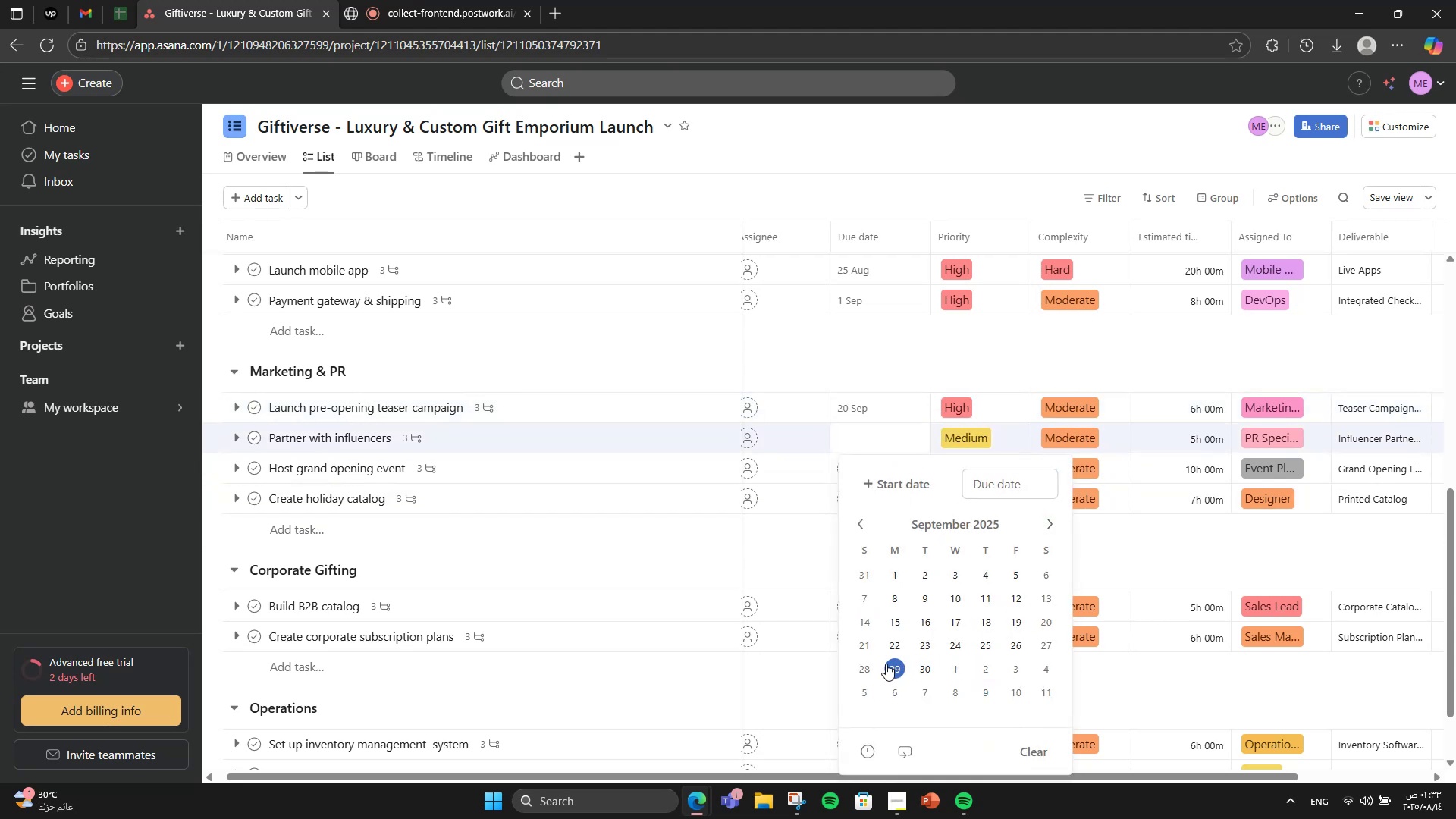 
left_click([868, 670])
 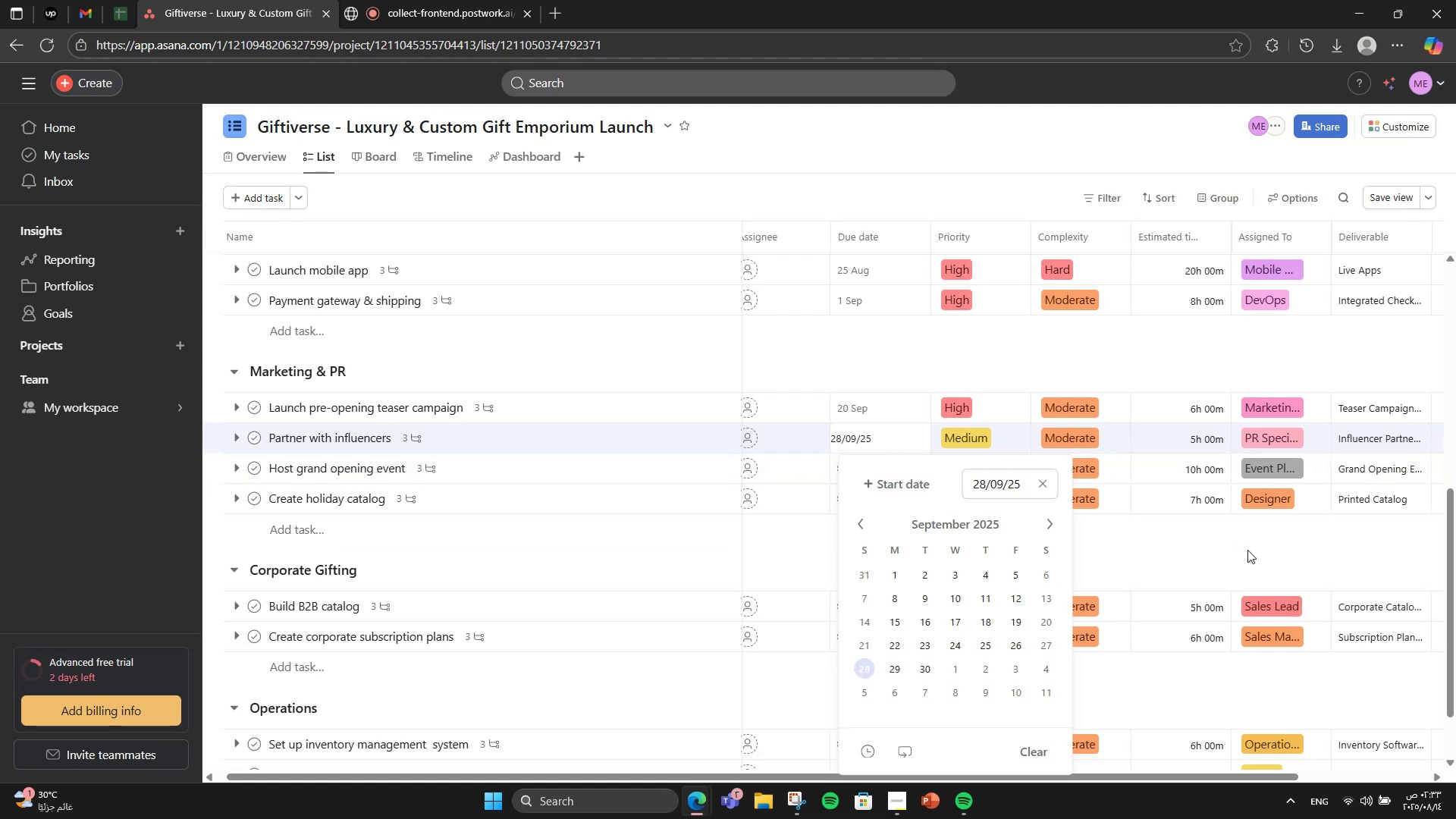 
left_click([1247, 550])
 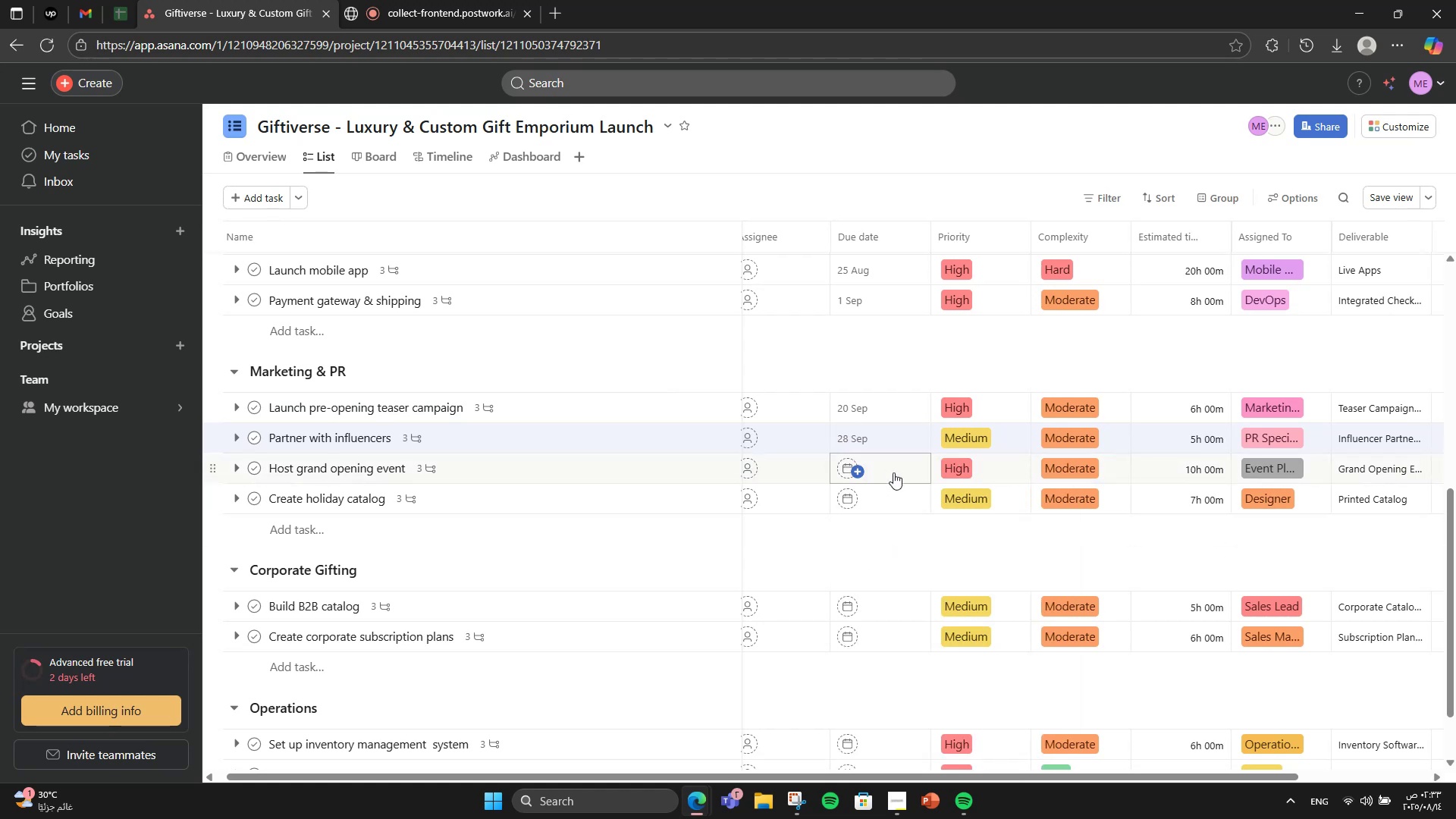 
left_click([893, 472])
 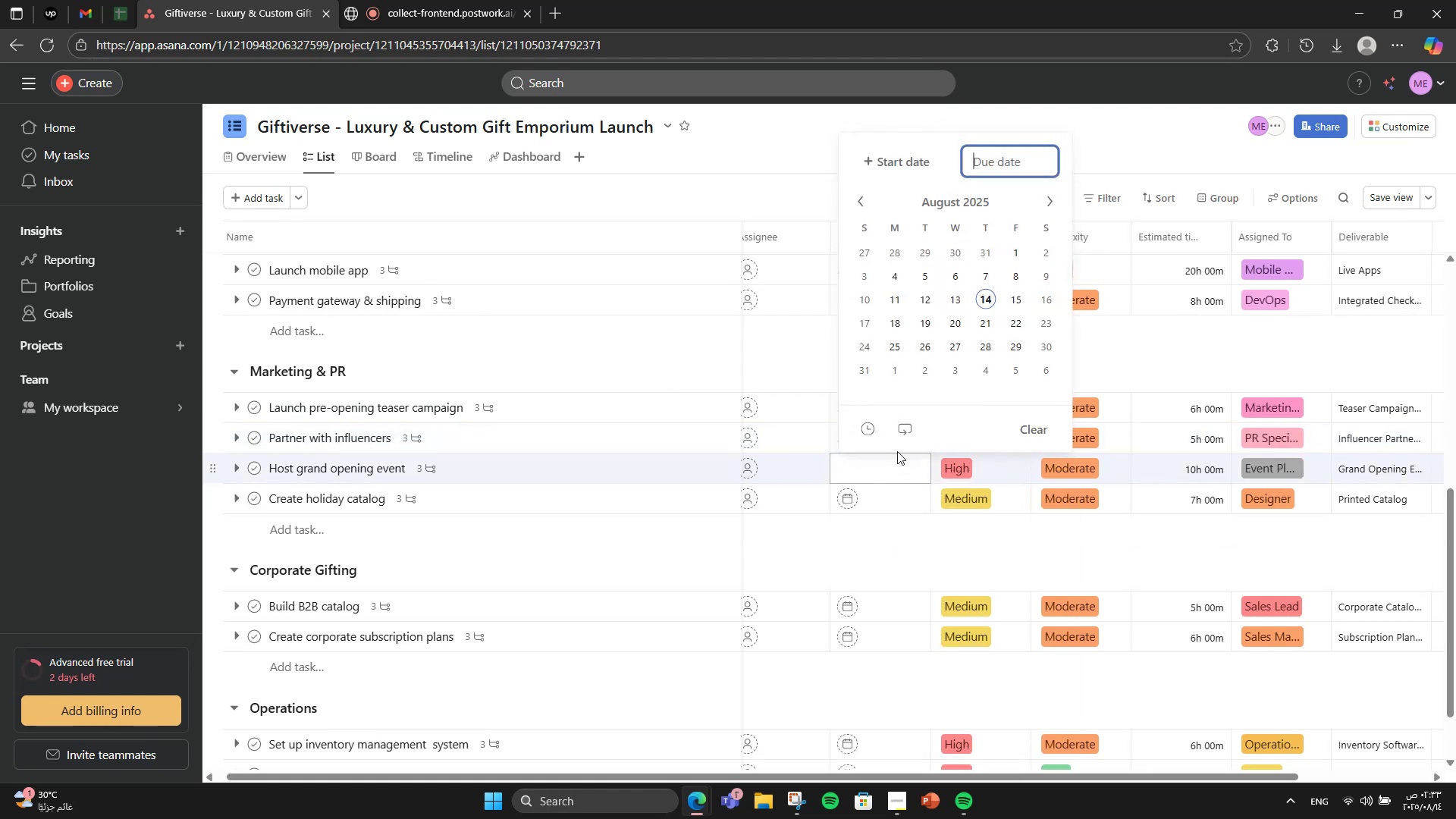 
wait(7.74)
 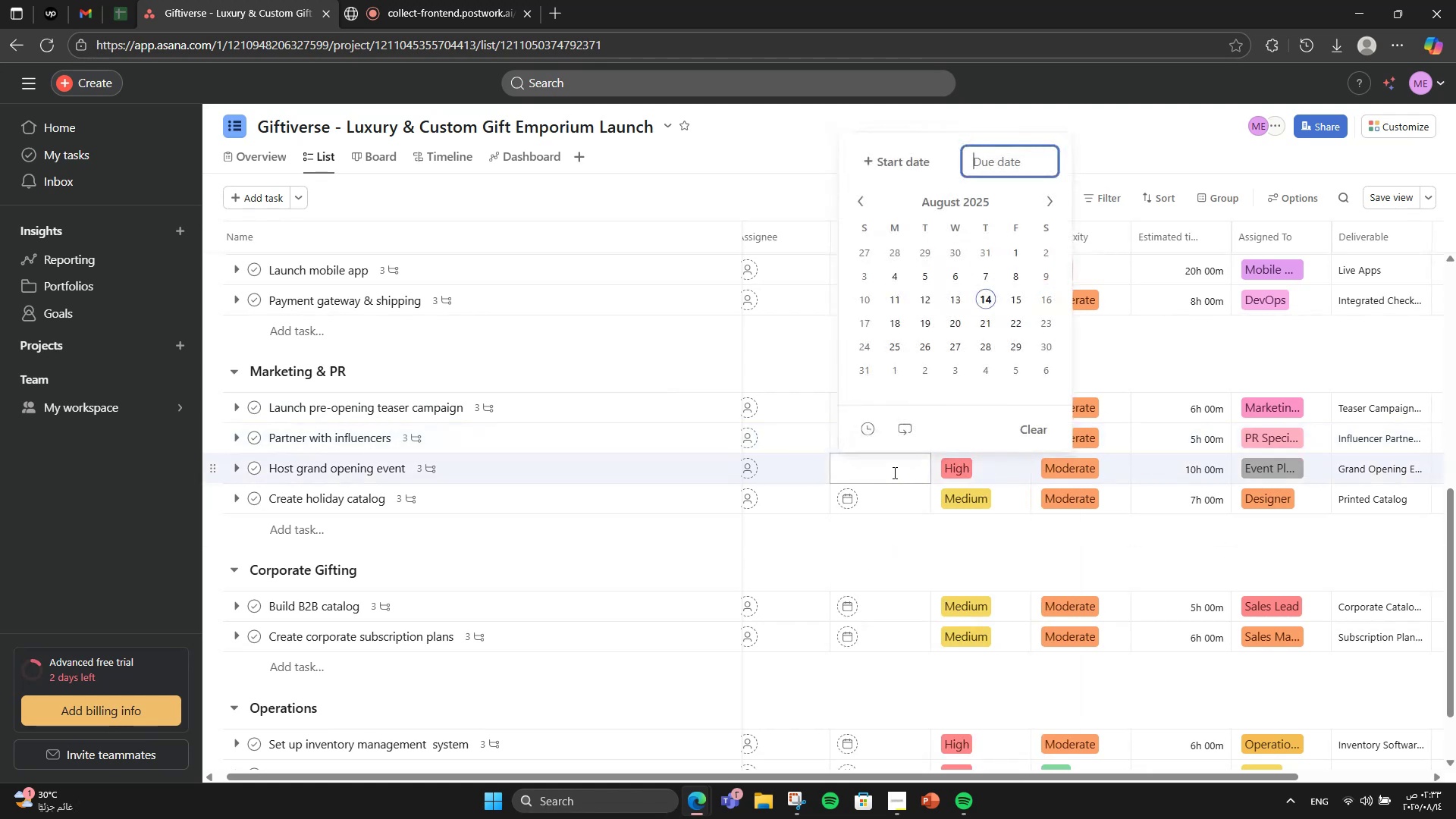 
left_click([984, 345])
 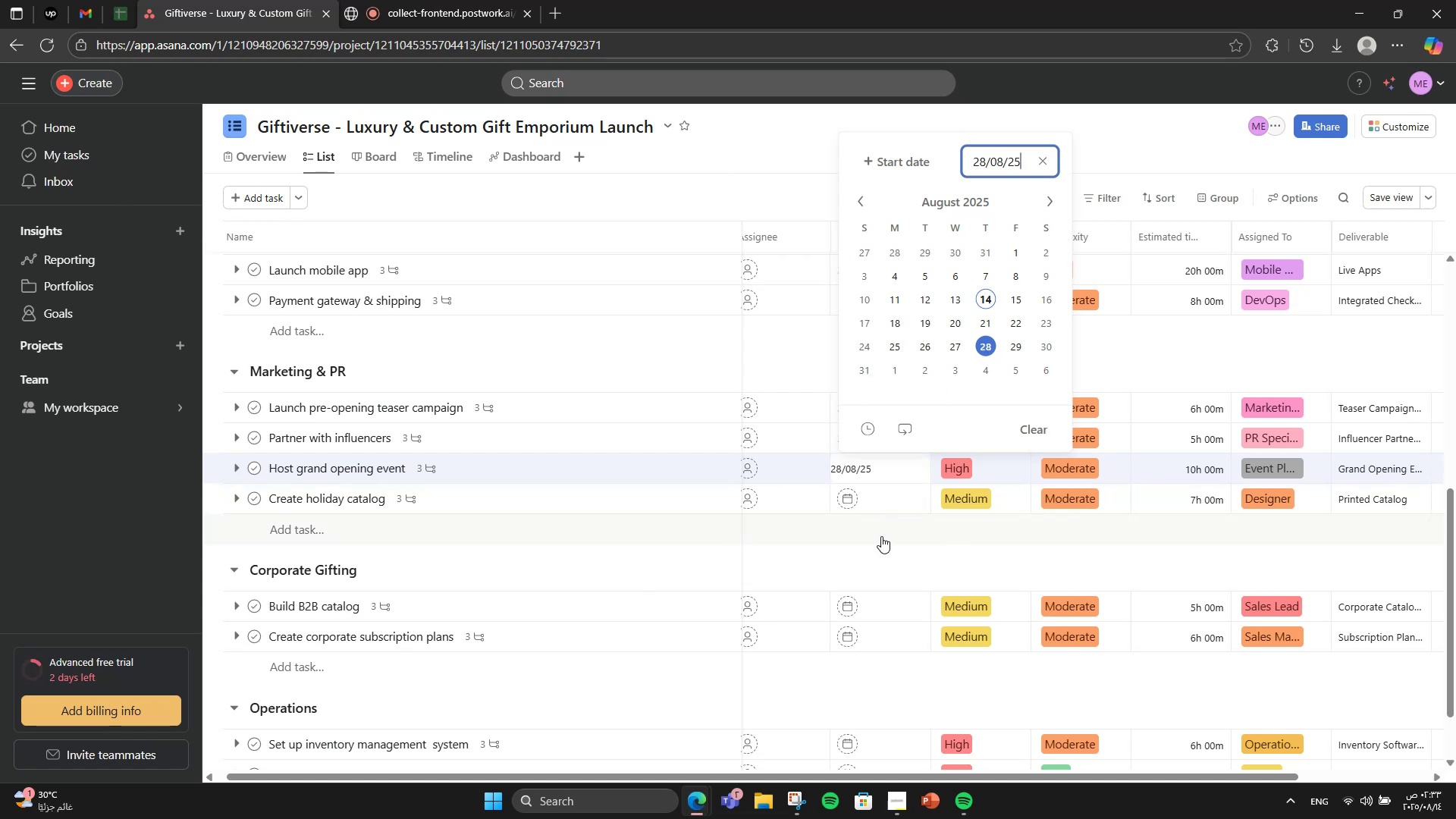 
left_click([881, 536])
 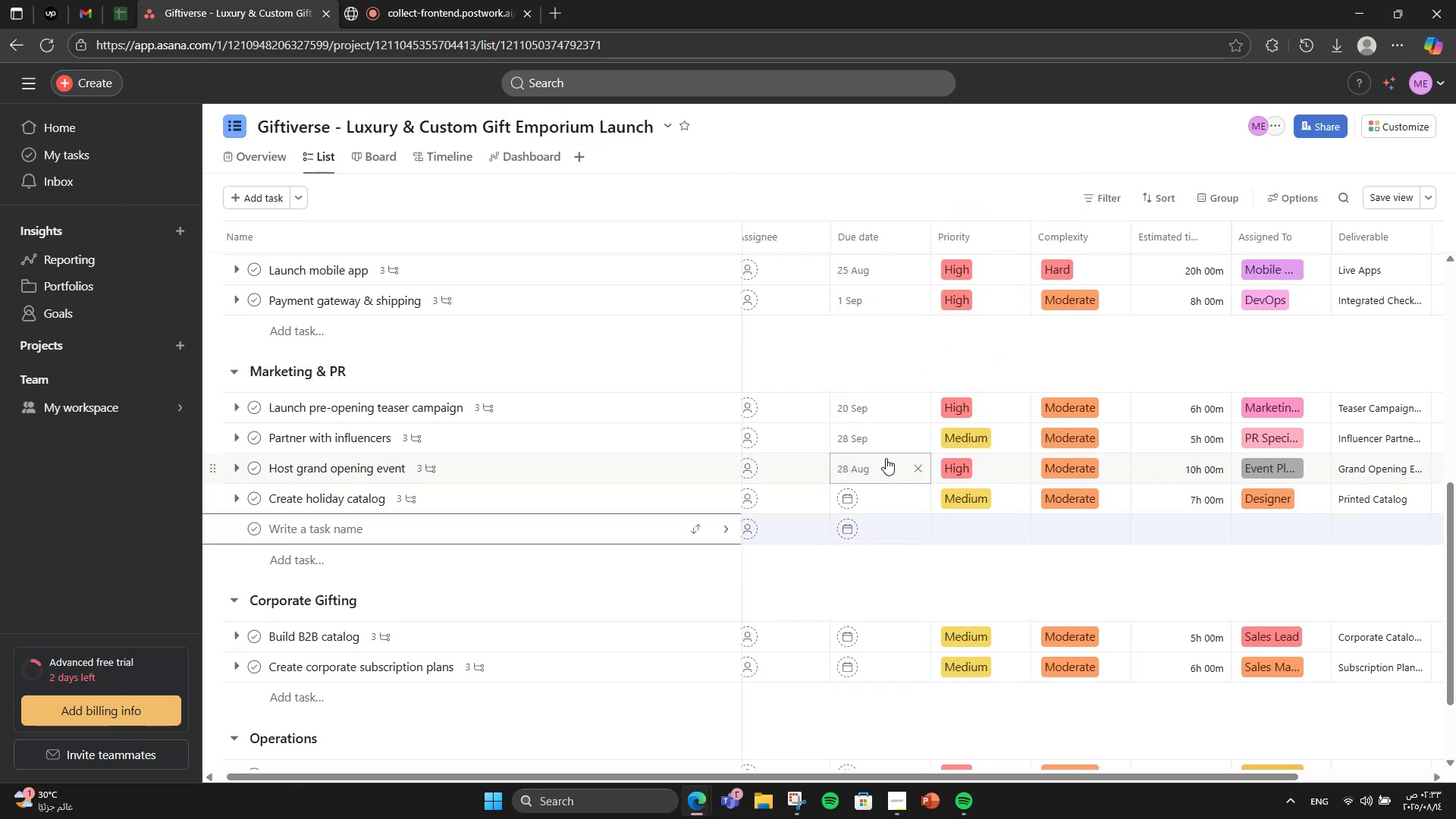 
wait(6.86)
 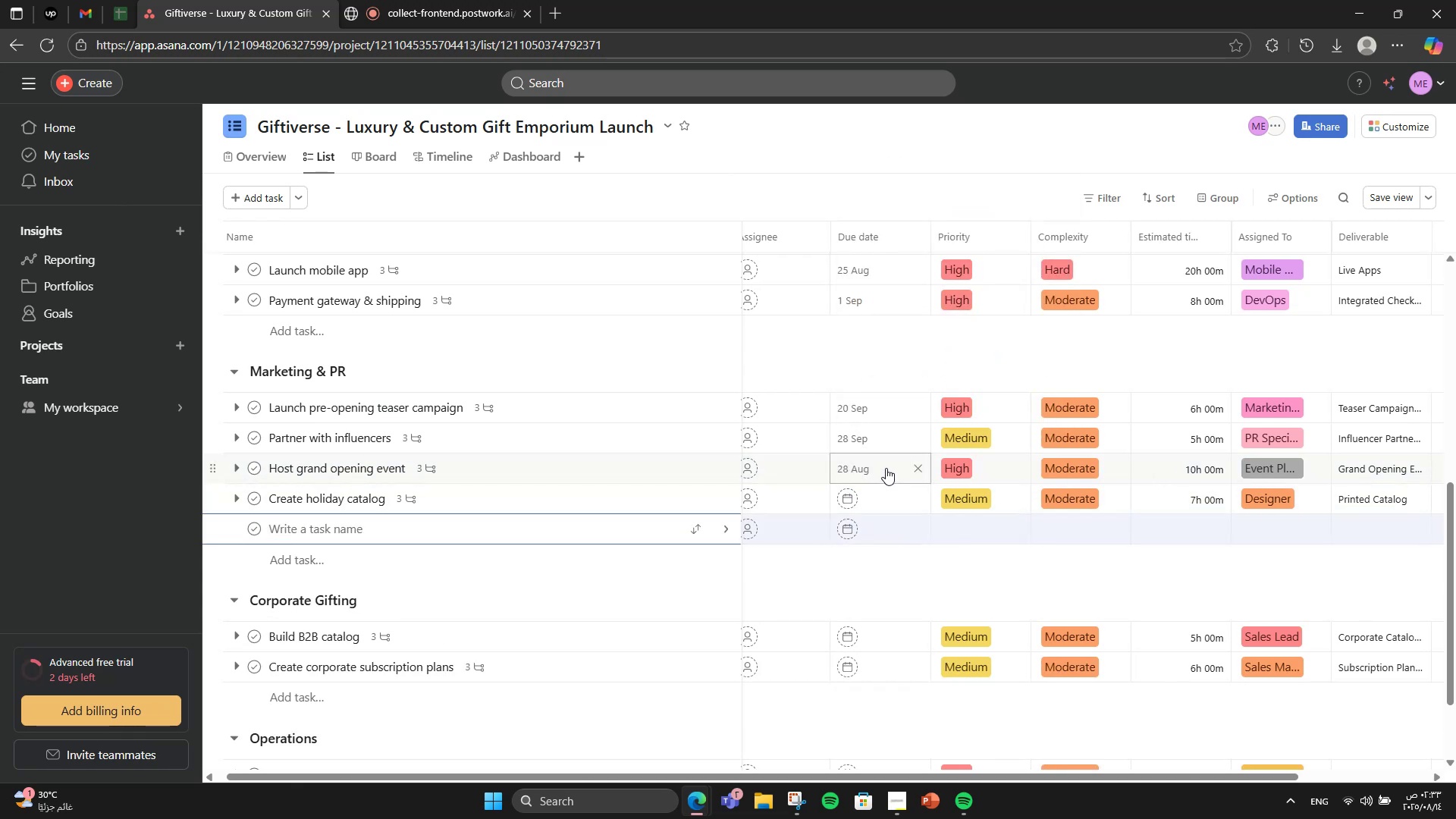 
scroll: coordinate [875, 453], scroll_direction: up, amount: 8.0
 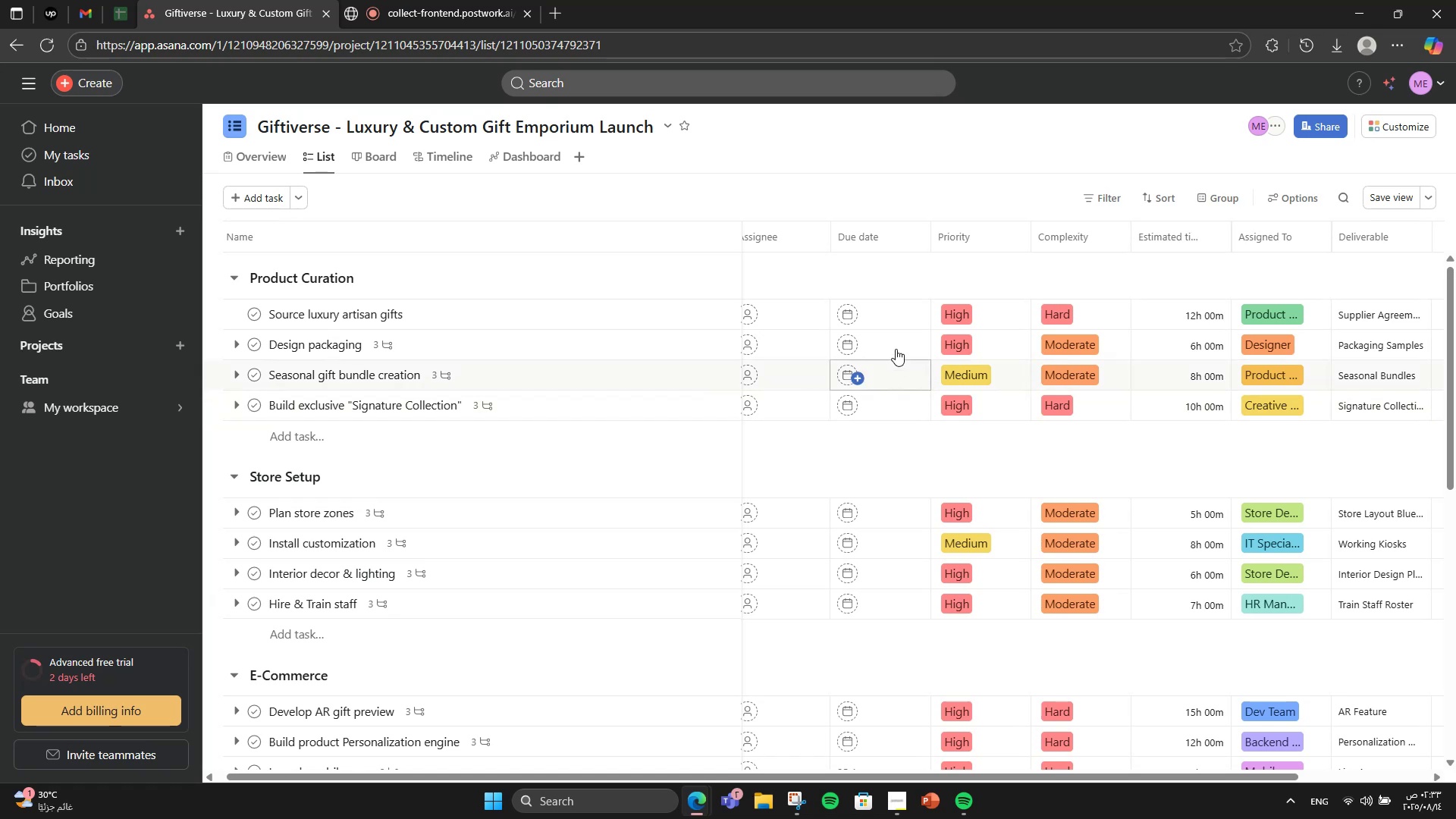 
mouse_move([891, 317])
 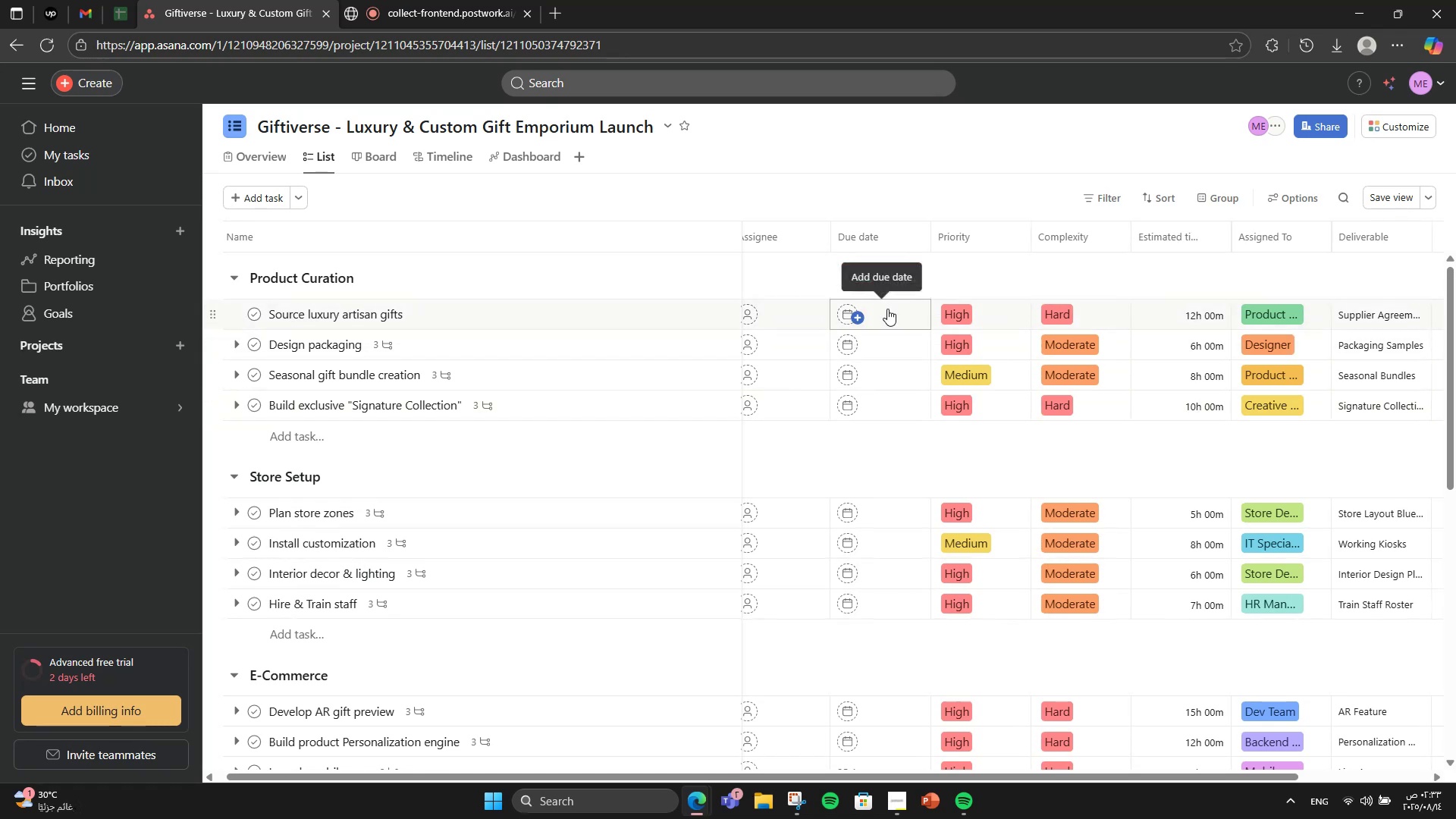 
left_click([887, 309])
 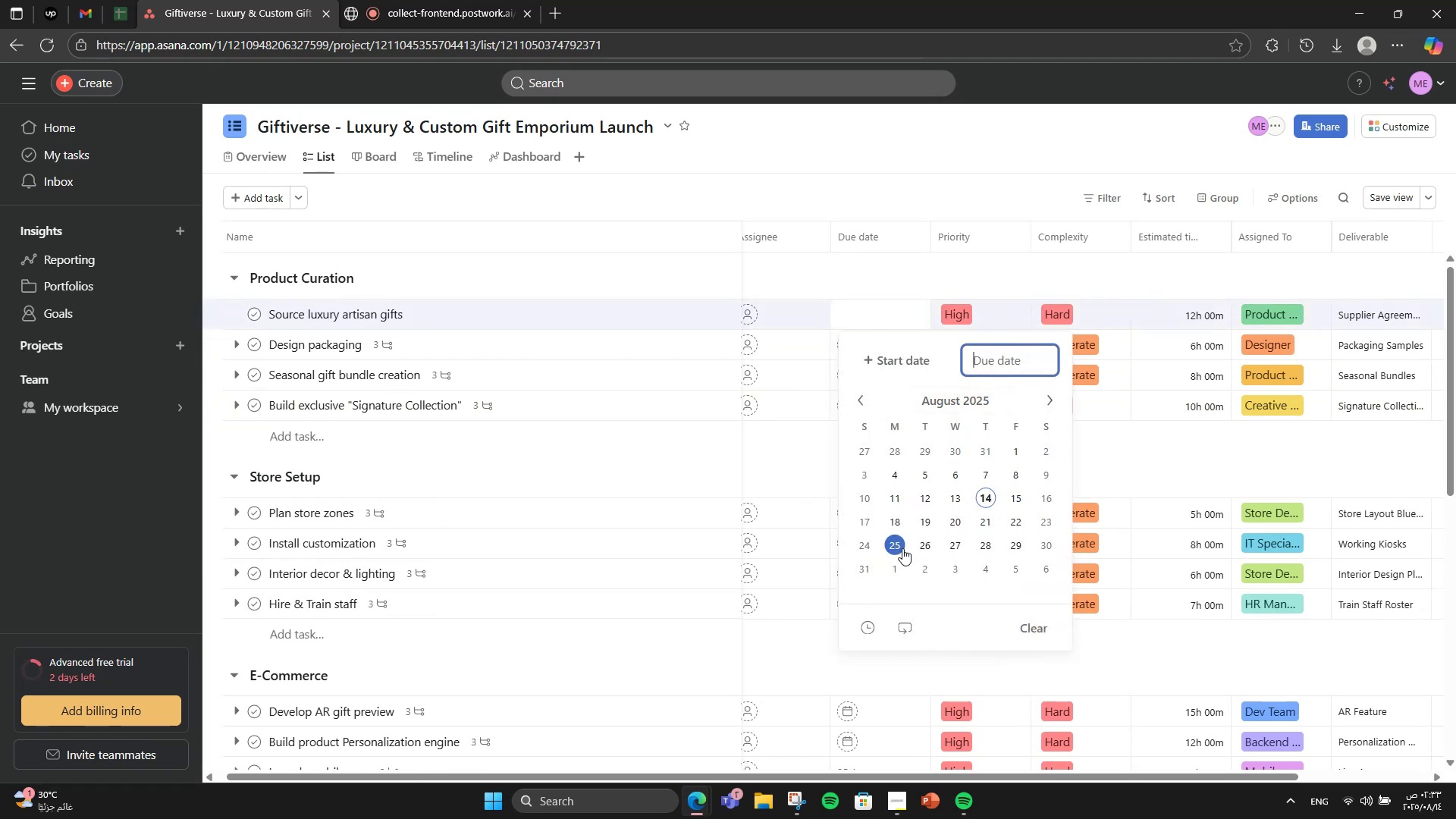 
left_click([1087, 468])
 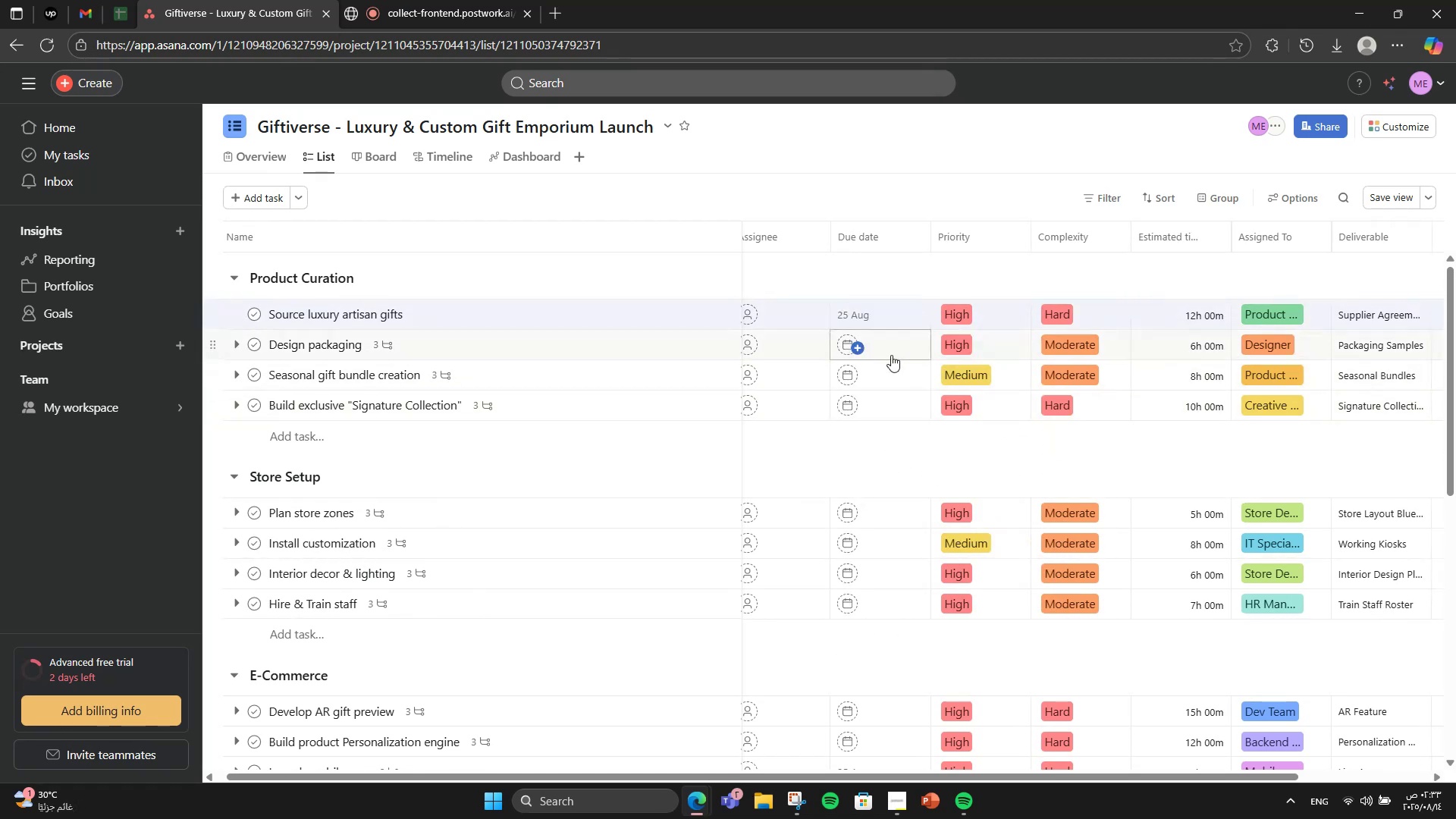 
left_click([889, 352])
 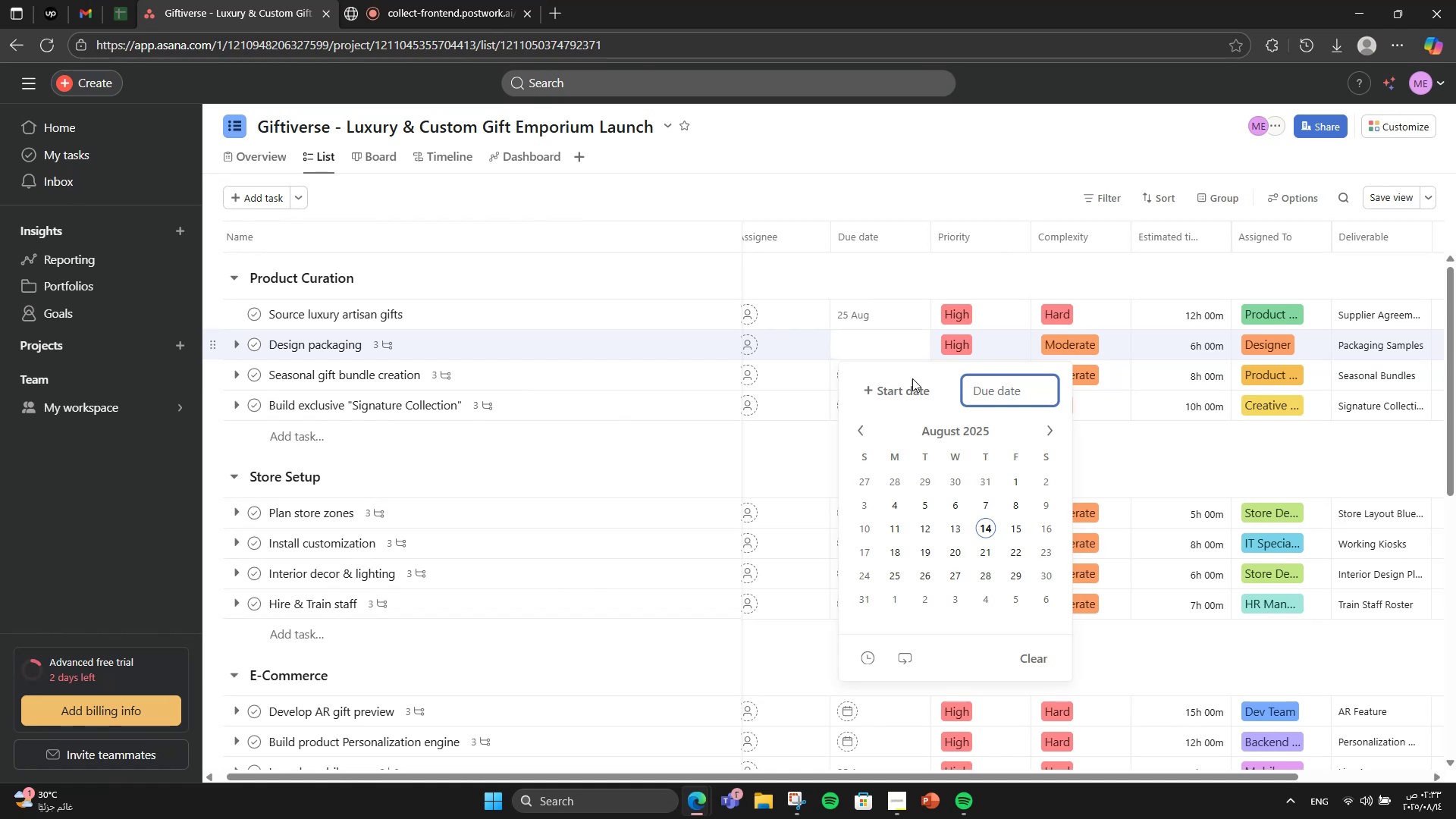 
left_click([1039, 432])
 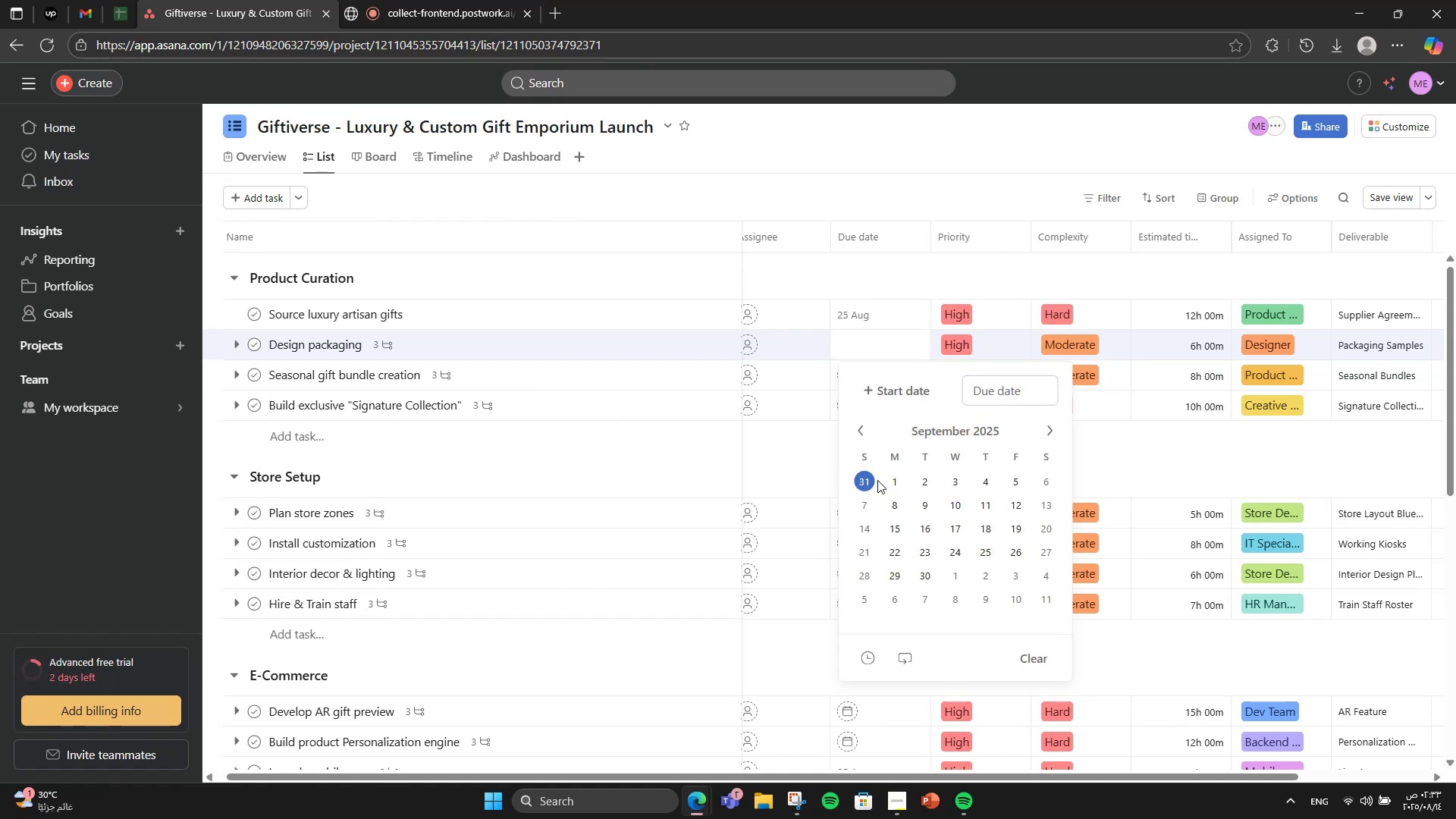 
left_click([886, 478])
 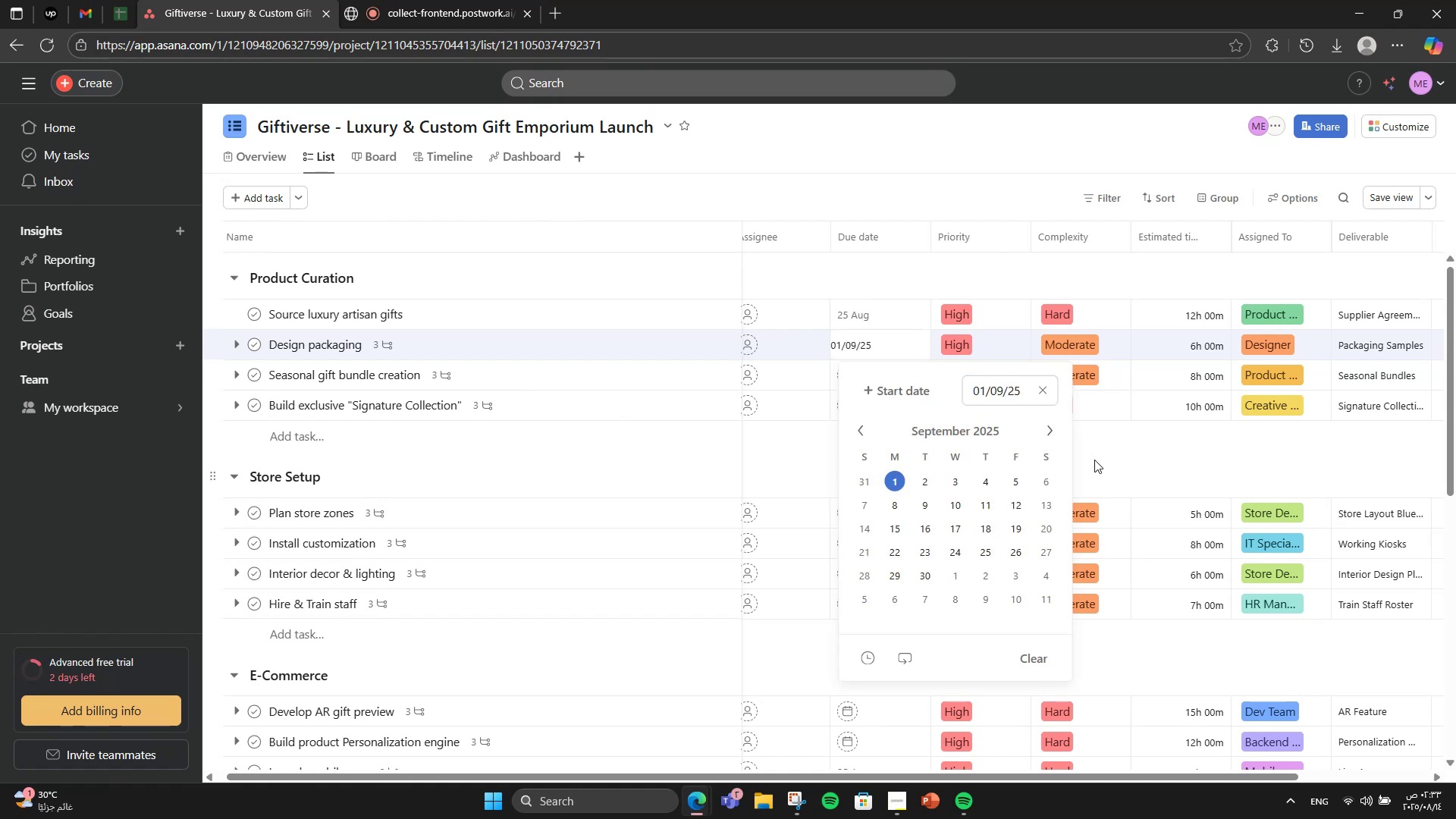 
left_click([1094, 460])
 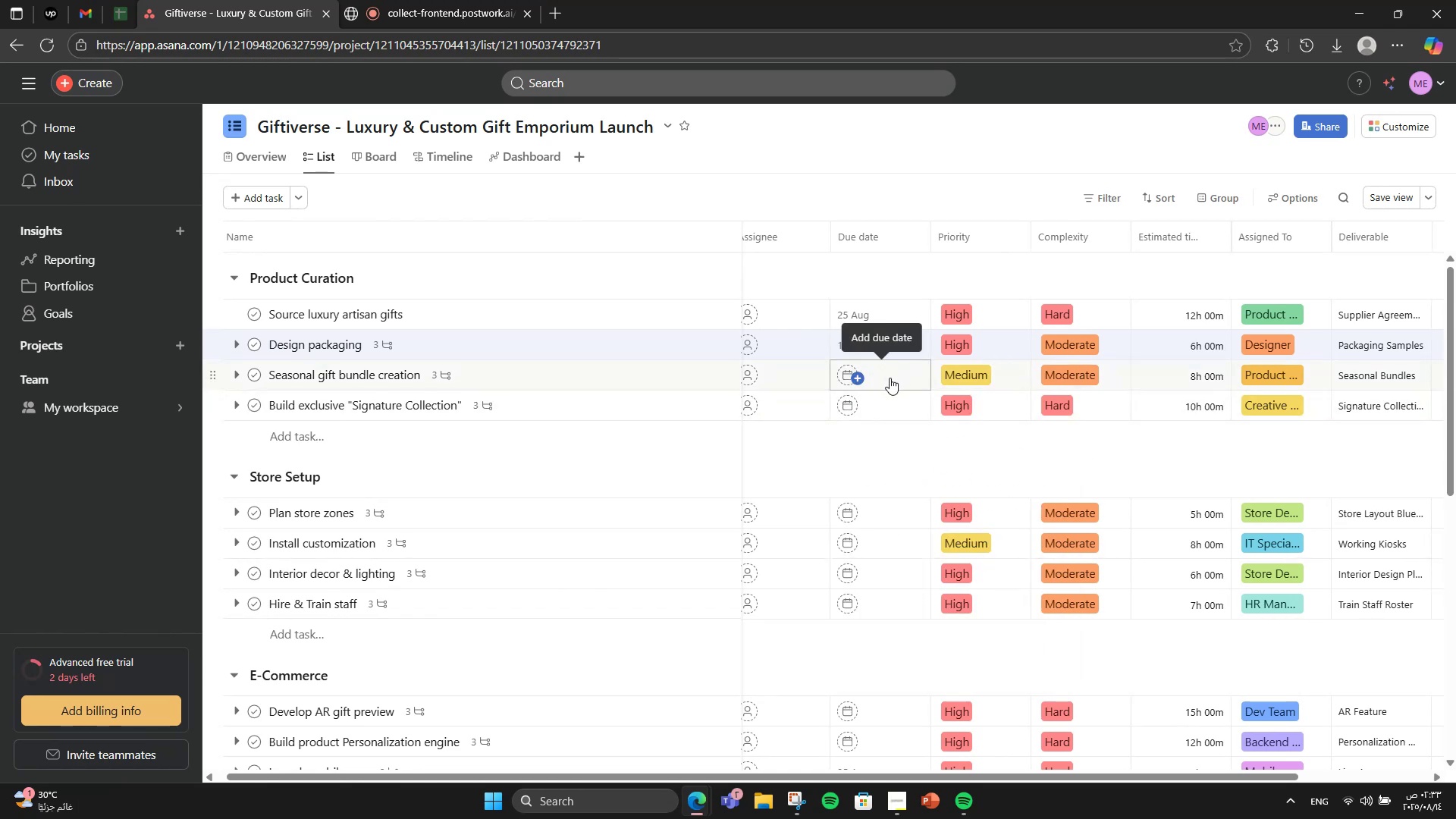 
left_click([890, 378])
 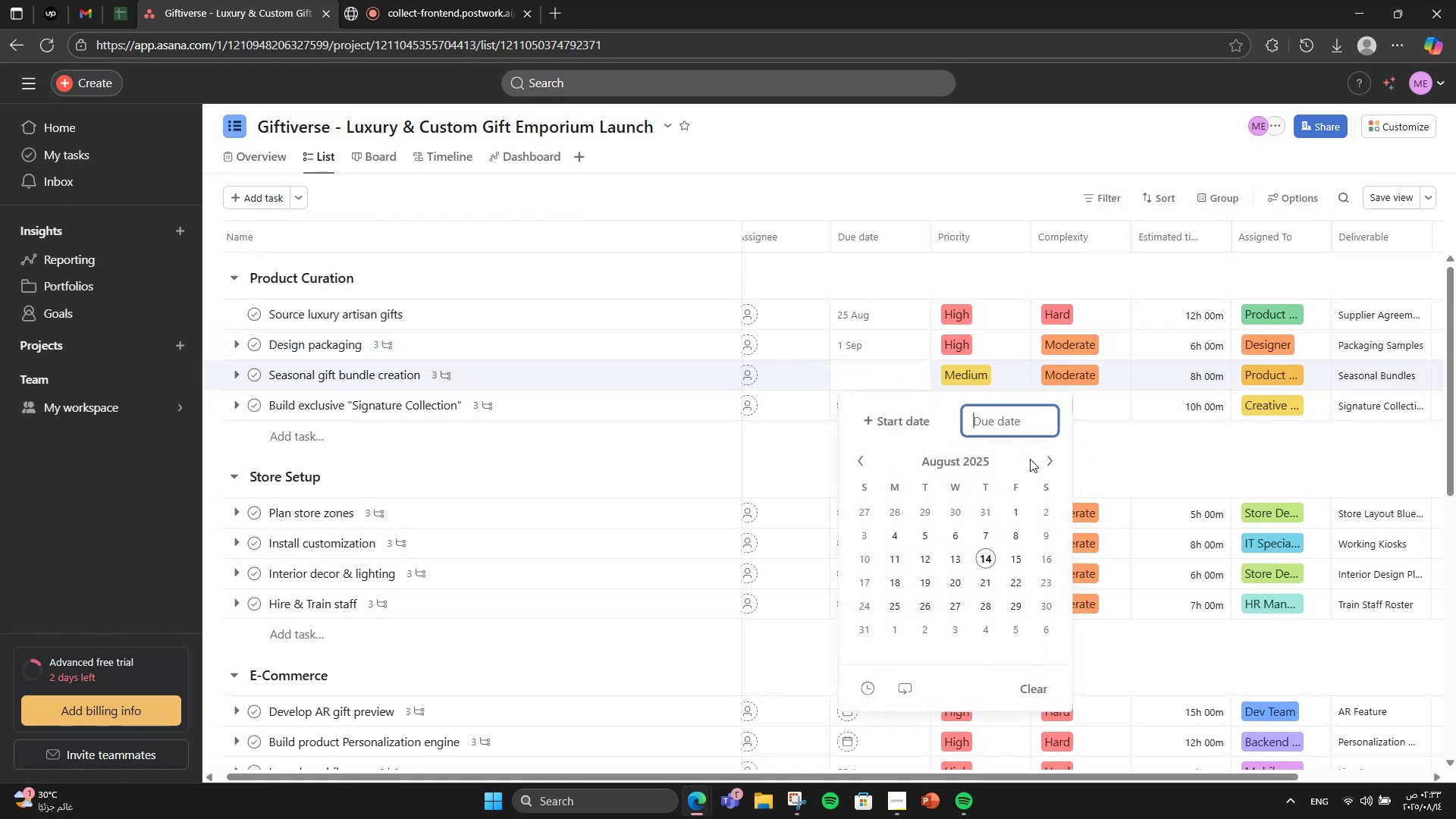 
left_click([1043, 459])
 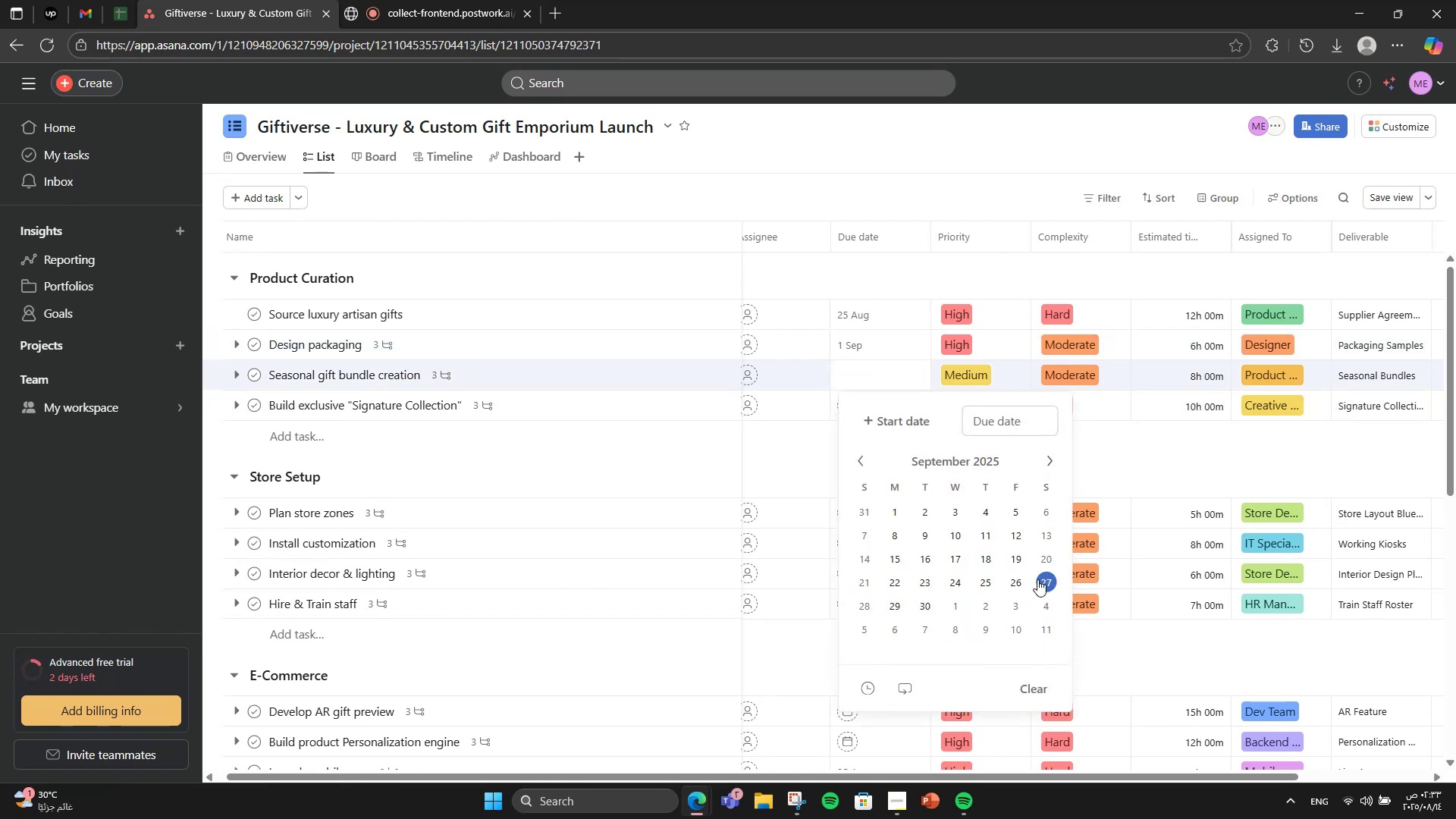 
left_click([1043, 557])
 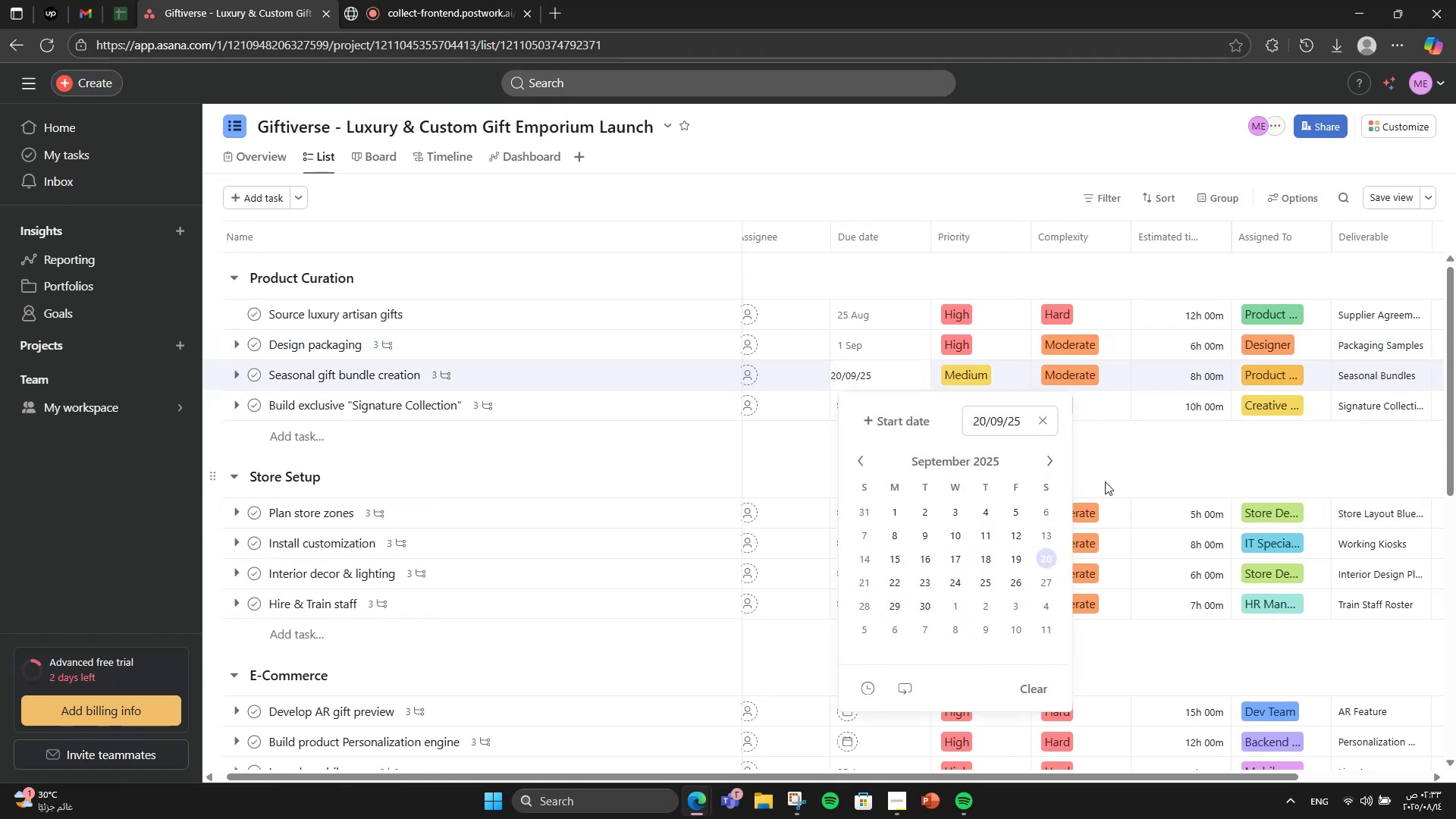 
left_click([1105, 482])
 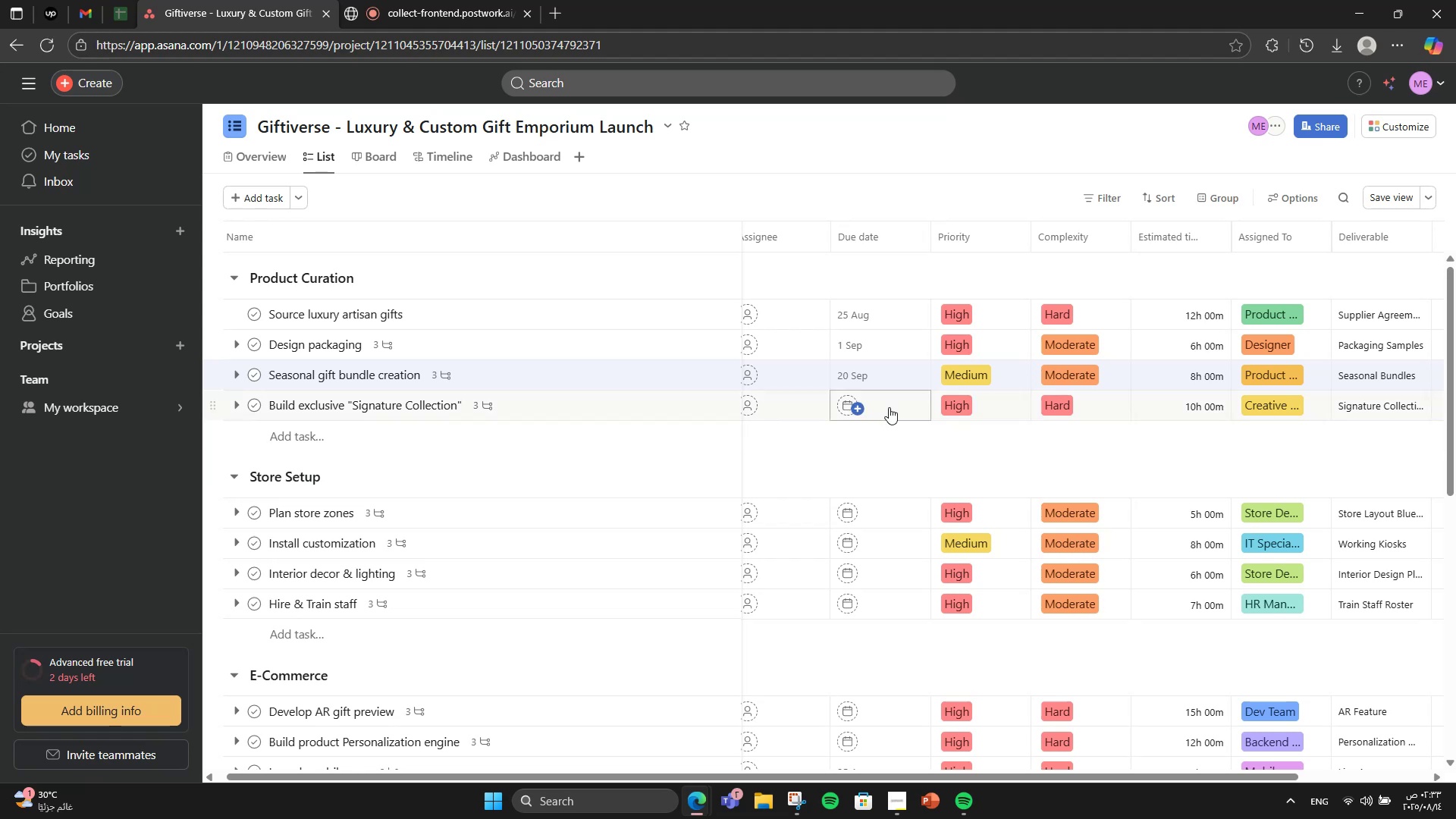 
left_click([889, 407])
 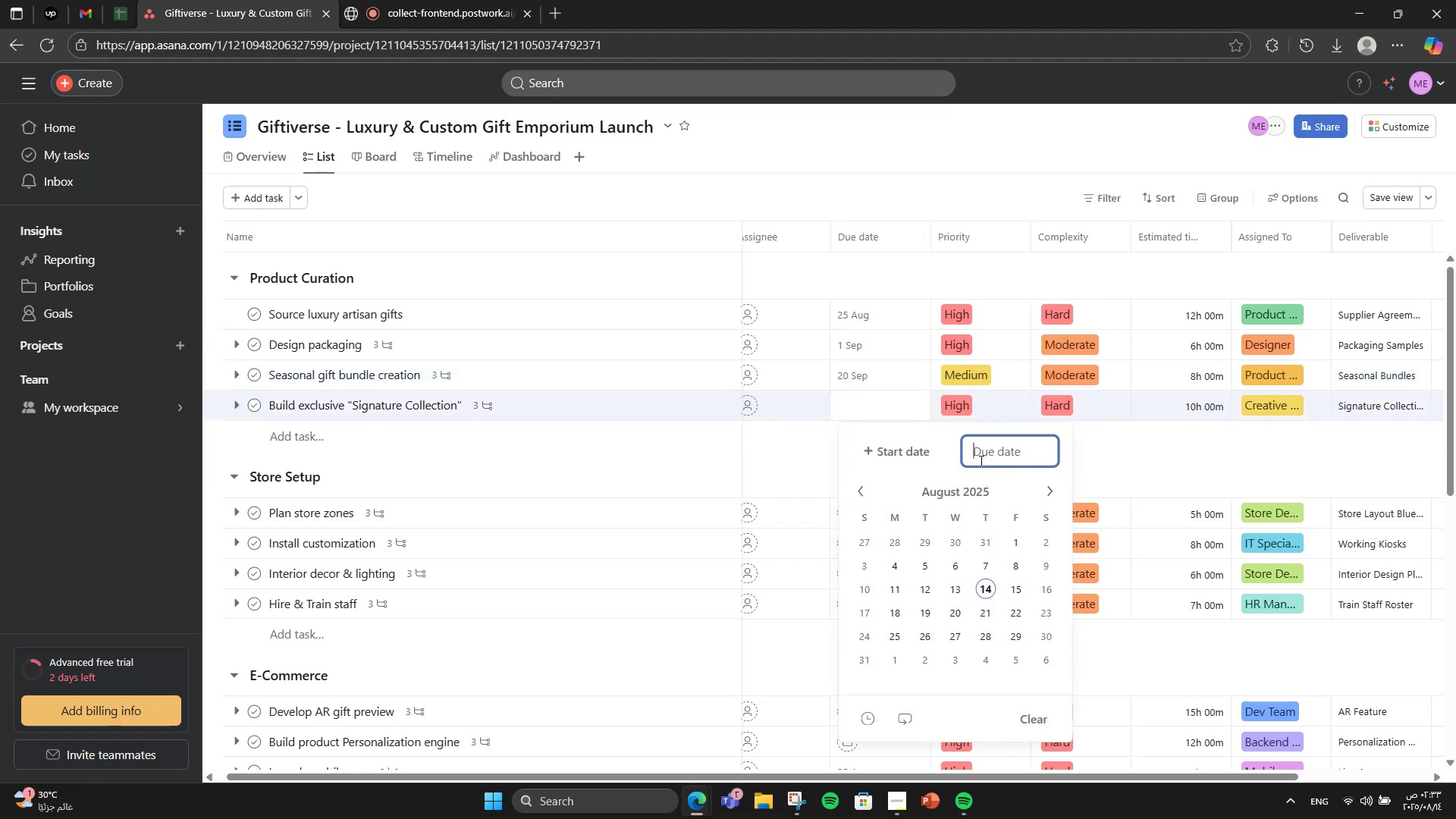 
left_click([1035, 494])
 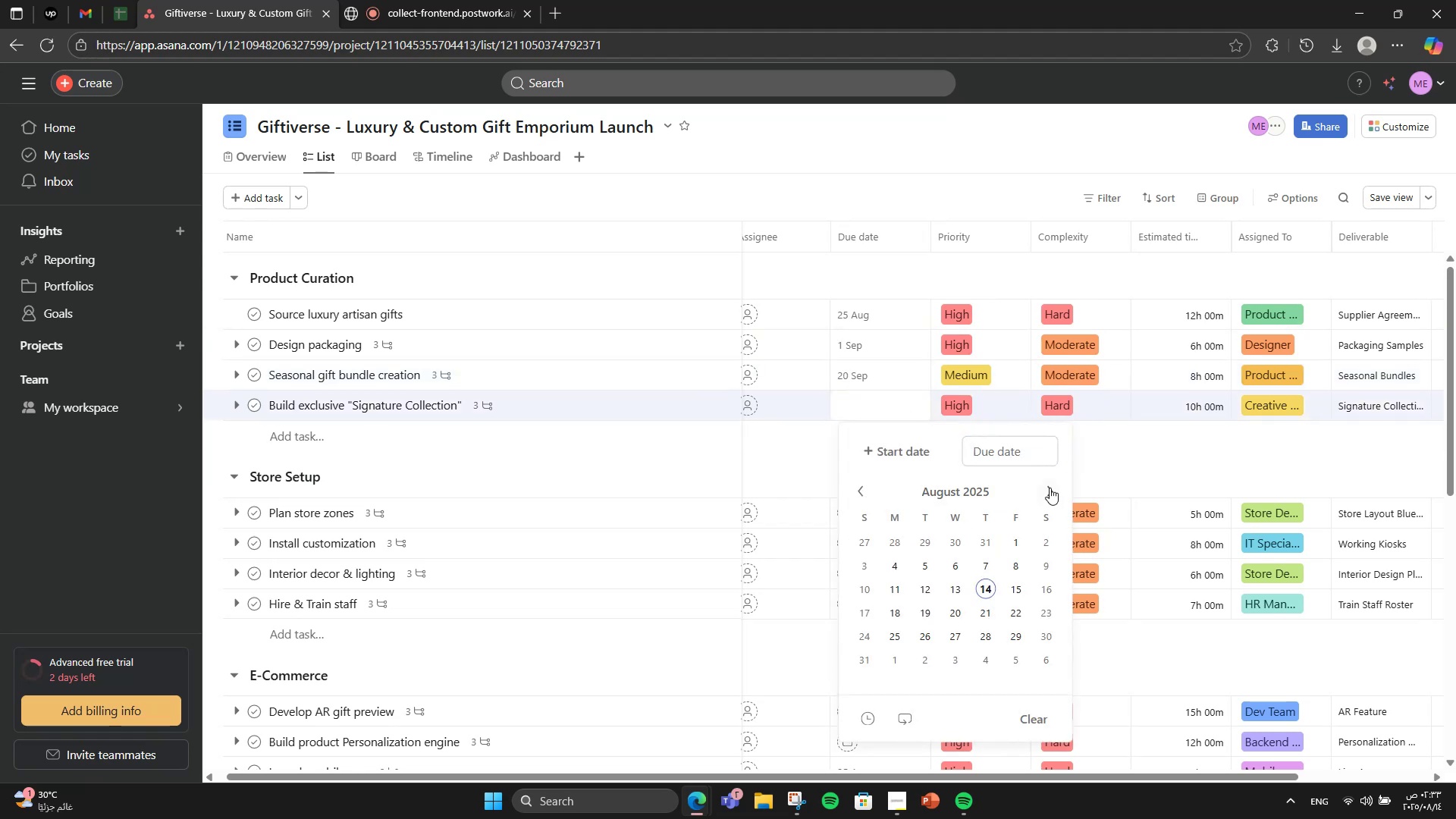 
left_click([1054, 485])
 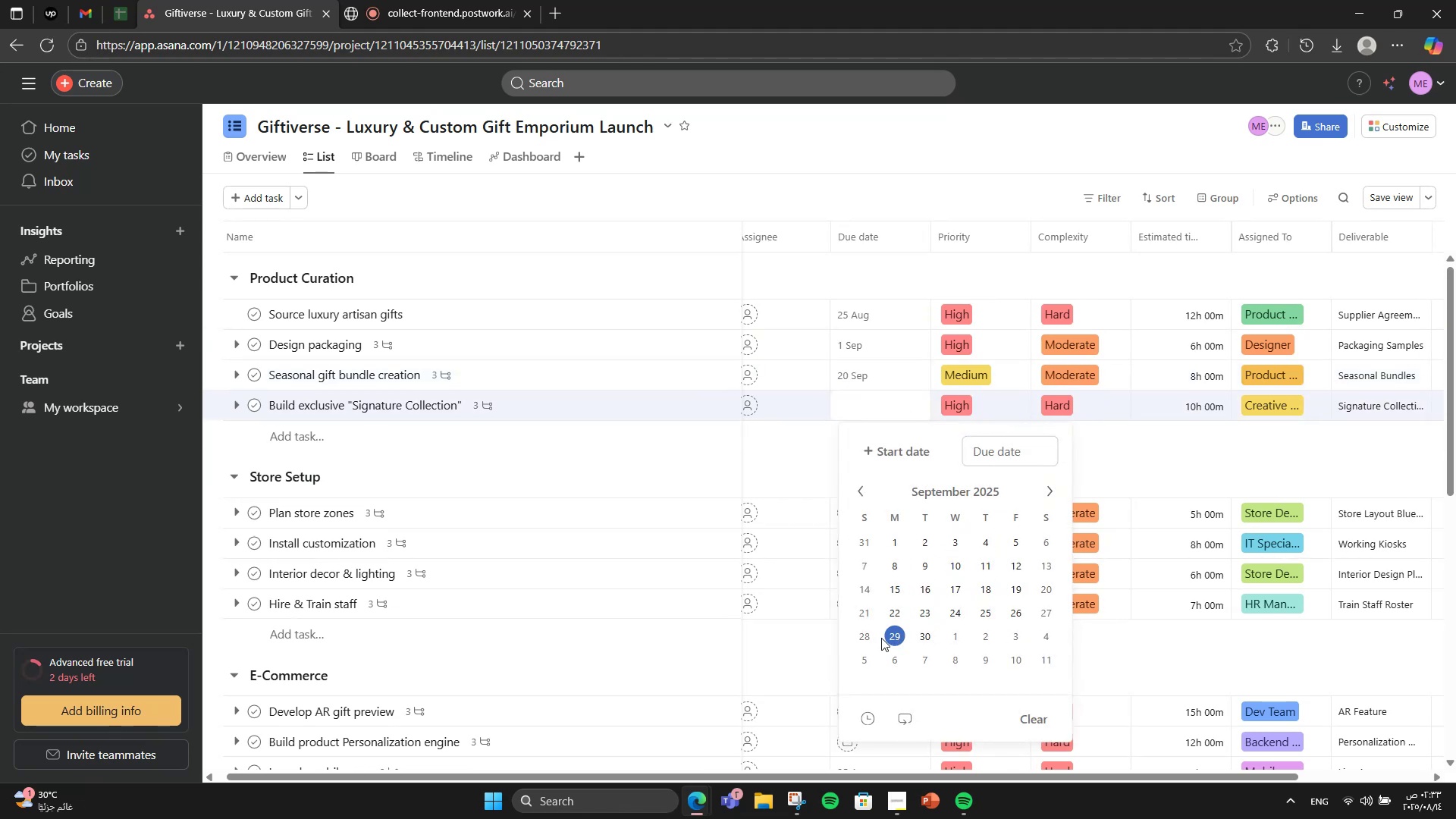 
left_click([861, 640])
 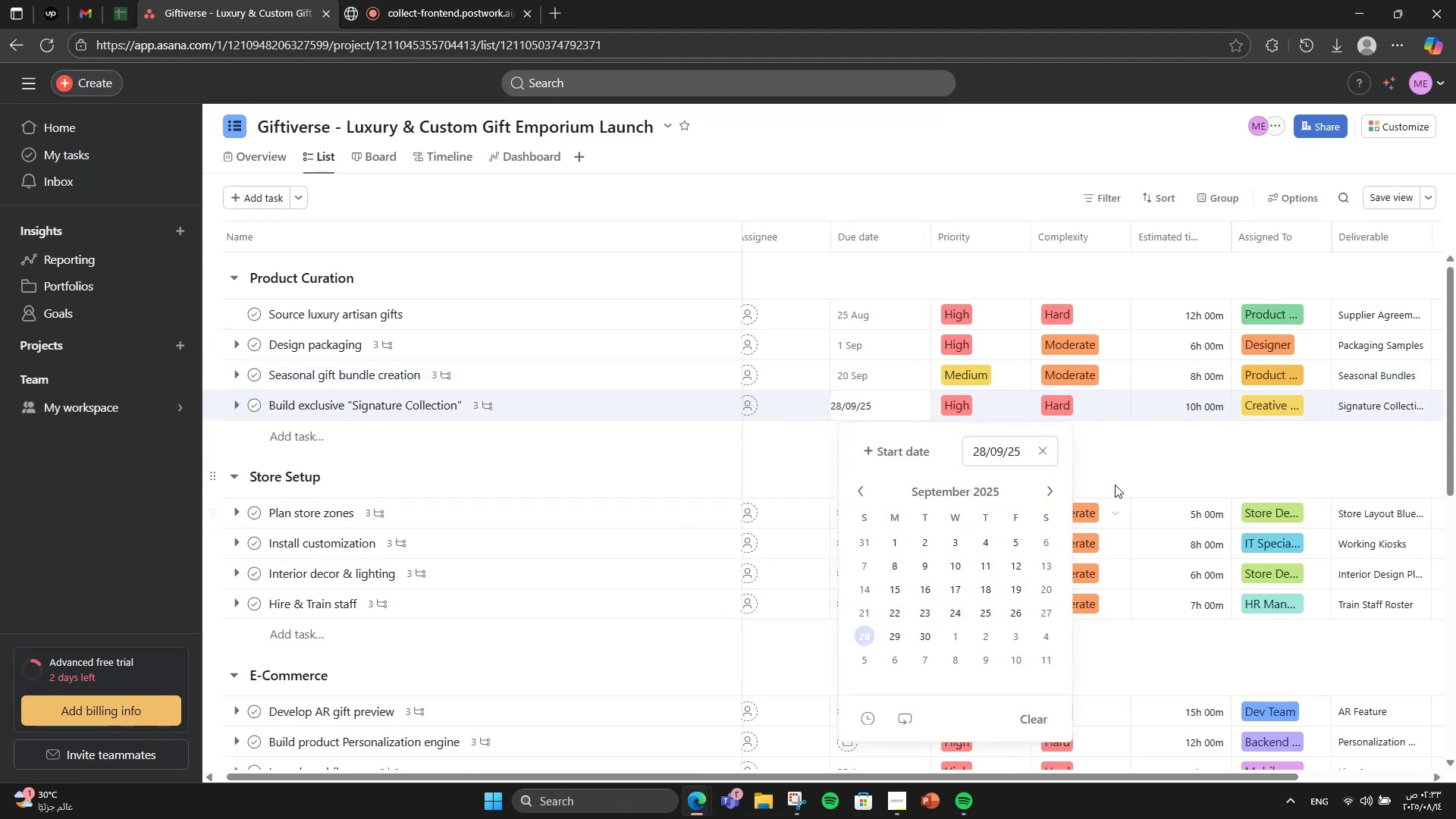 
left_click([1115, 484])
 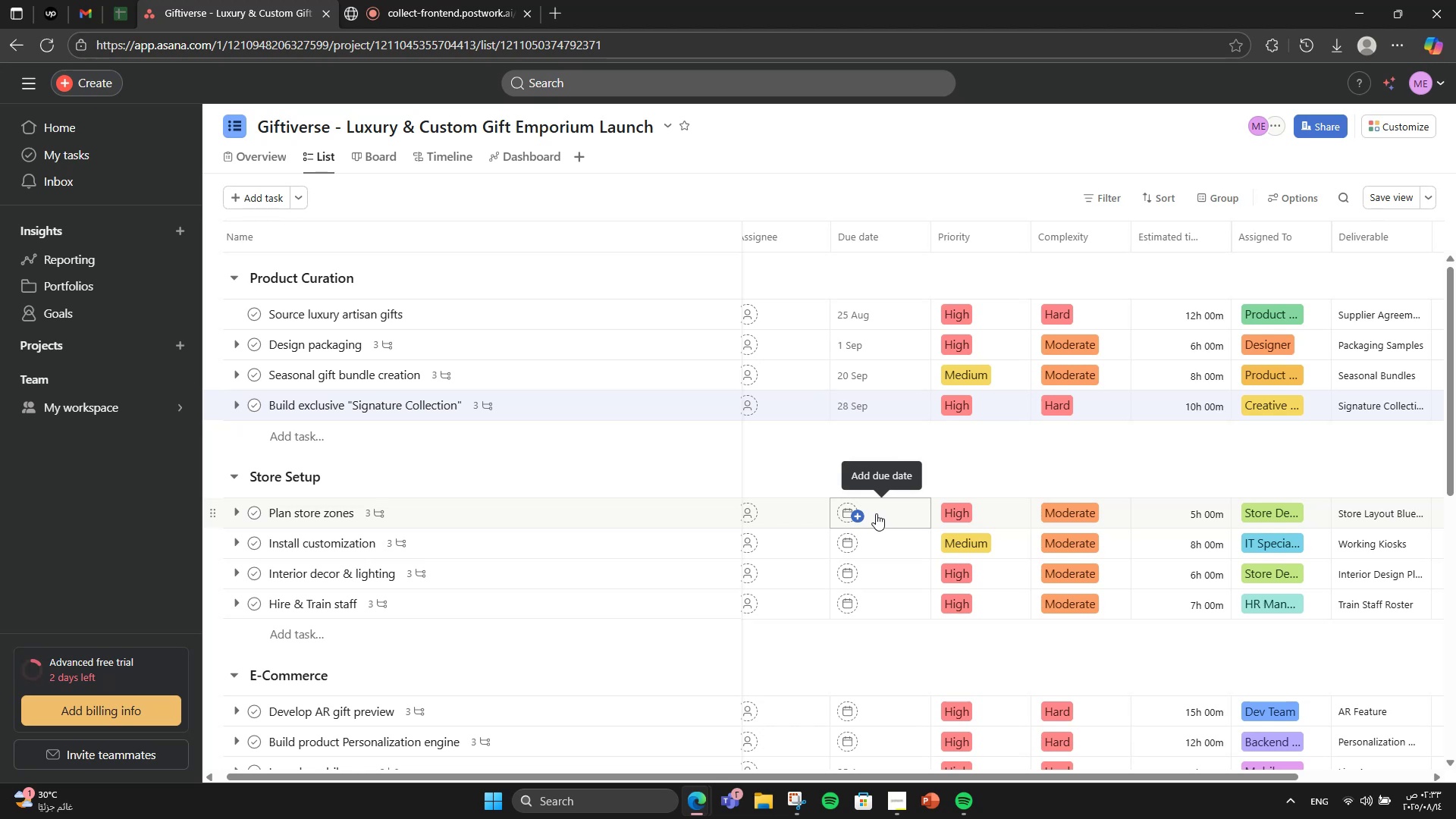 
left_click([876, 513])
 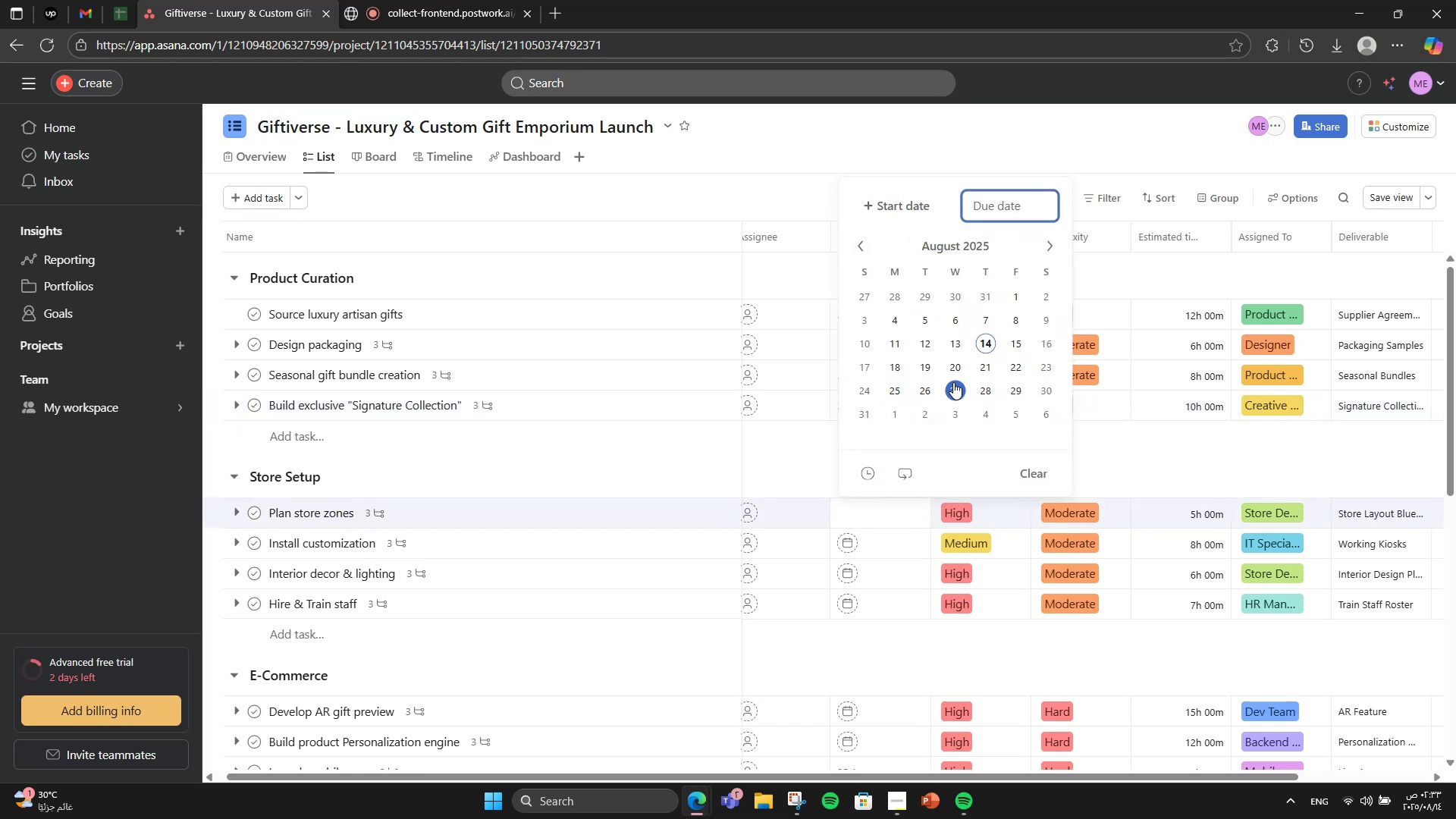 
left_click([981, 381])
 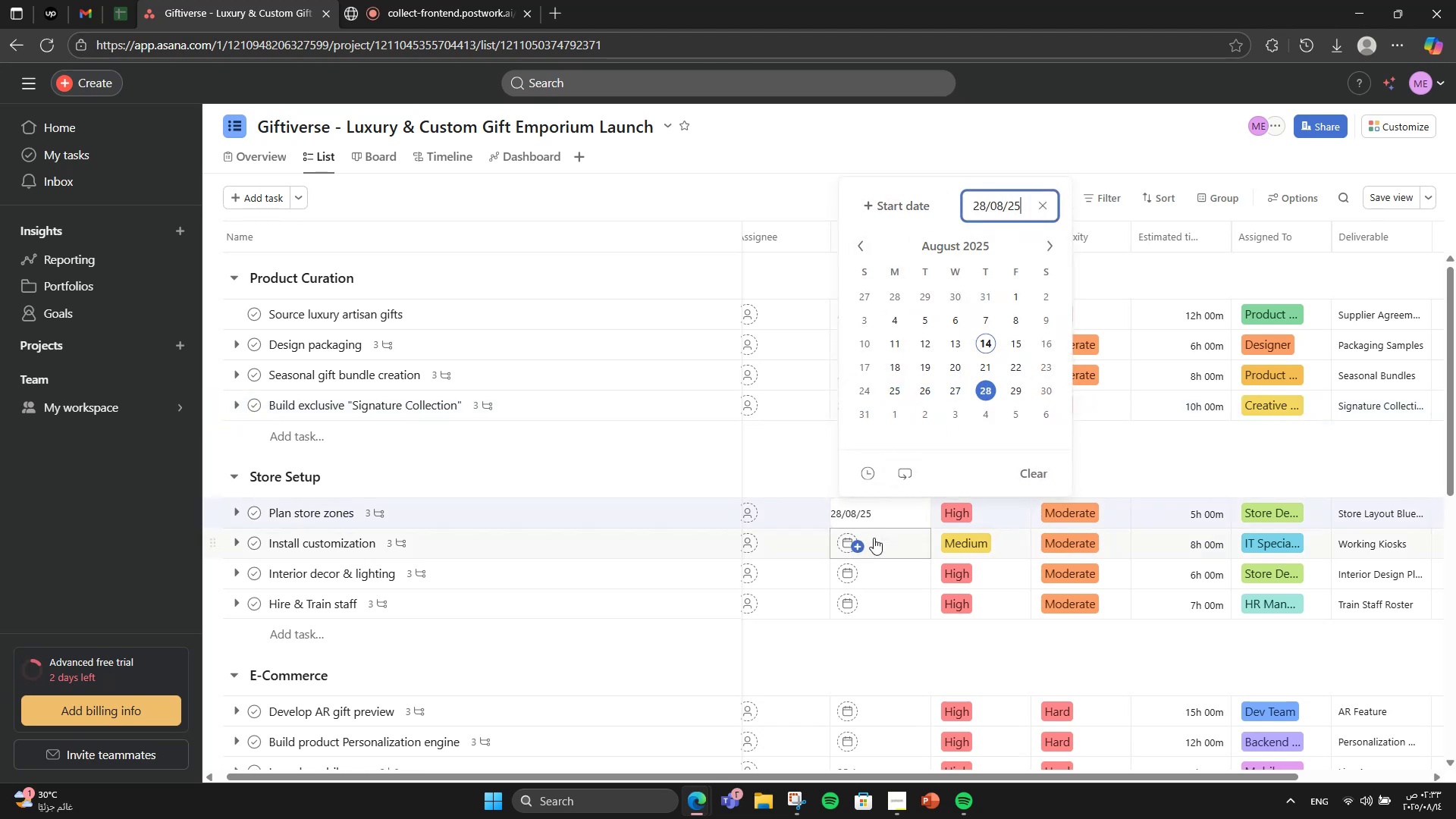 
left_click([874, 538])
 